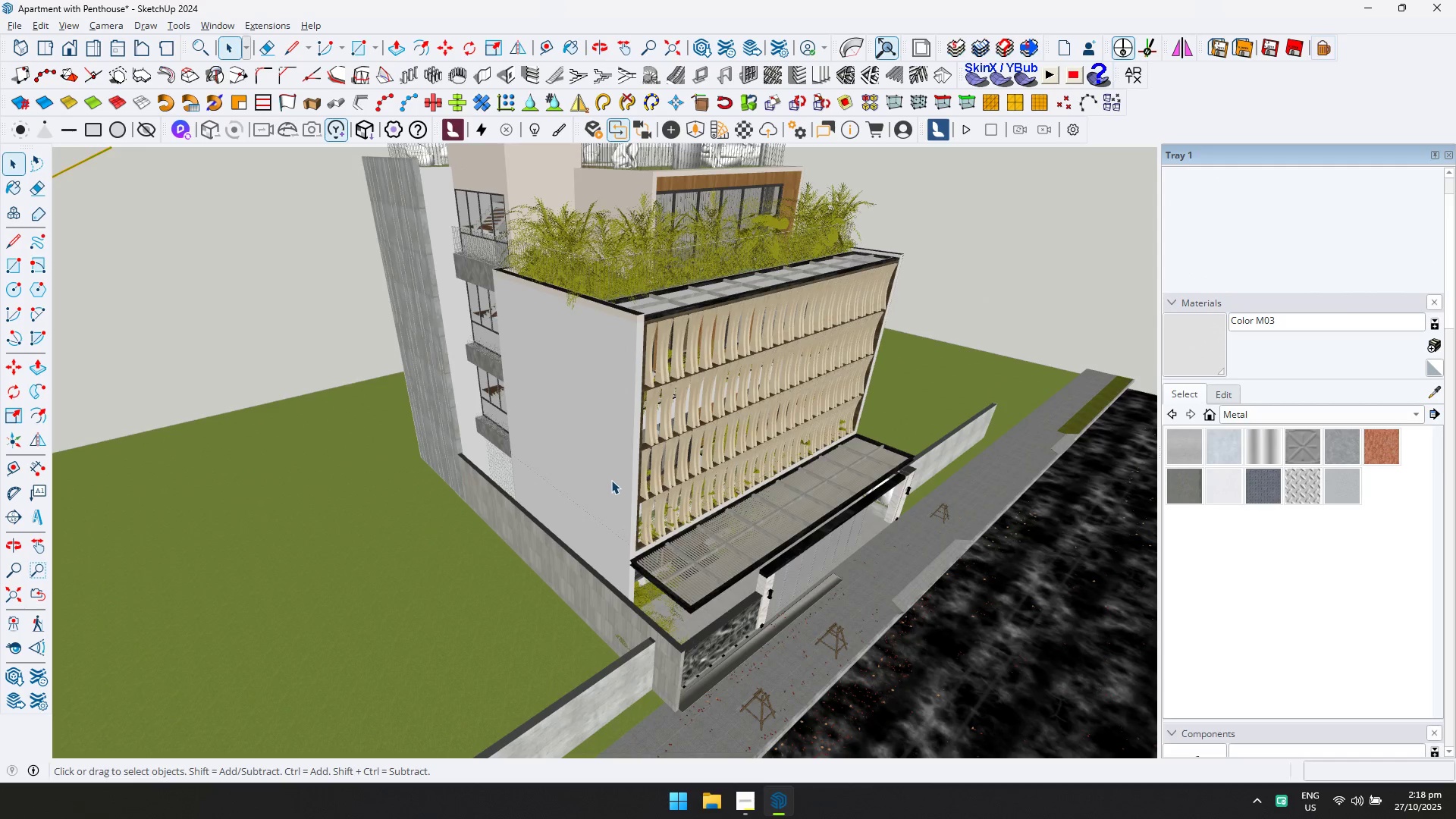 
scroll: coordinate [616, 478], scroll_direction: down, amount: 7.0
 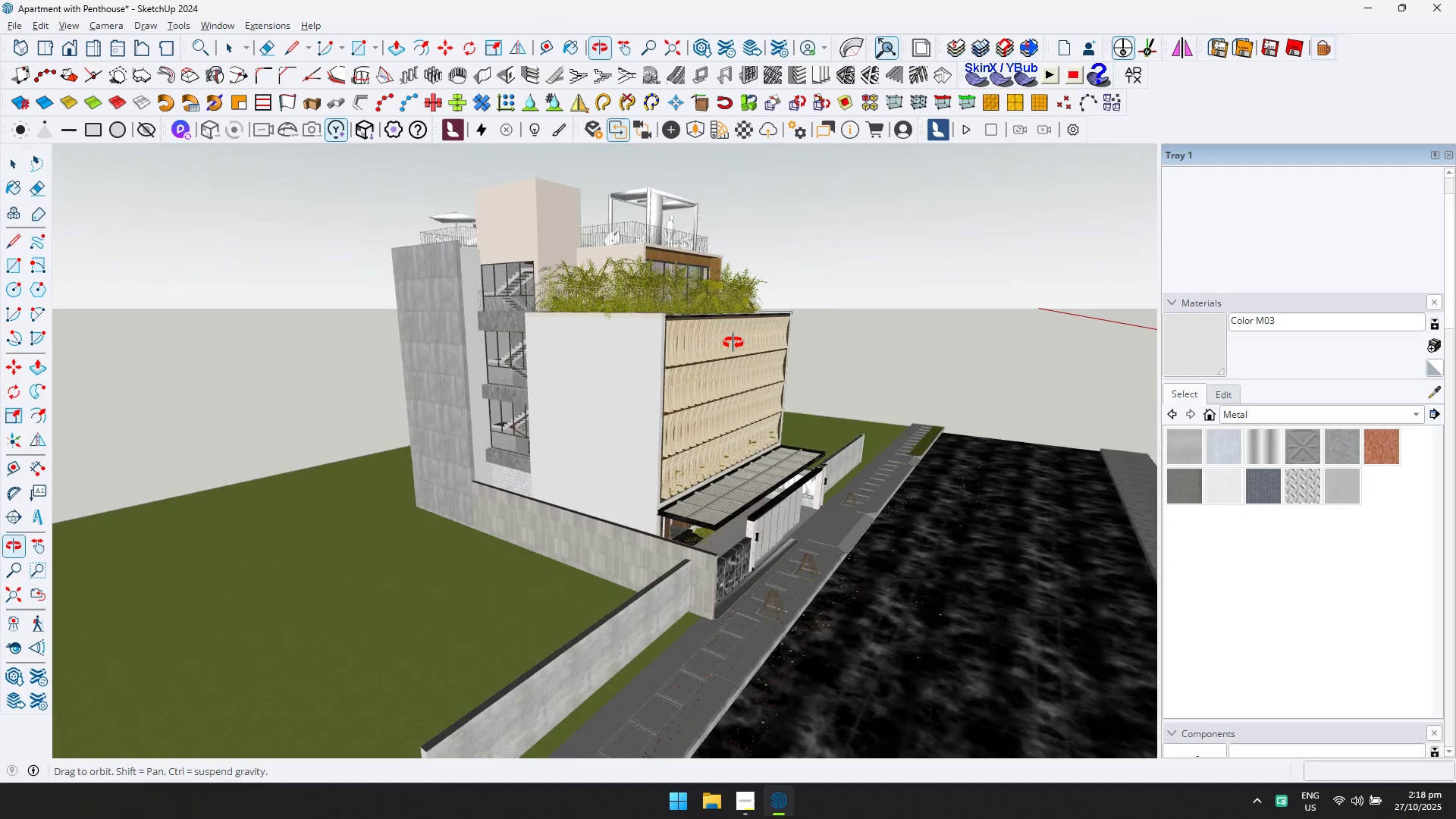 
scroll: coordinate [805, 489], scroll_direction: up, amount: 13.0
 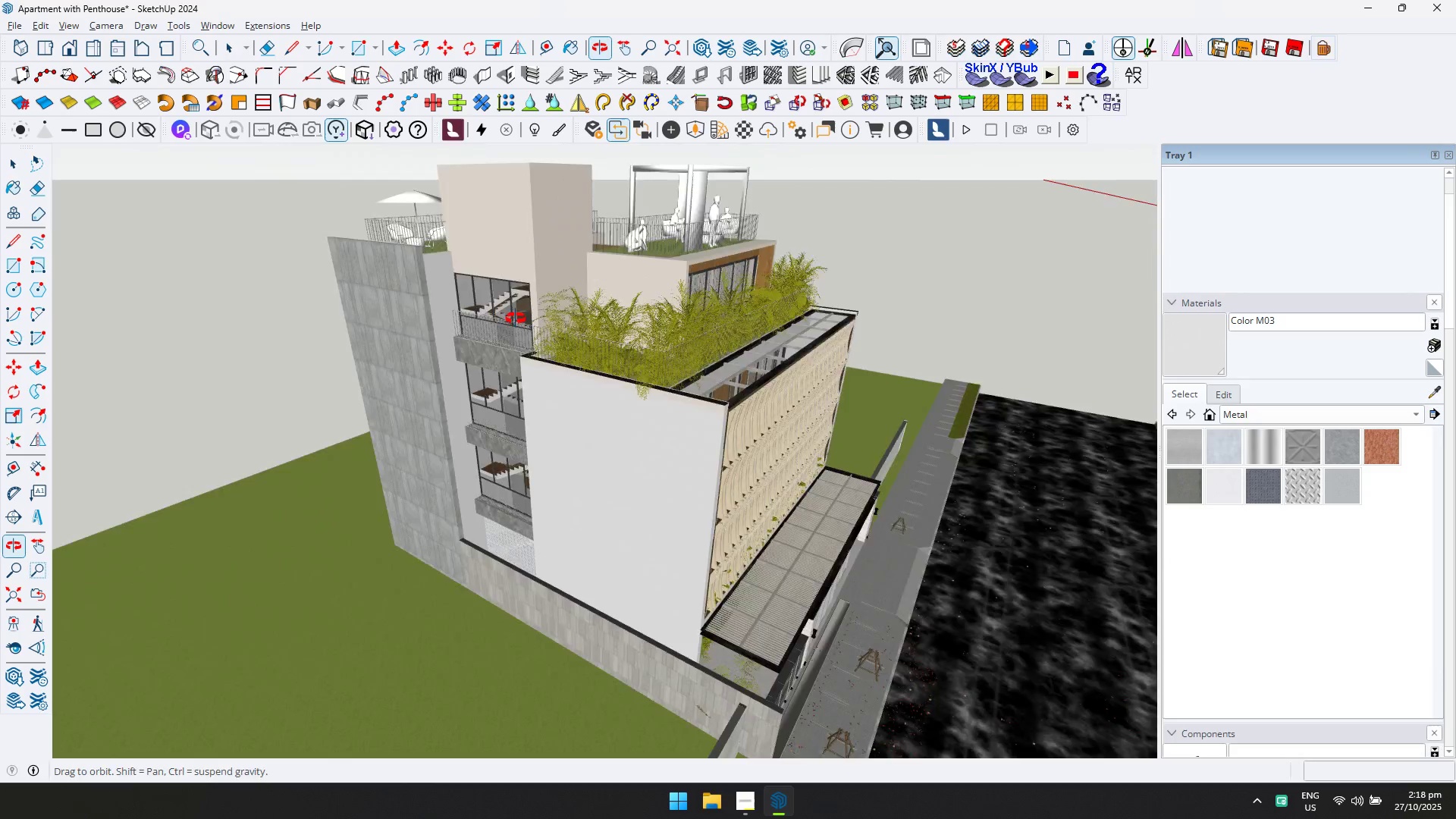 
hold_key(key=ShiftLeft, duration=0.33)
 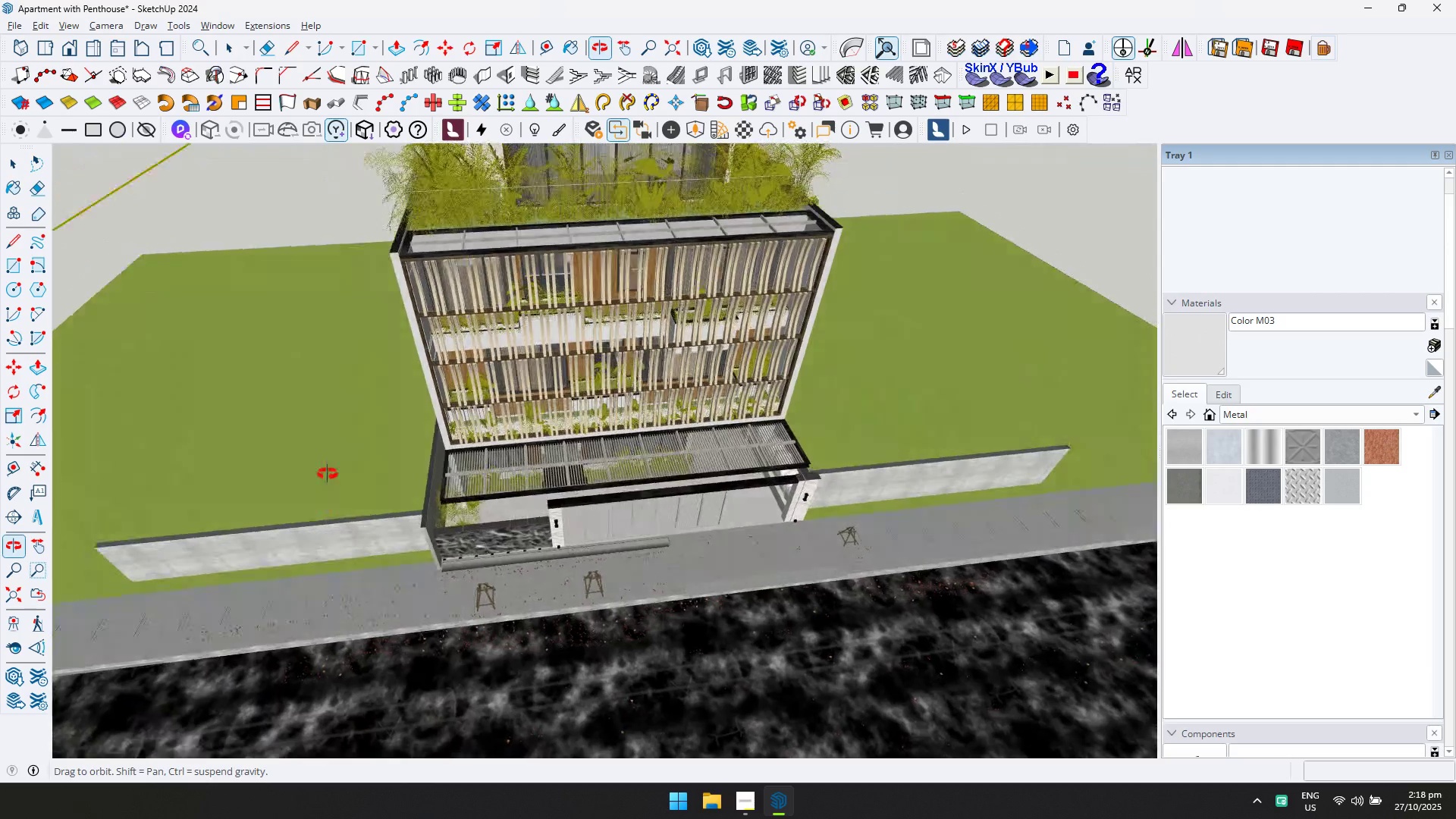 
scroll: coordinate [520, 535], scroll_direction: down, amount: 3.0
 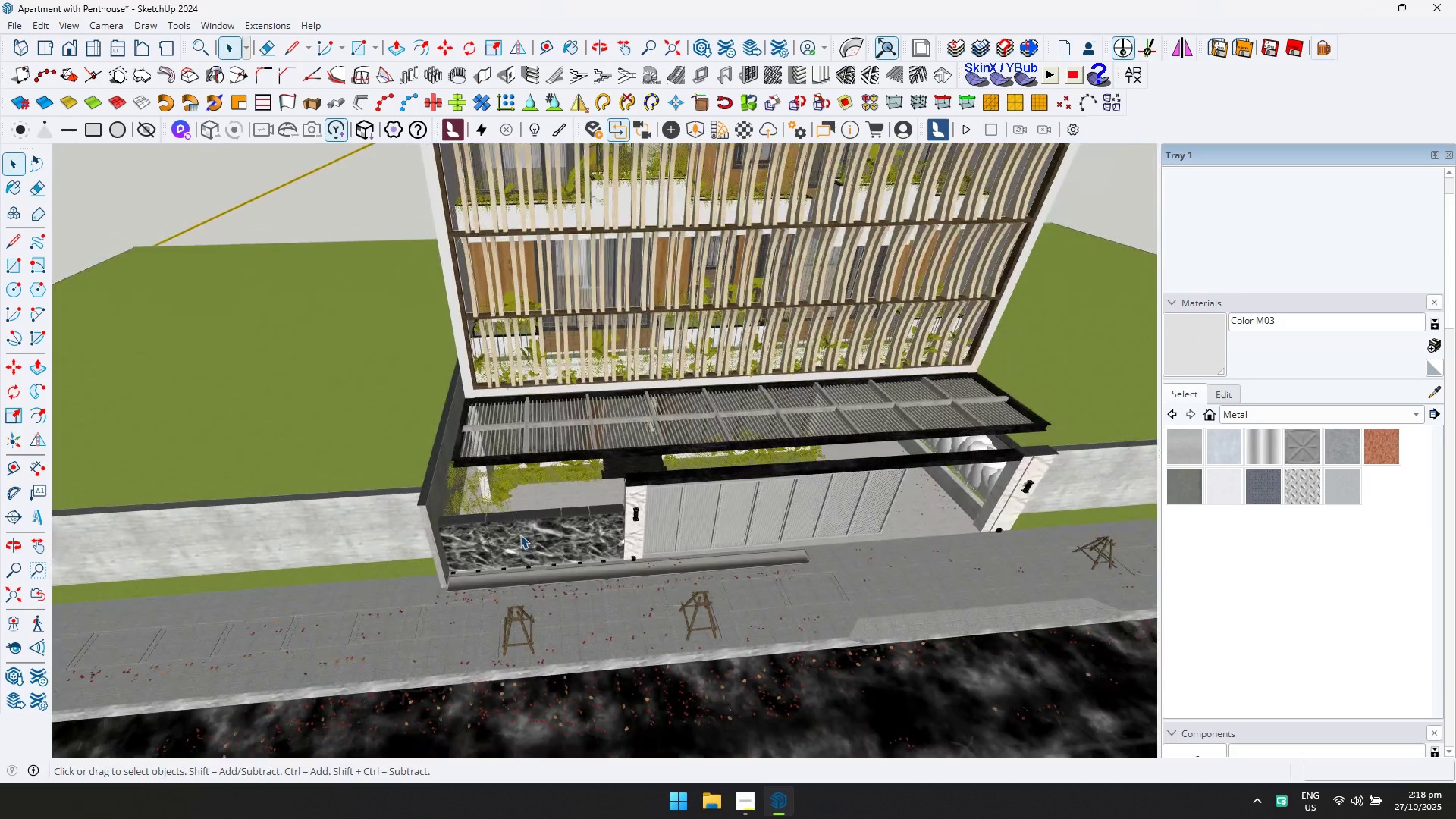 
hold_key(key=ShiftLeft, duration=0.32)
 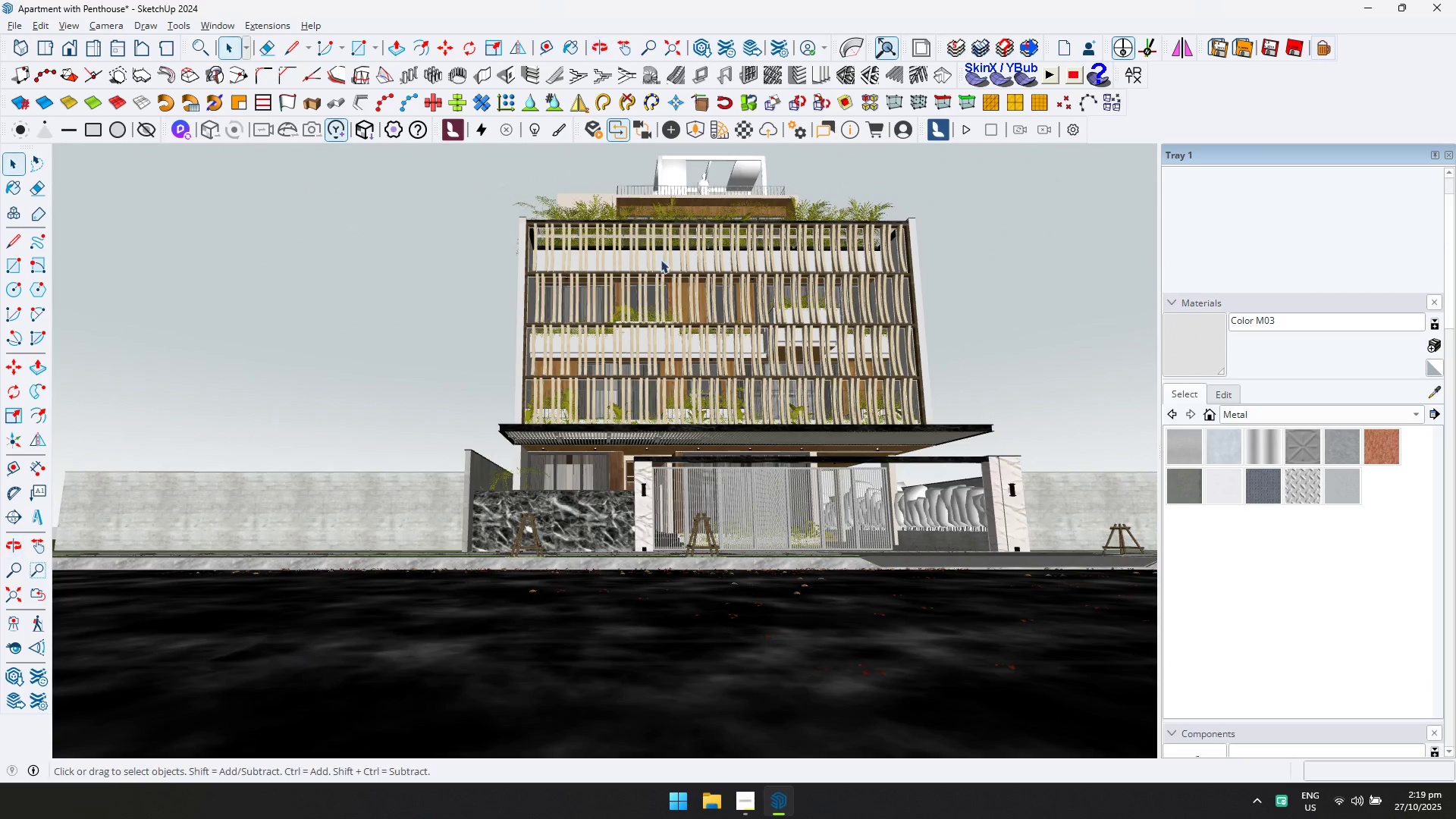 
scroll: coordinate [788, 402], scroll_direction: down, amount: 2.0
 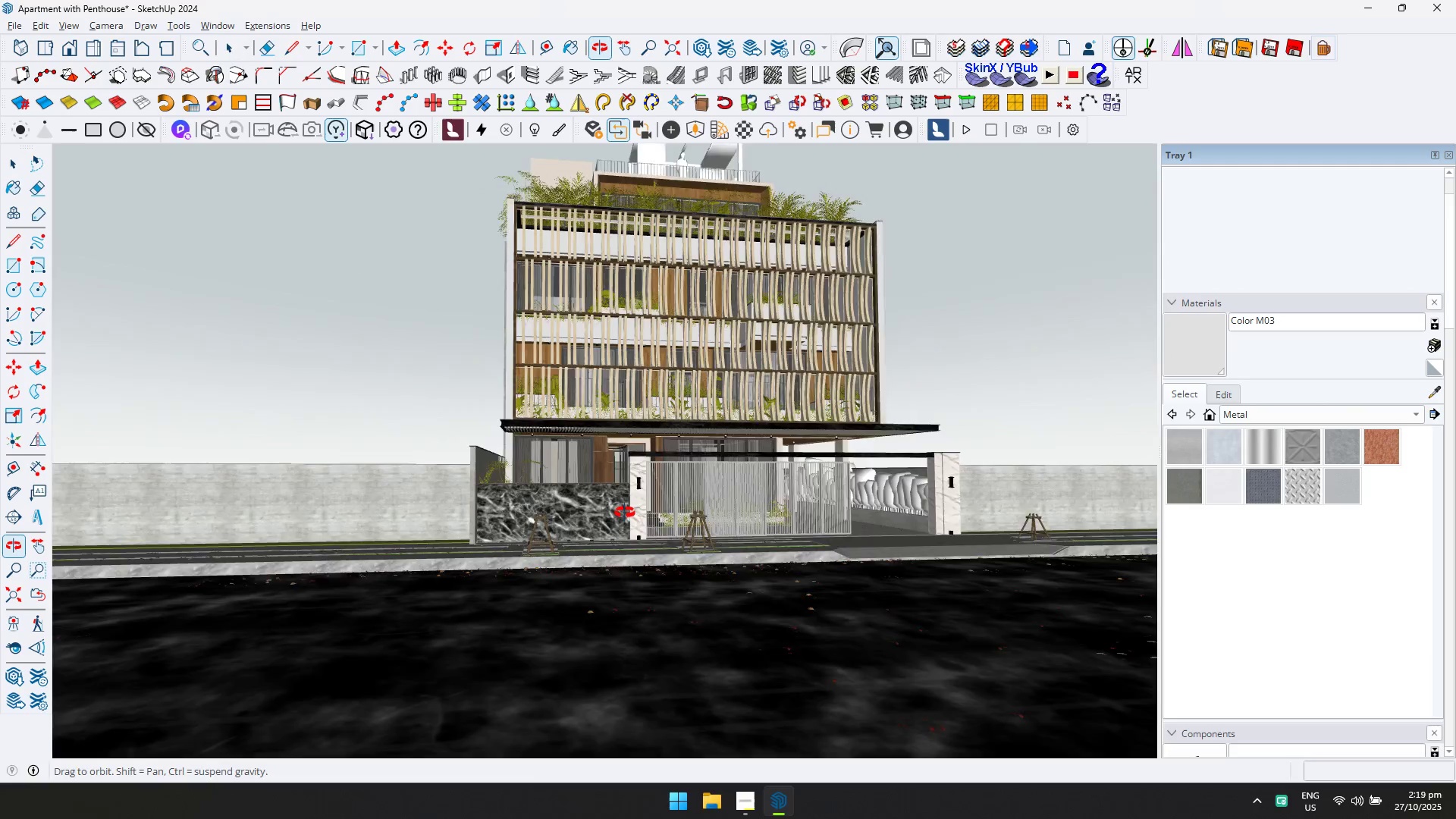 
hold_key(key=ShiftLeft, duration=0.65)
 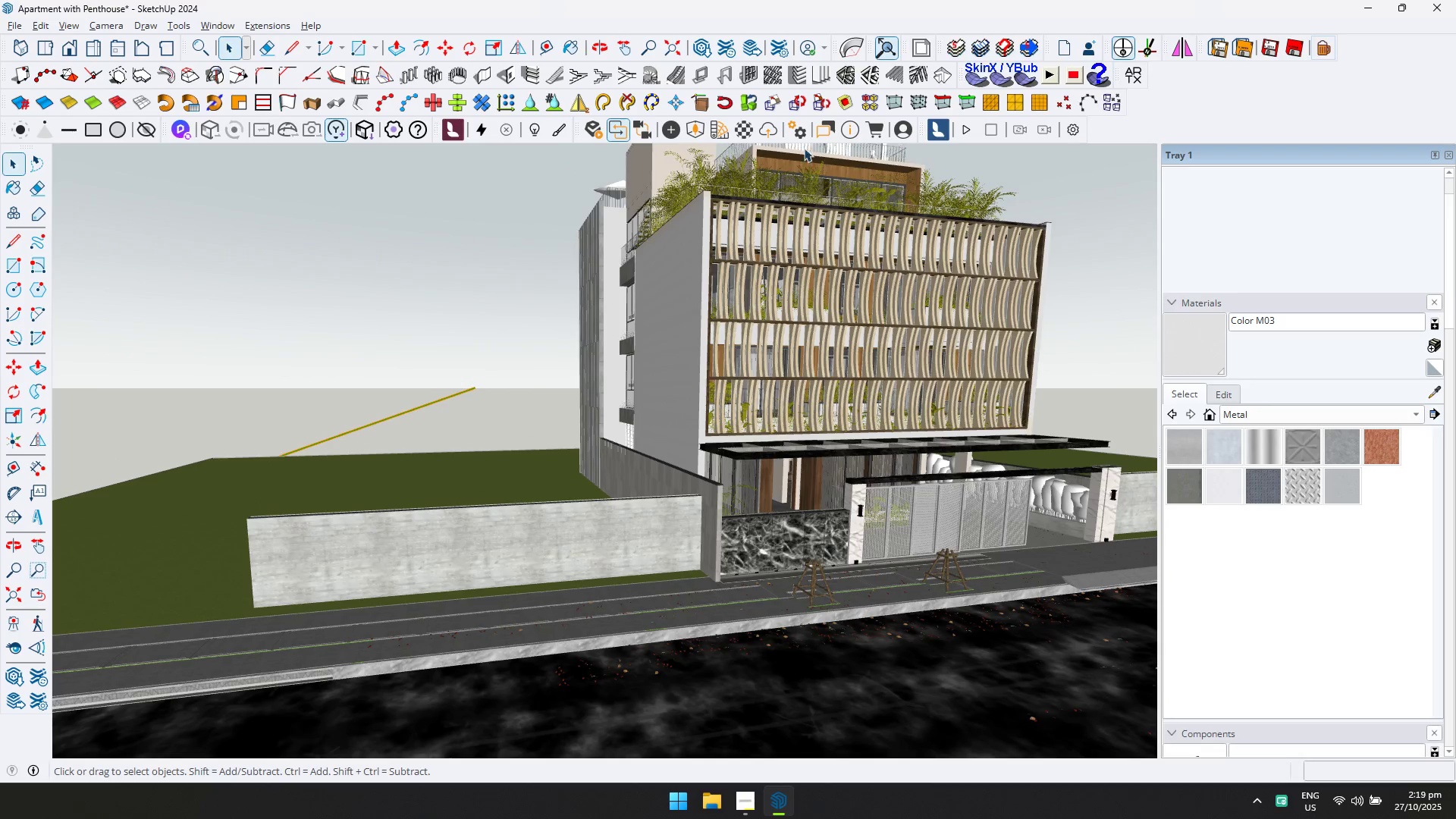 
left_click([697, 132])
 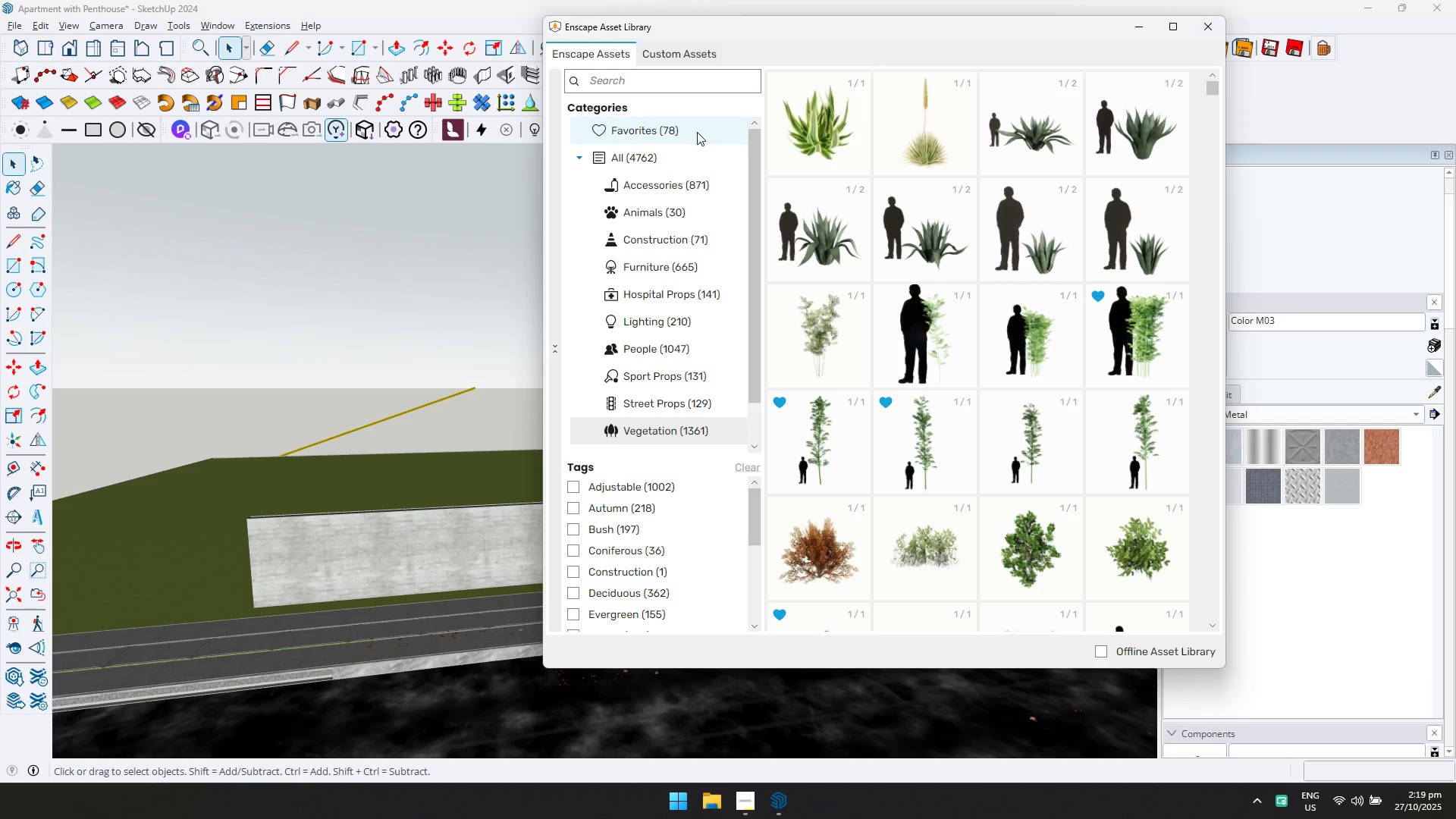 
wait(14.32)
 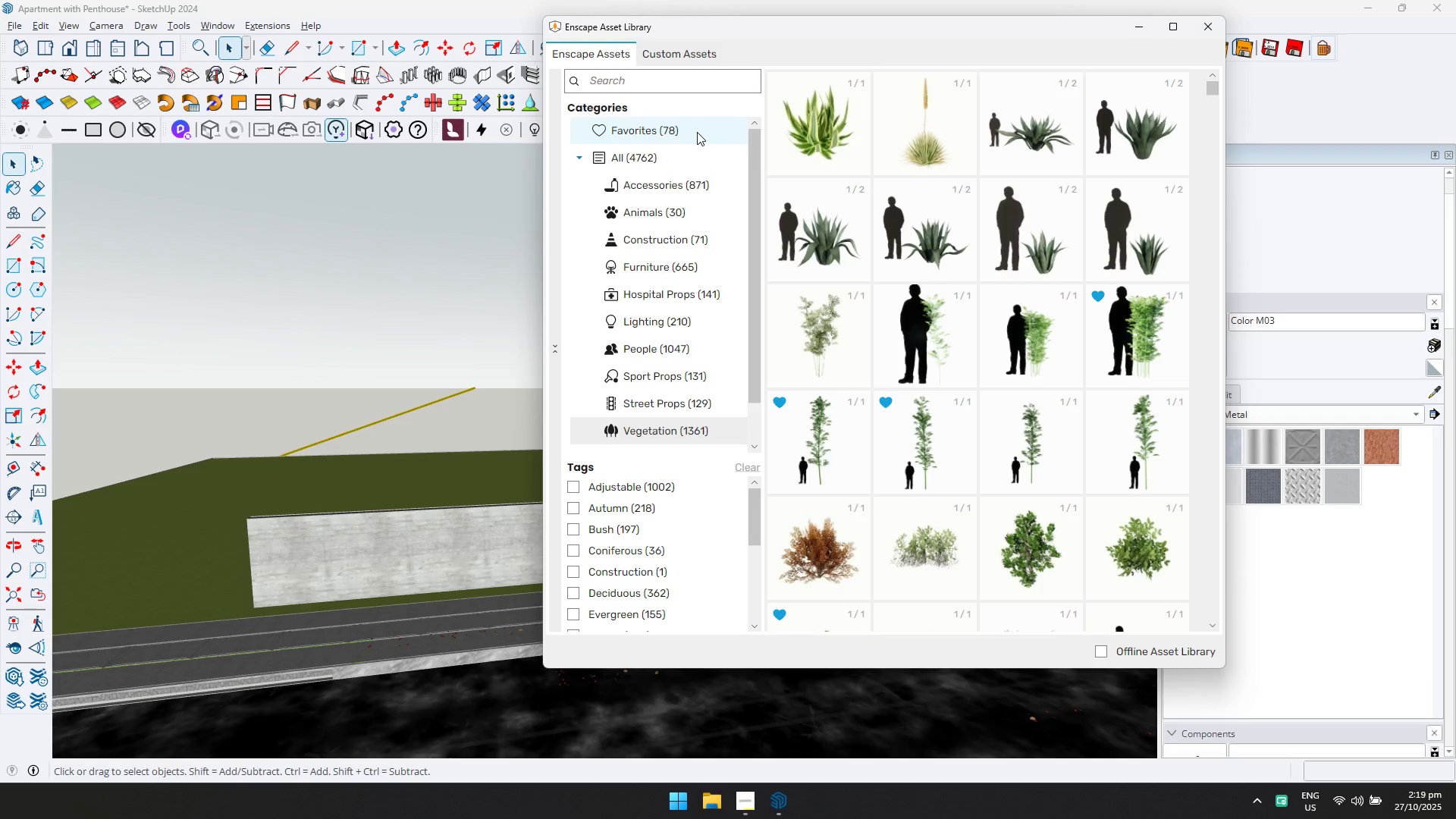 
scroll: coordinate [921, 279], scroll_direction: down, amount: 2.0
 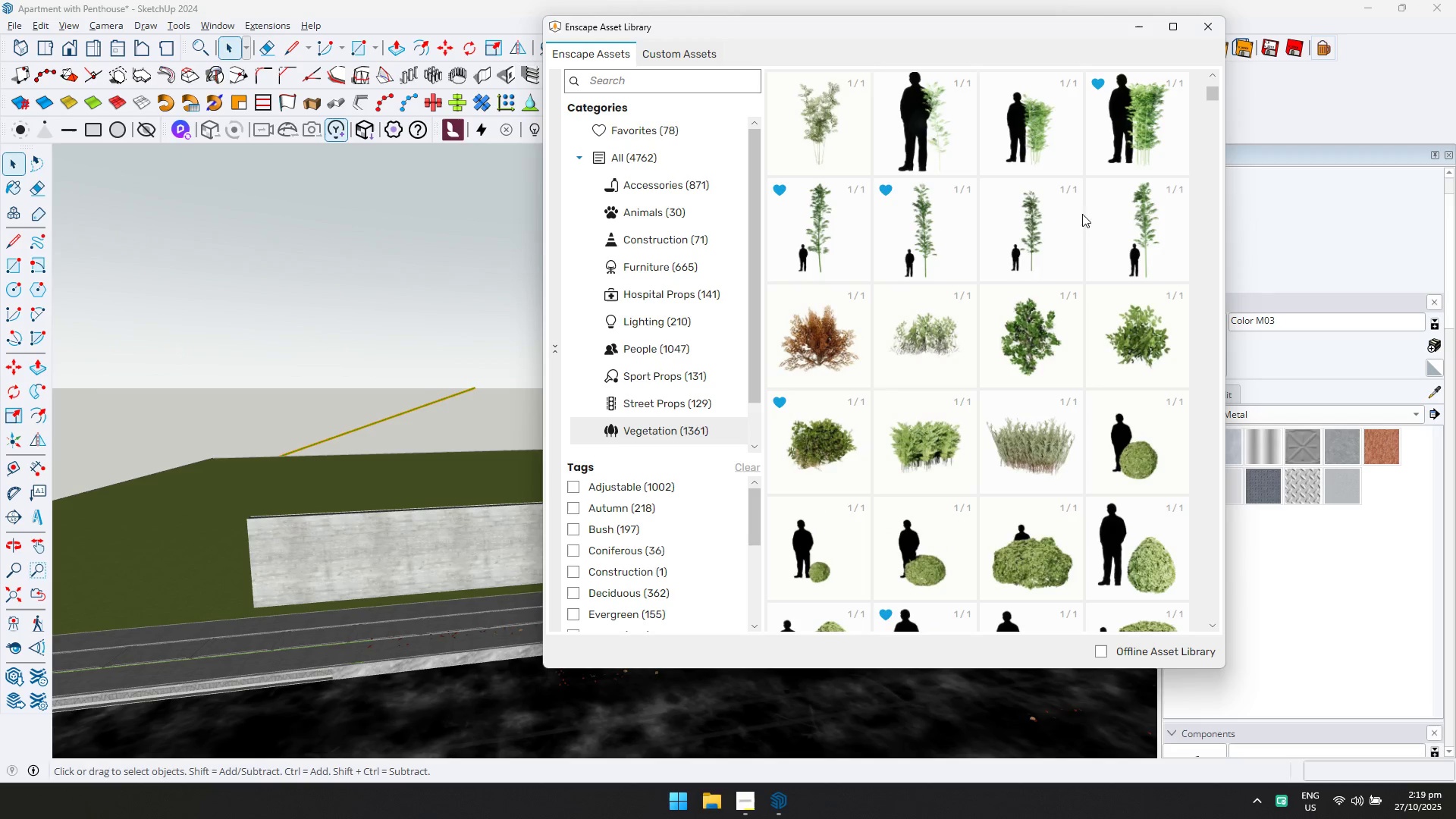 
left_click([851, 246])
 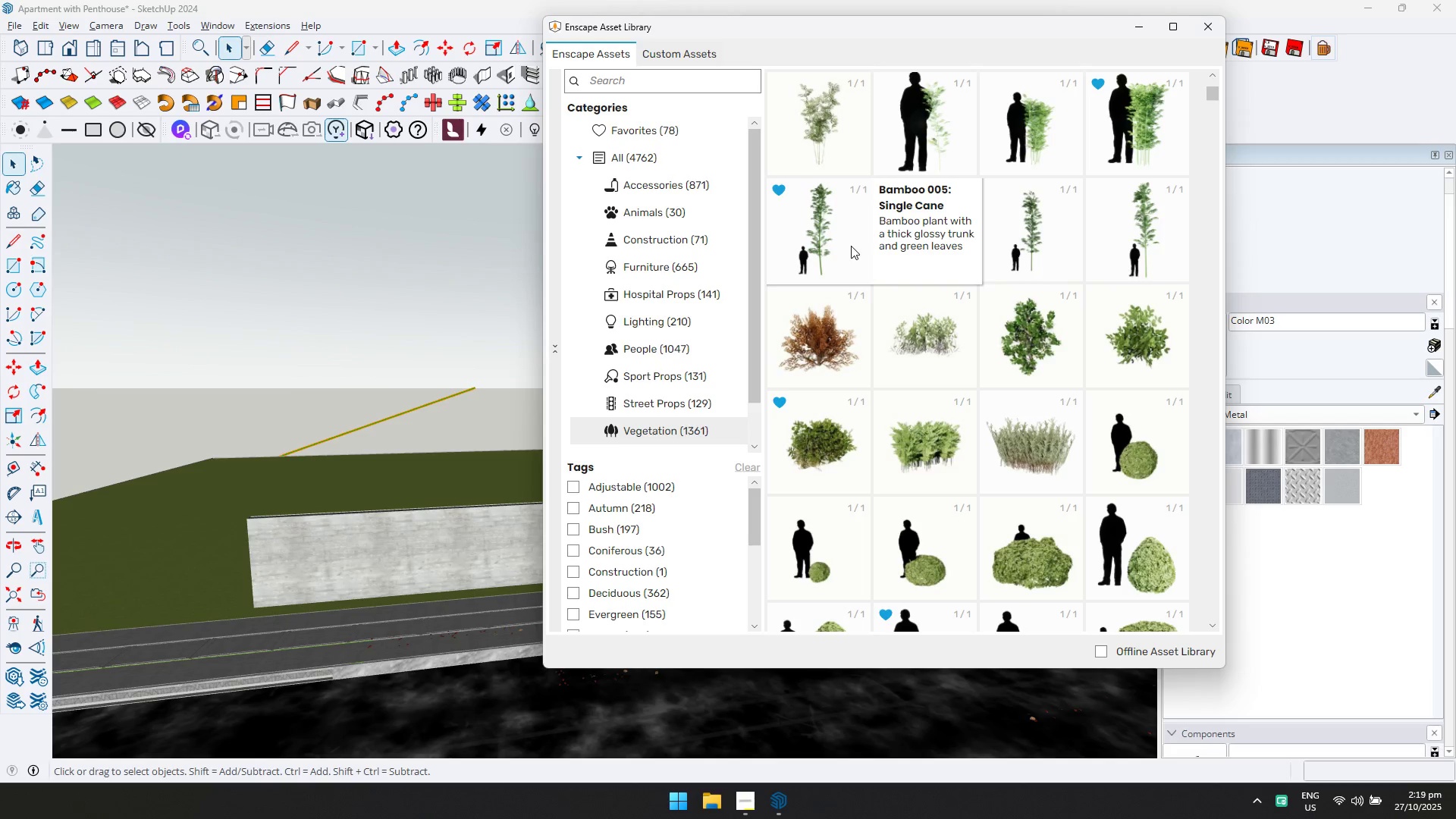 
left_click([851, 246])
 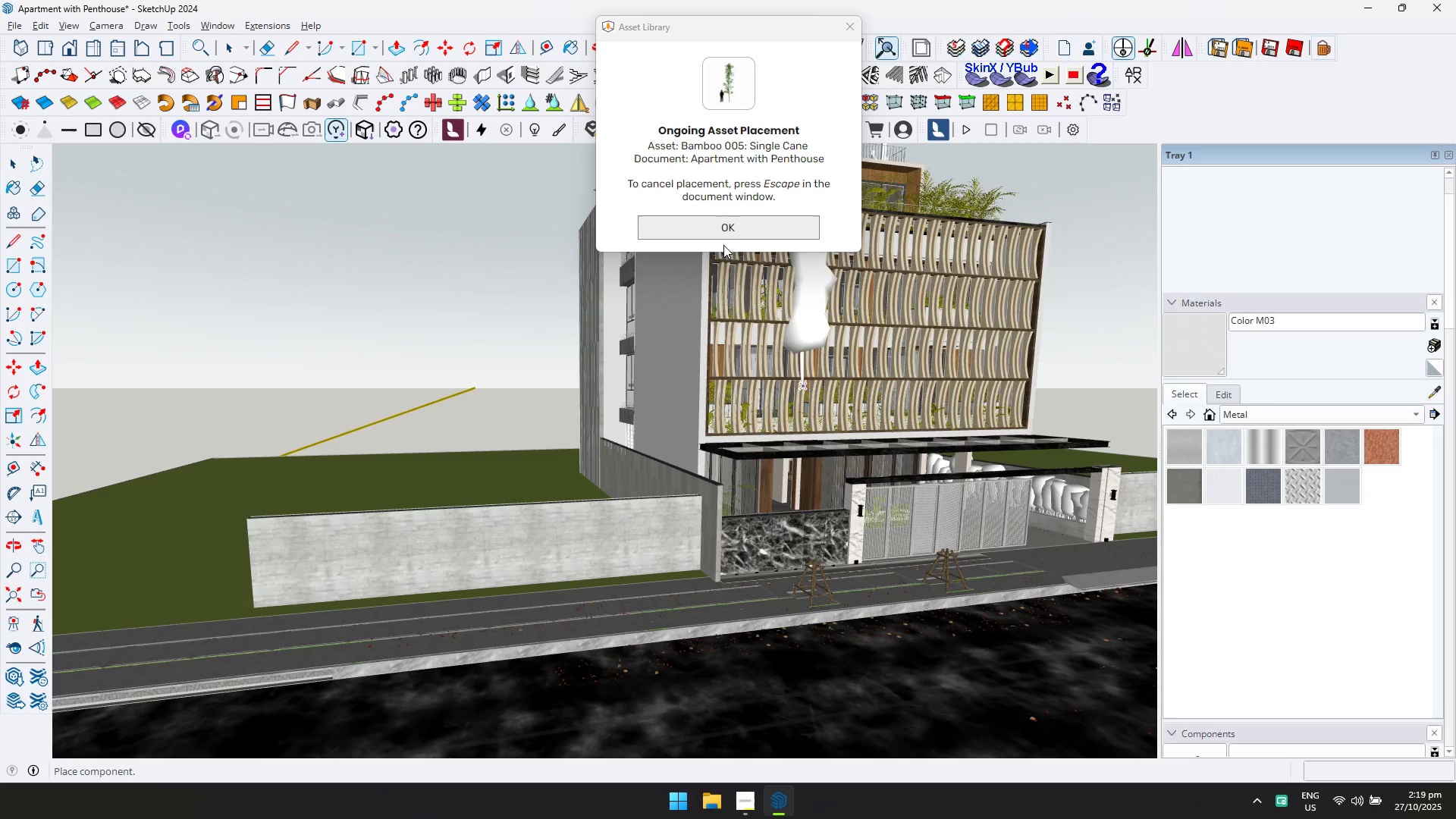 
left_click([723, 231])
 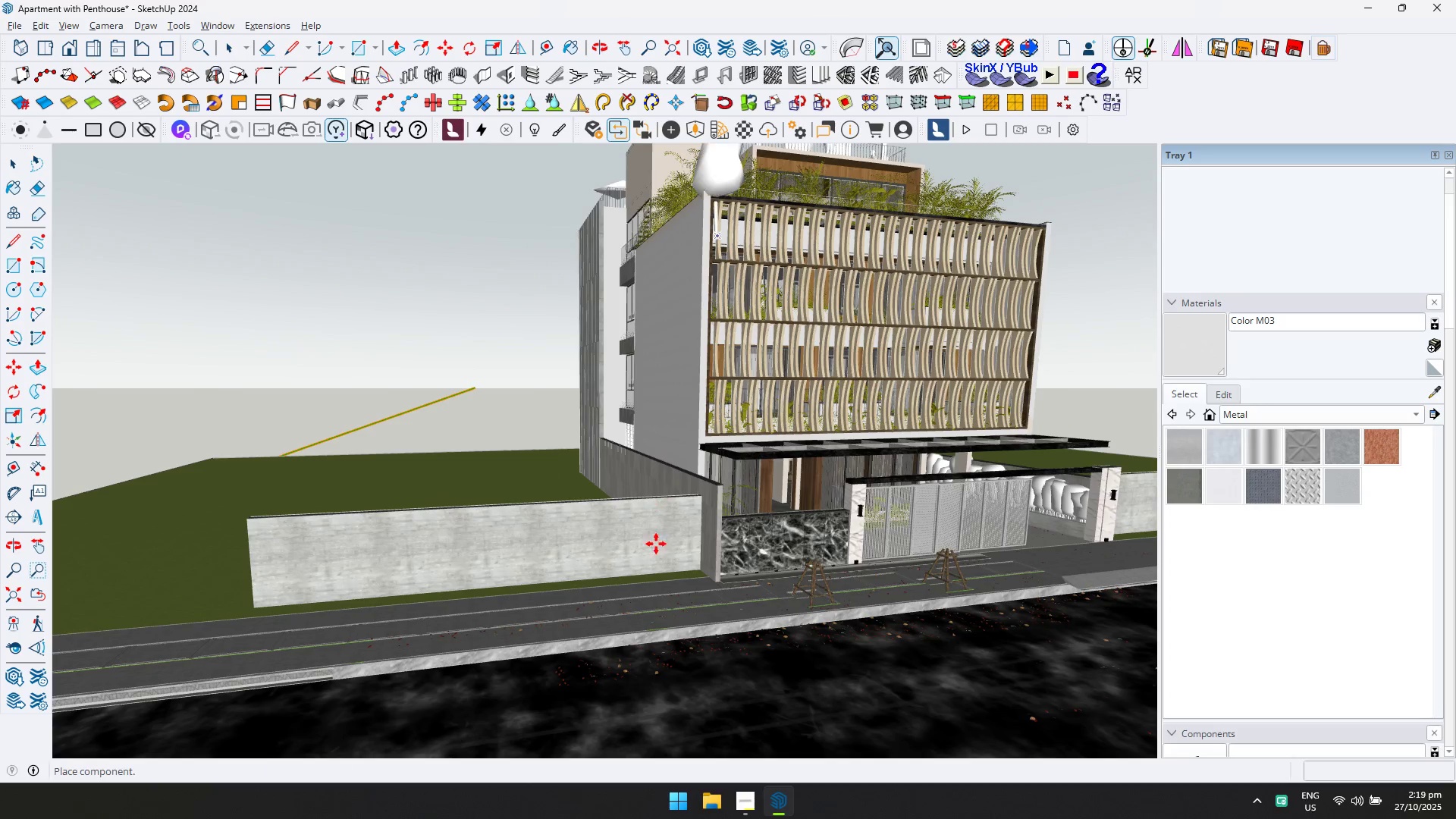 
scroll: coordinate [667, 585], scroll_direction: up, amount: 6.0
 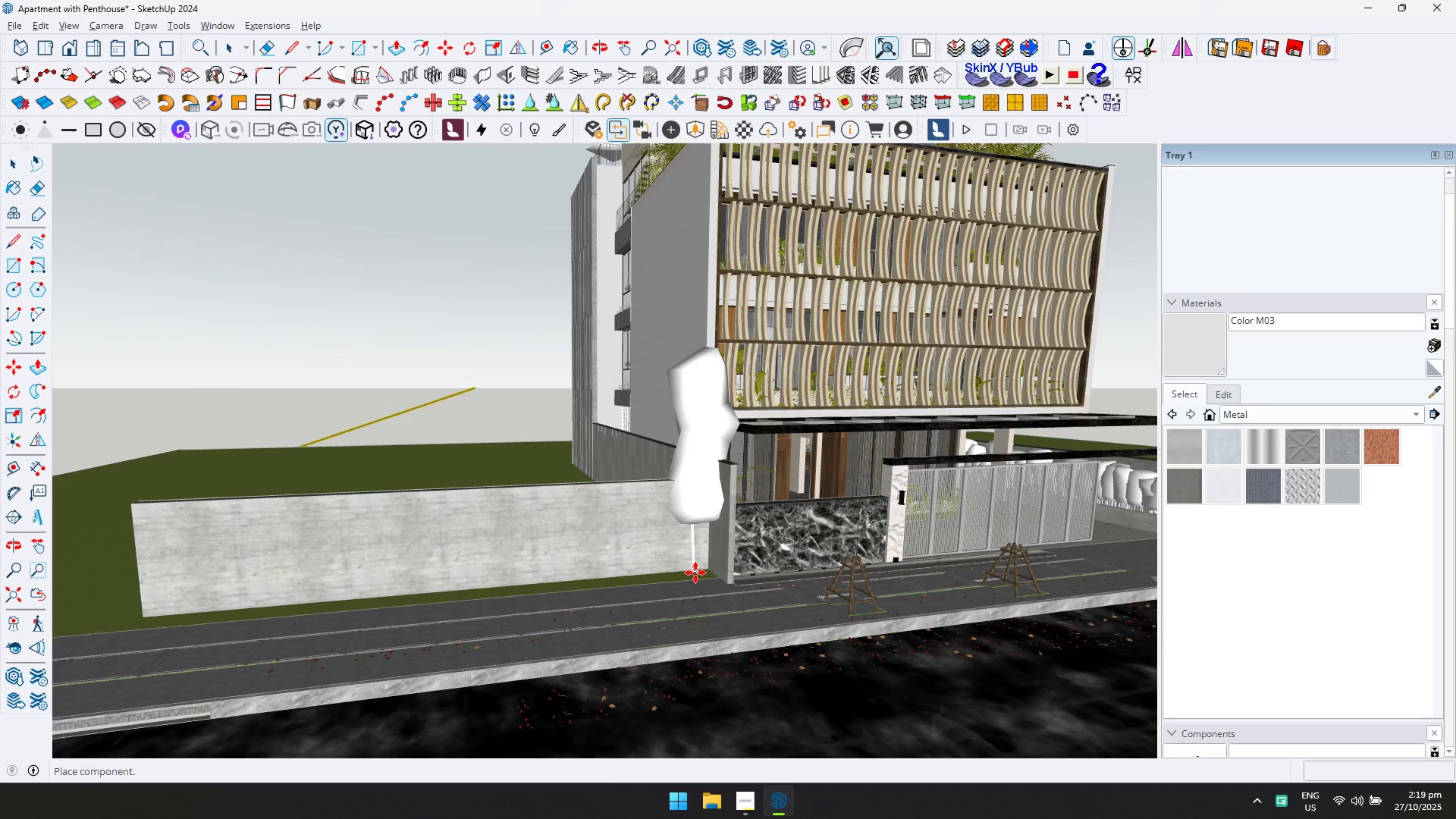 
left_click([695, 573])
 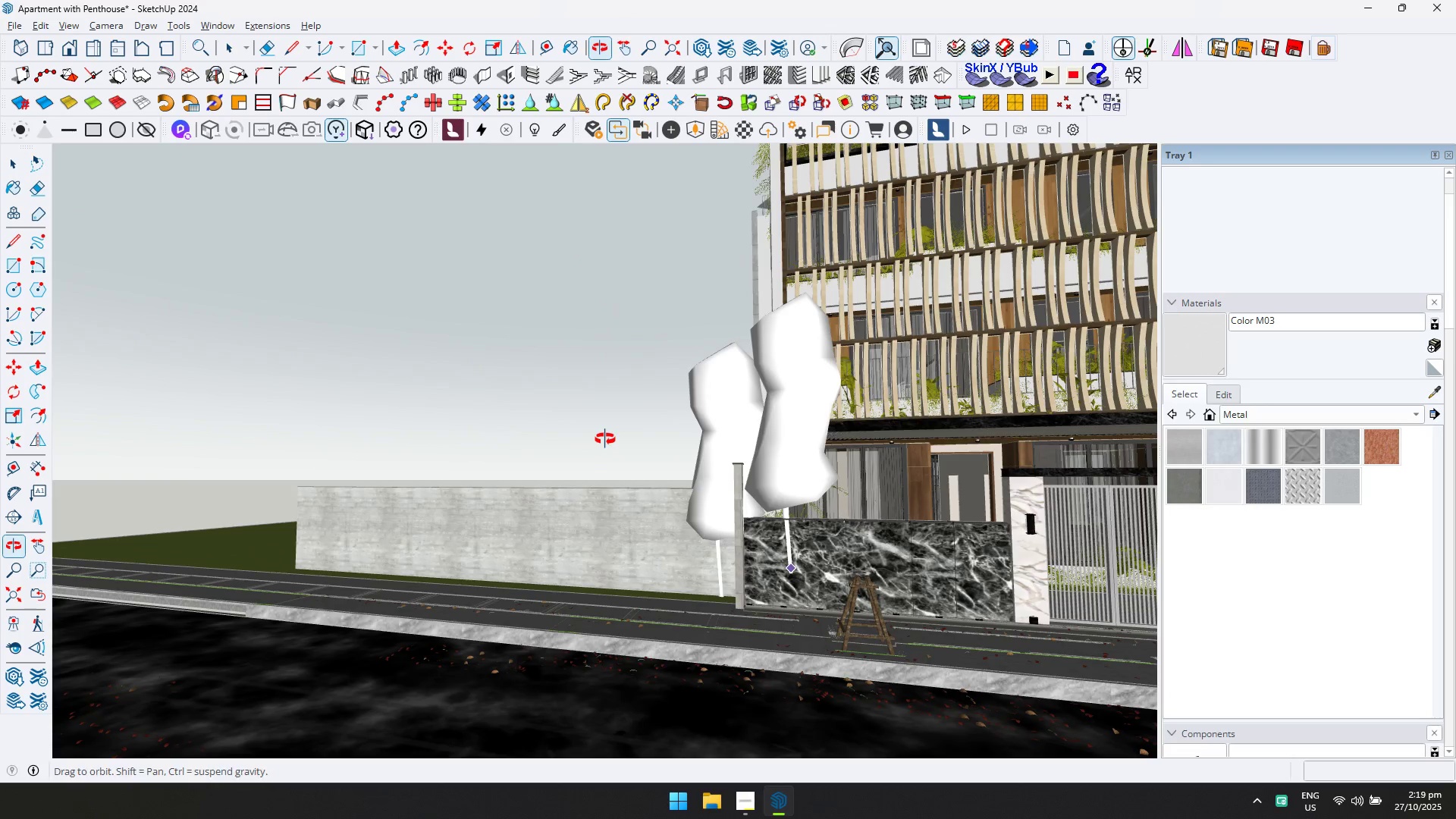 
key(Escape)
 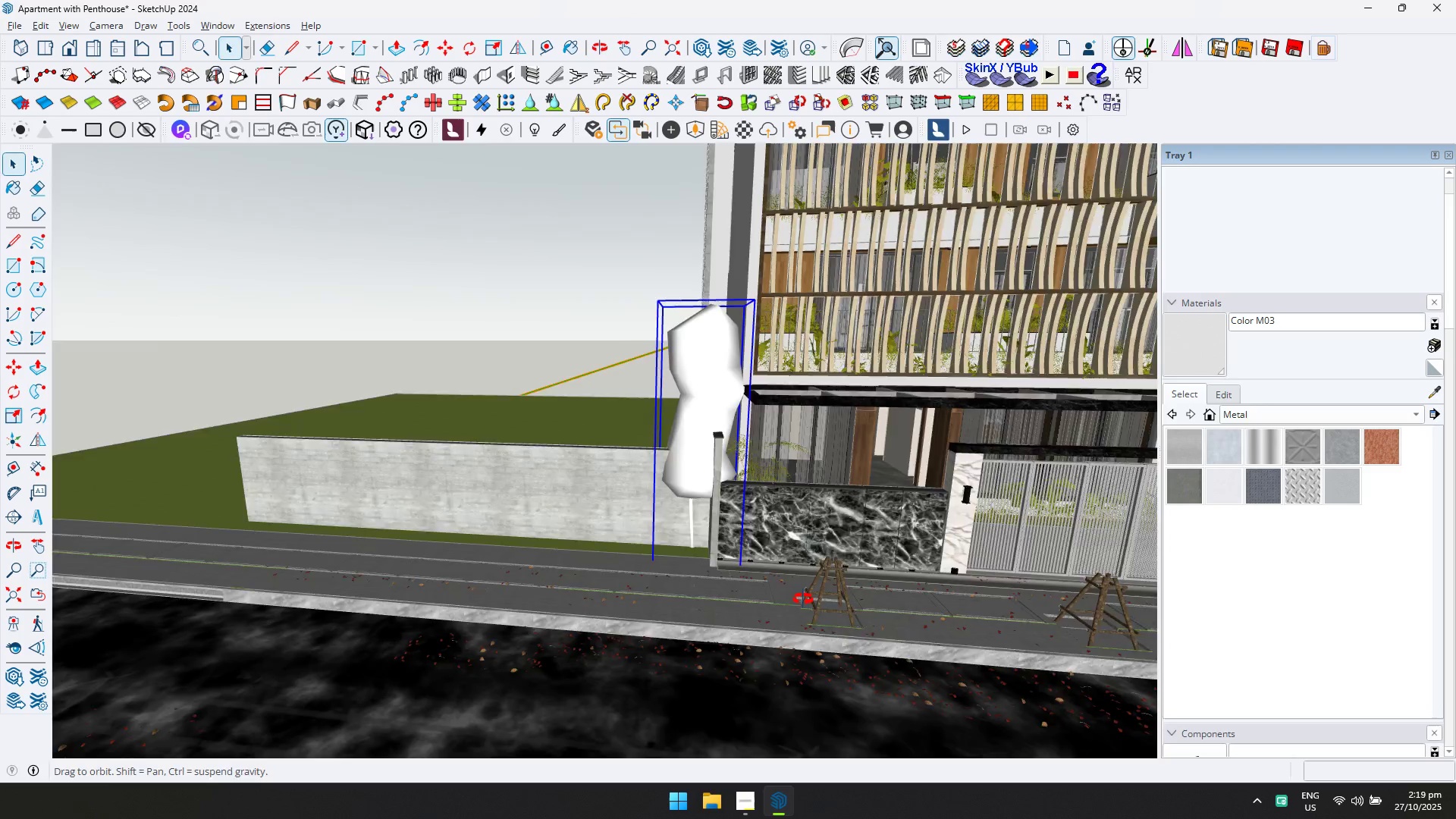 
scroll: coordinate [670, 506], scroll_direction: up, amount: 12.0
 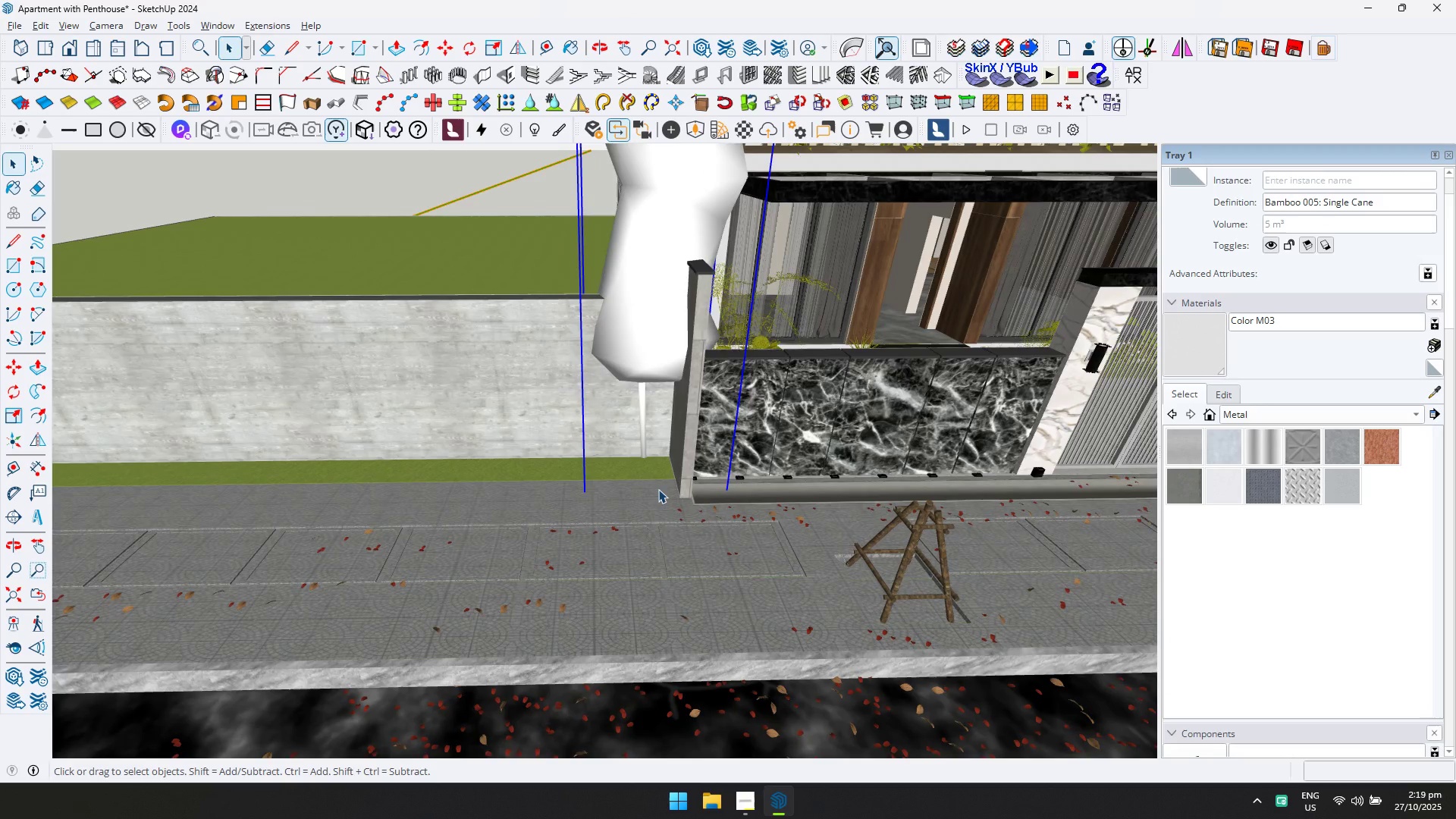 
key(M)
 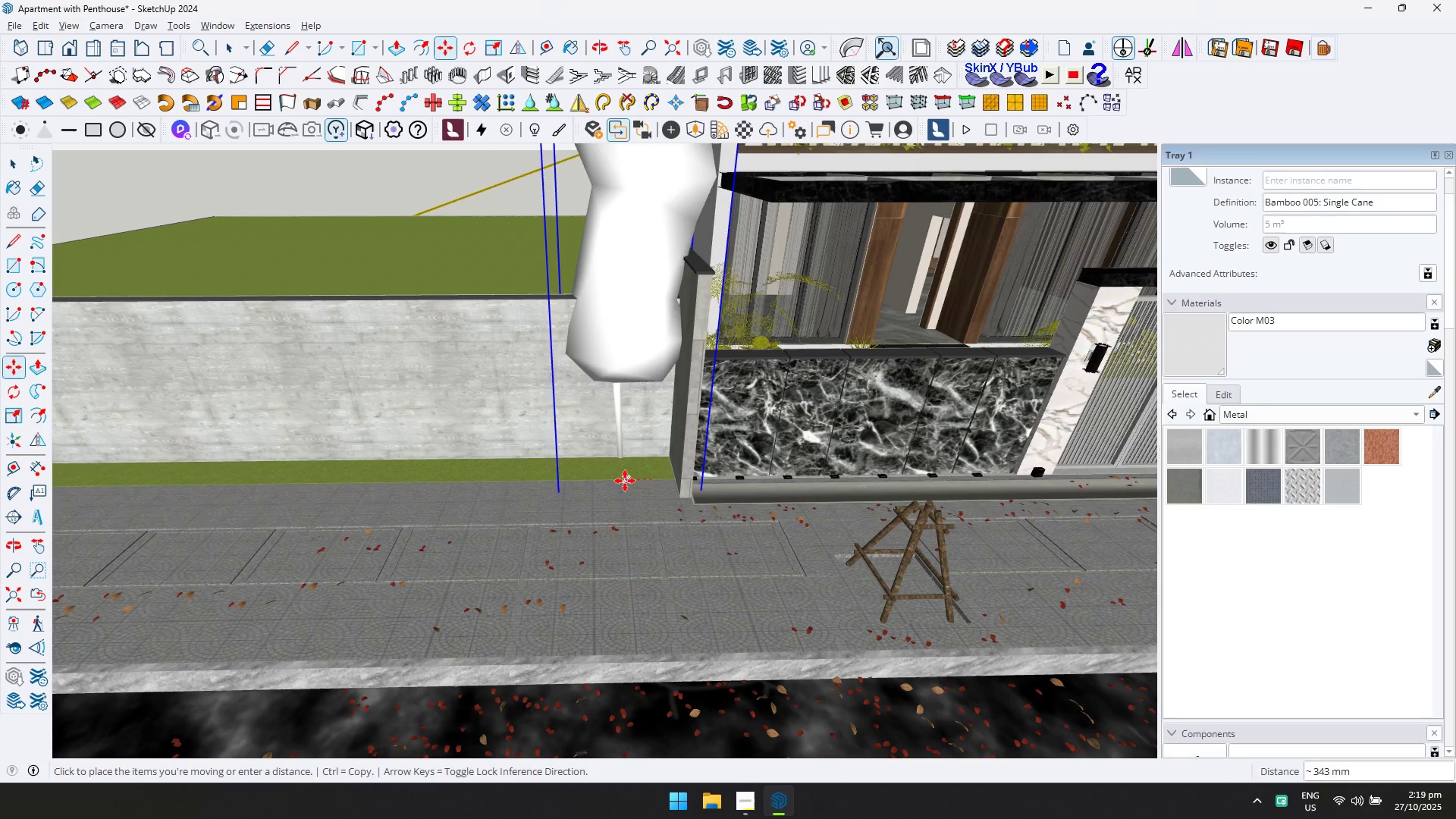 
left_click([624, 481])
 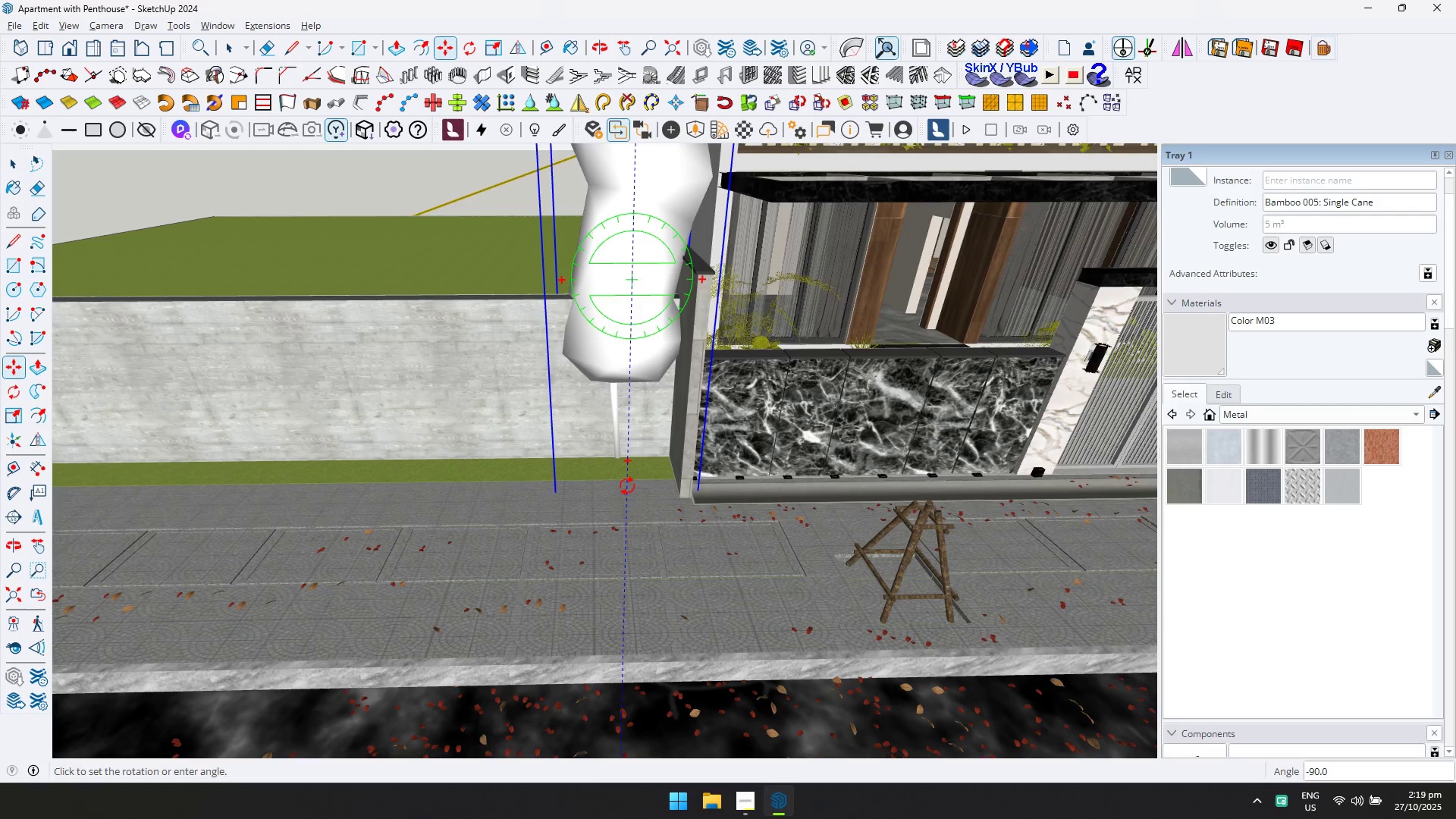 
key(Escape)
 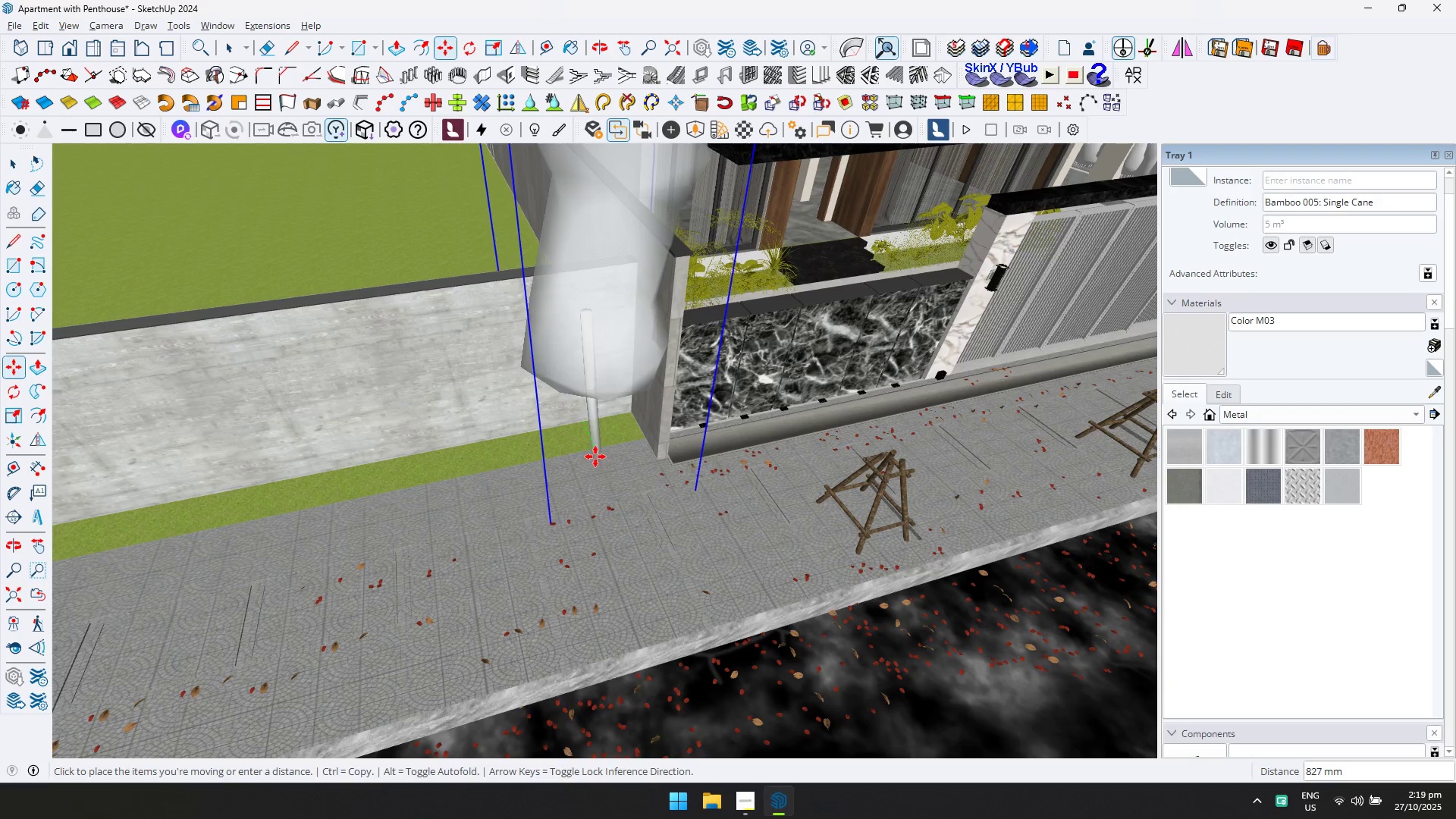 
wait(5.43)
 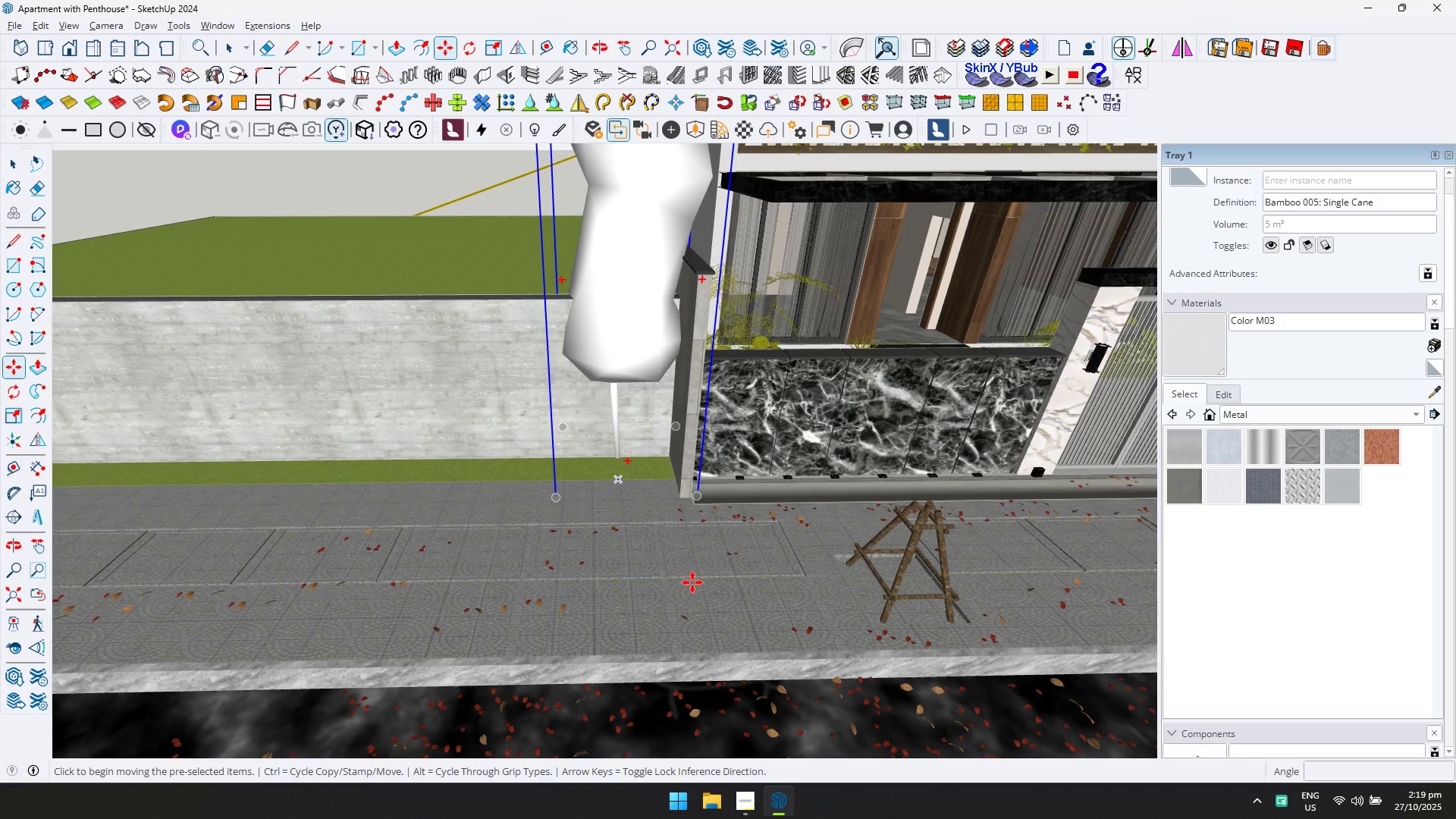 
left_click([588, 441])
 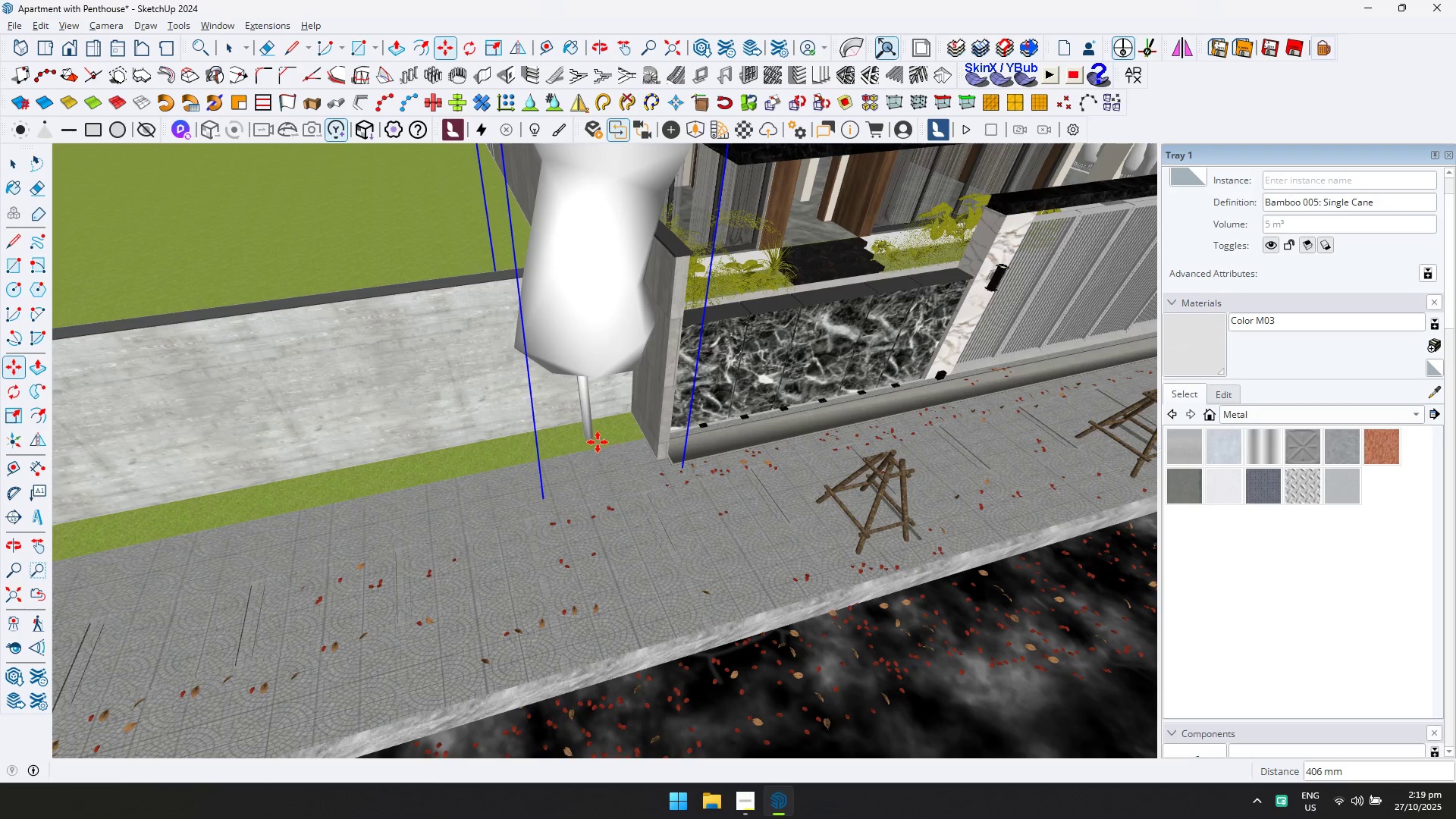 
scroll: coordinate [636, 451], scroll_direction: down, amount: 4.0
 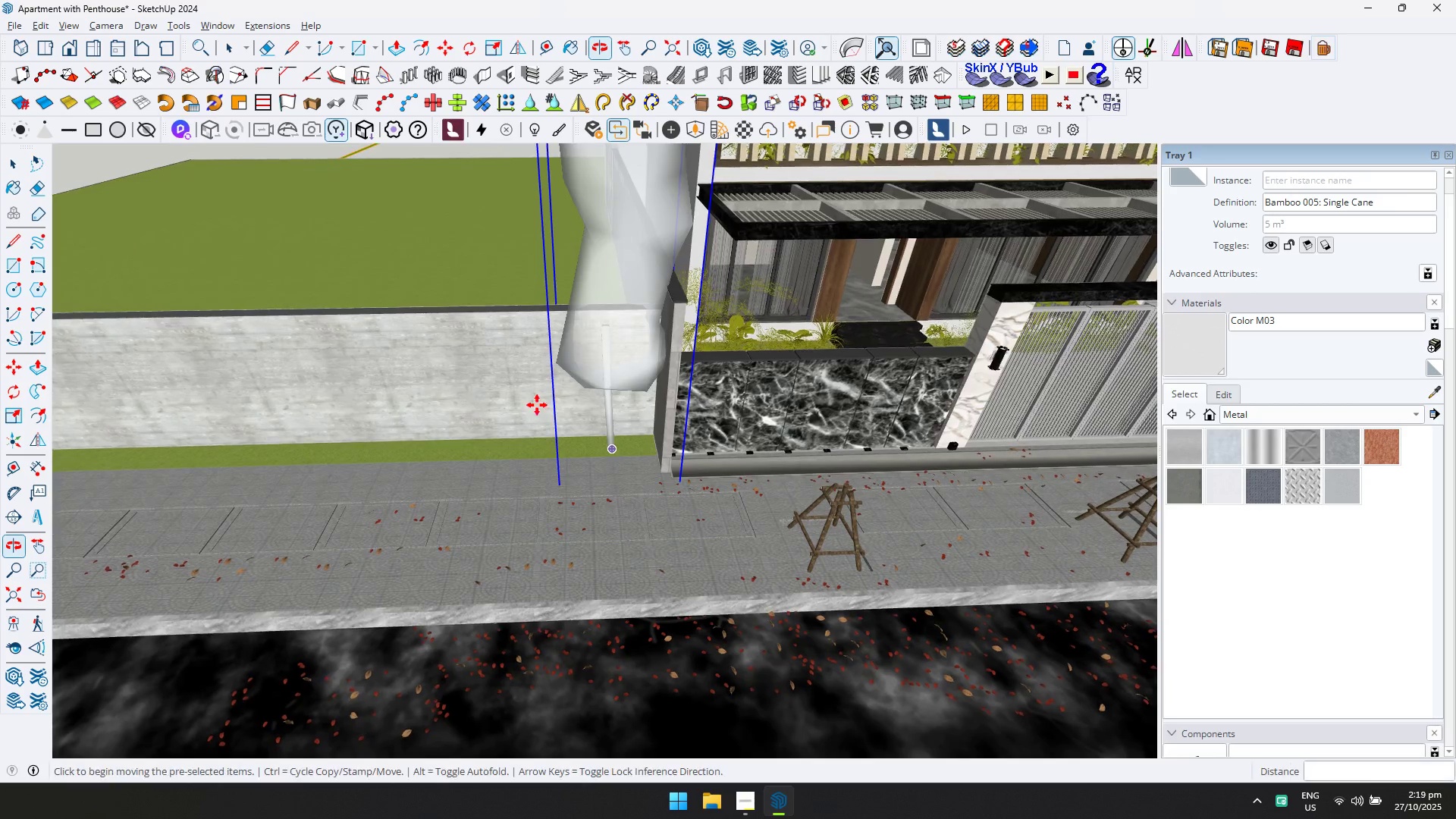 
key(Control+ControlLeft)
 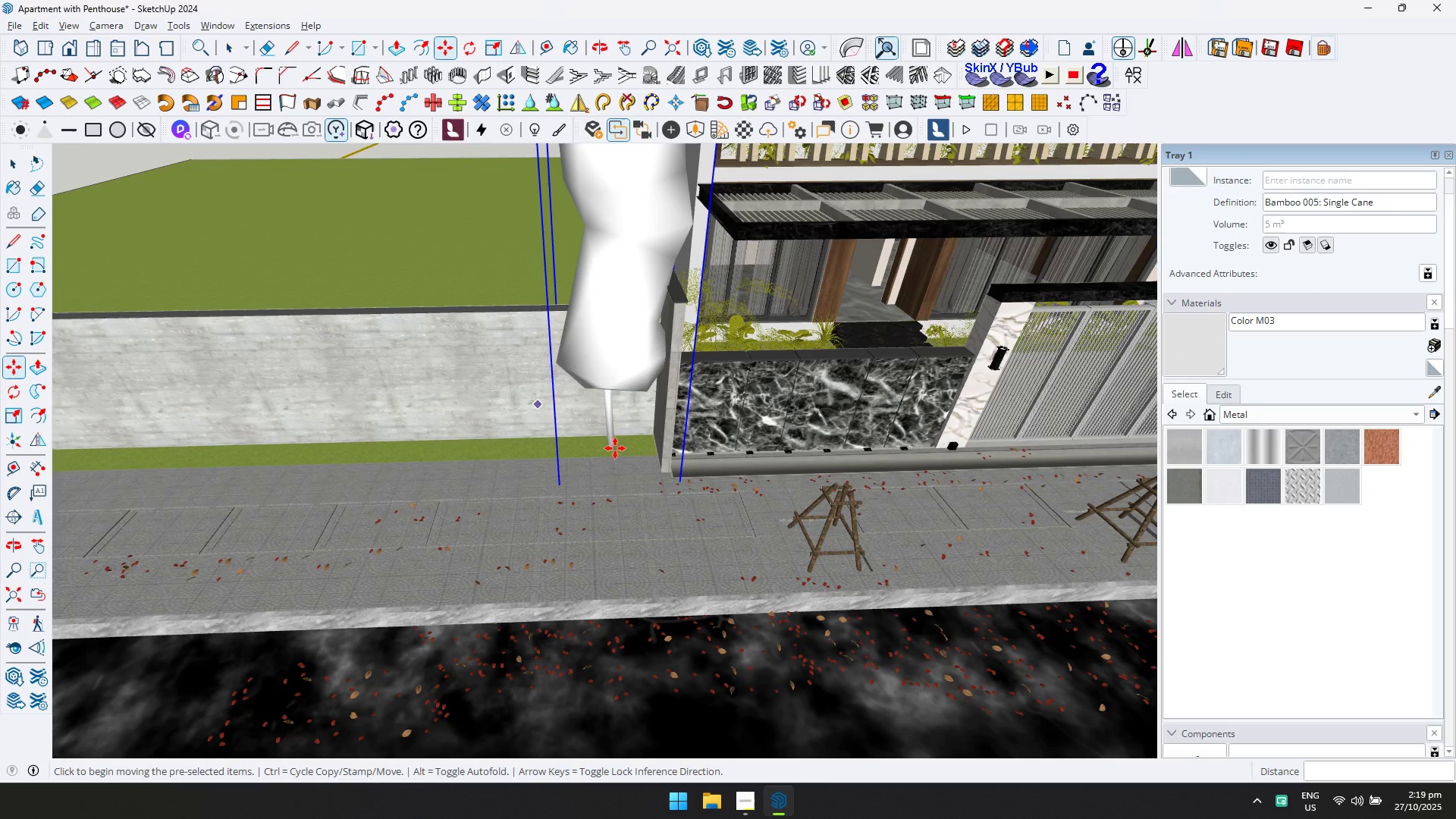 
left_click([615, 448])
 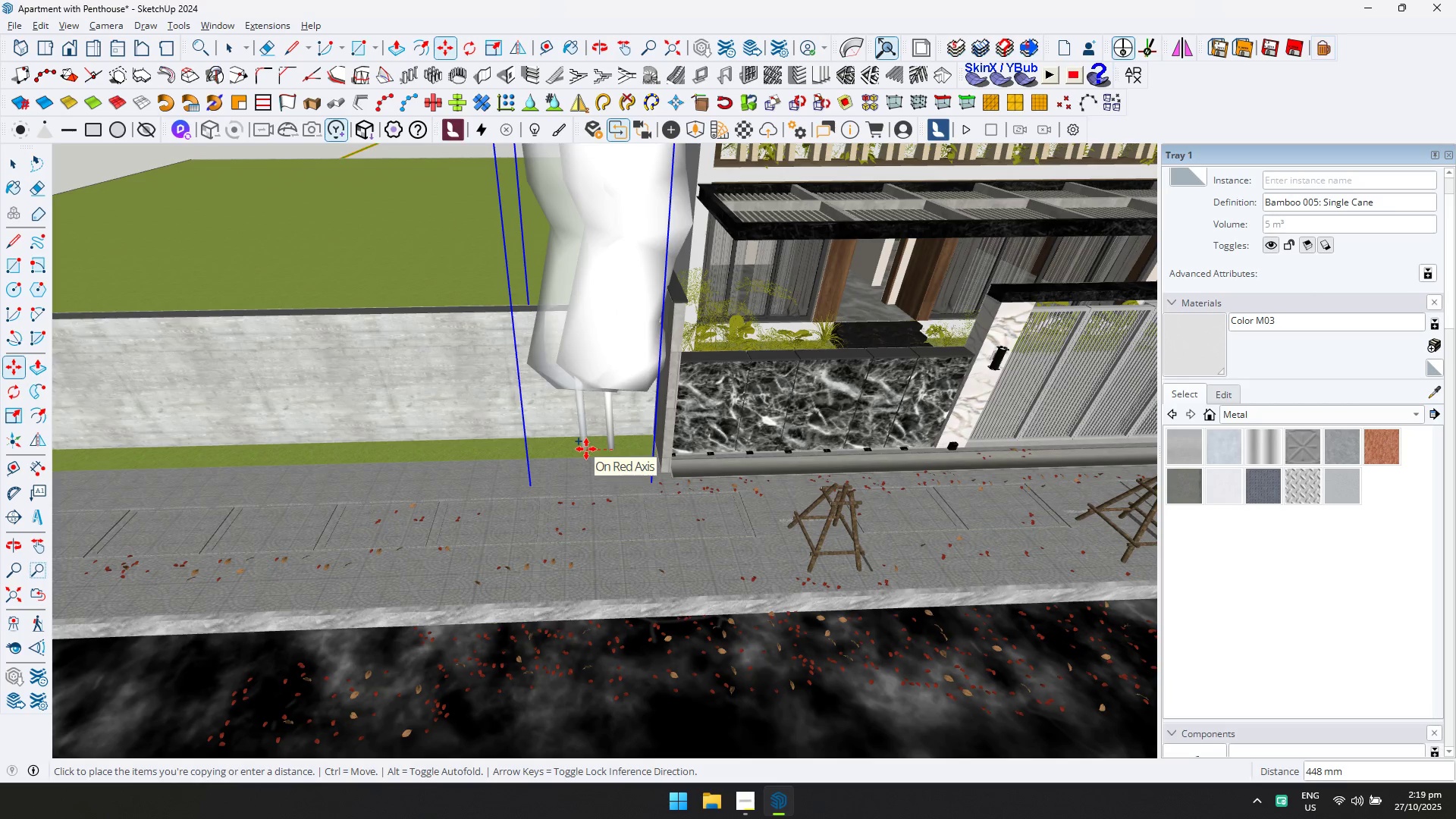 
left_click([586, 449])
 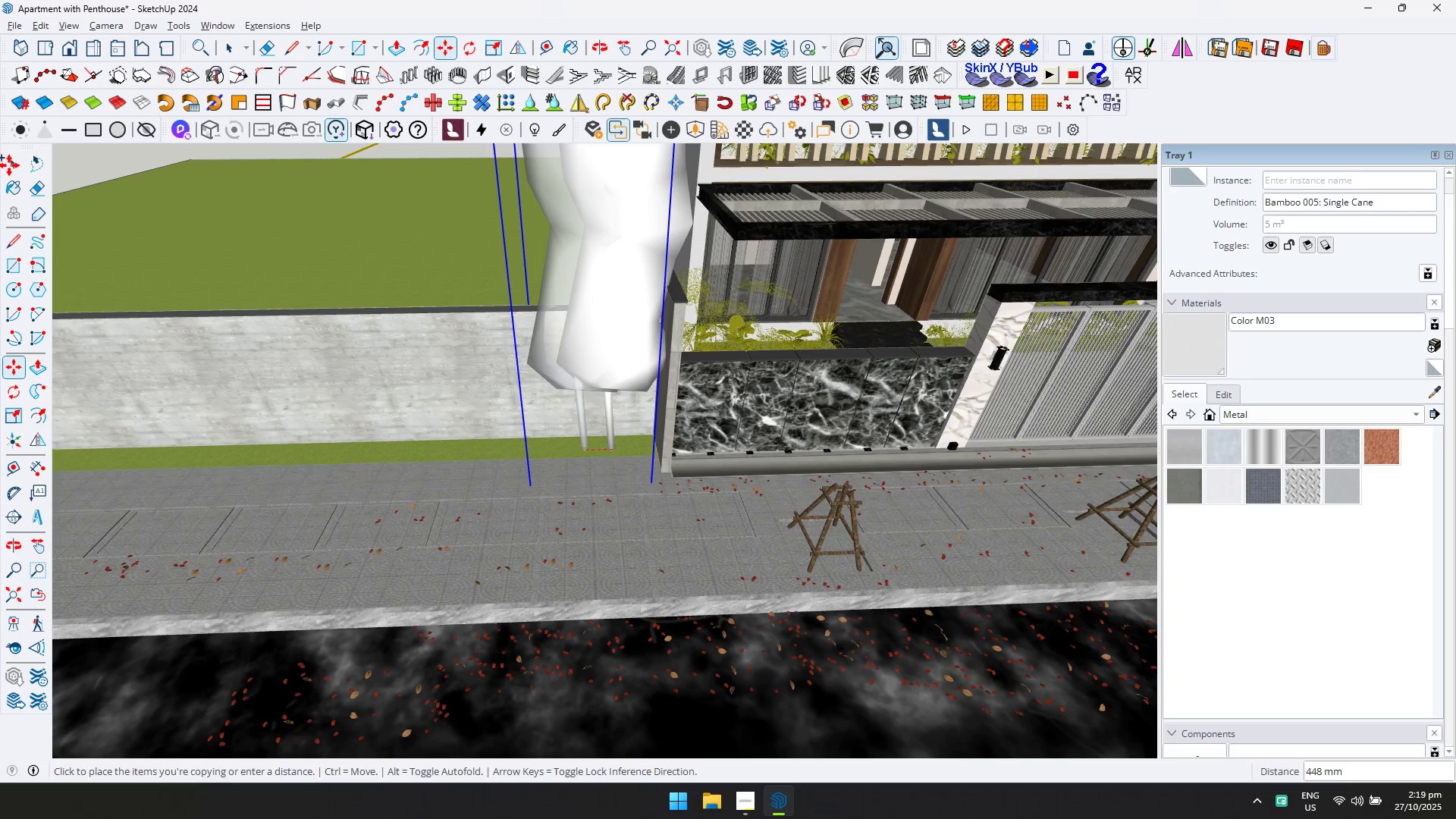 
left_click([10, 165])
 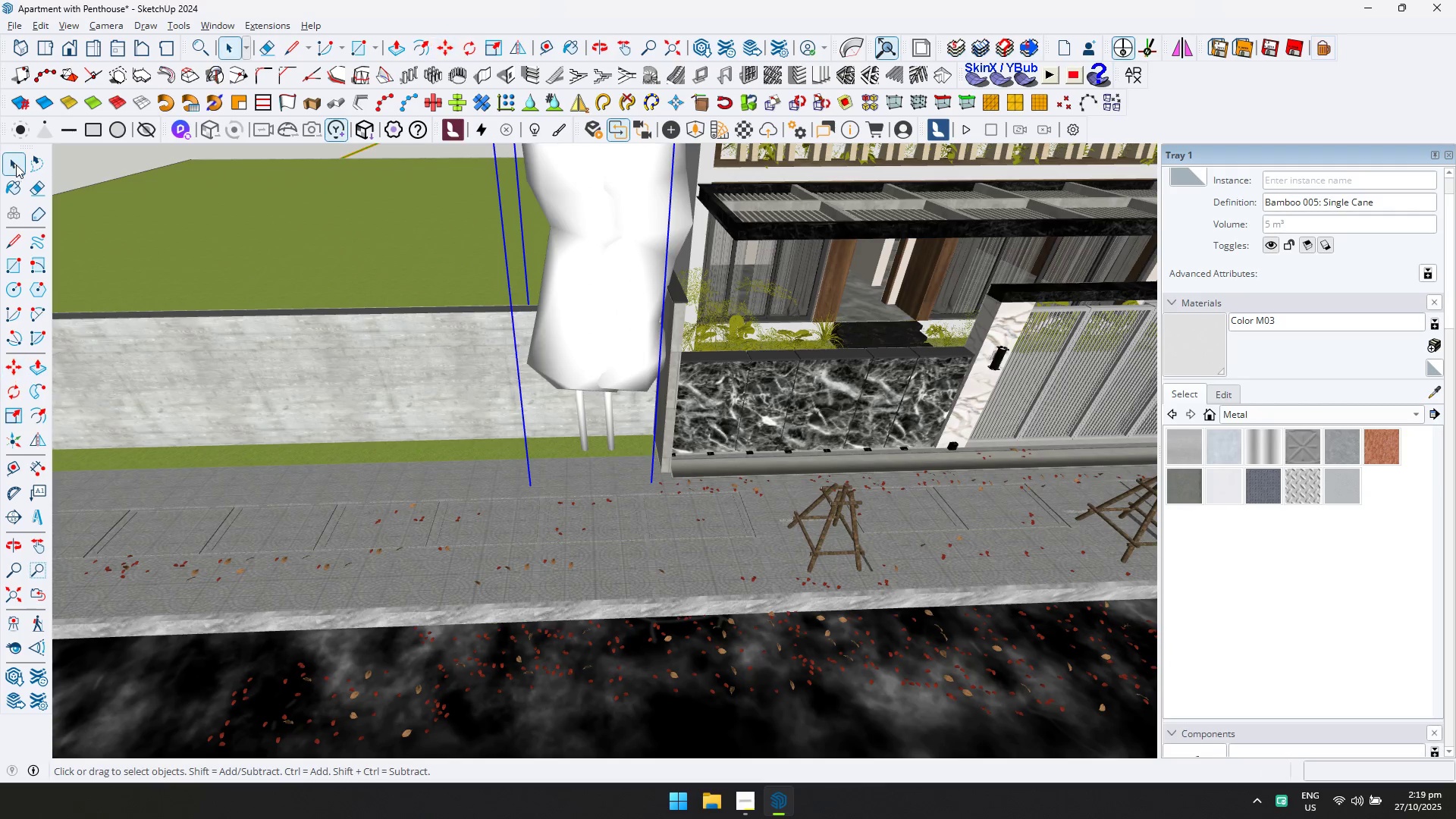 
hold_key(key=ControlLeft, duration=1.0)
left_click([651, 308])
 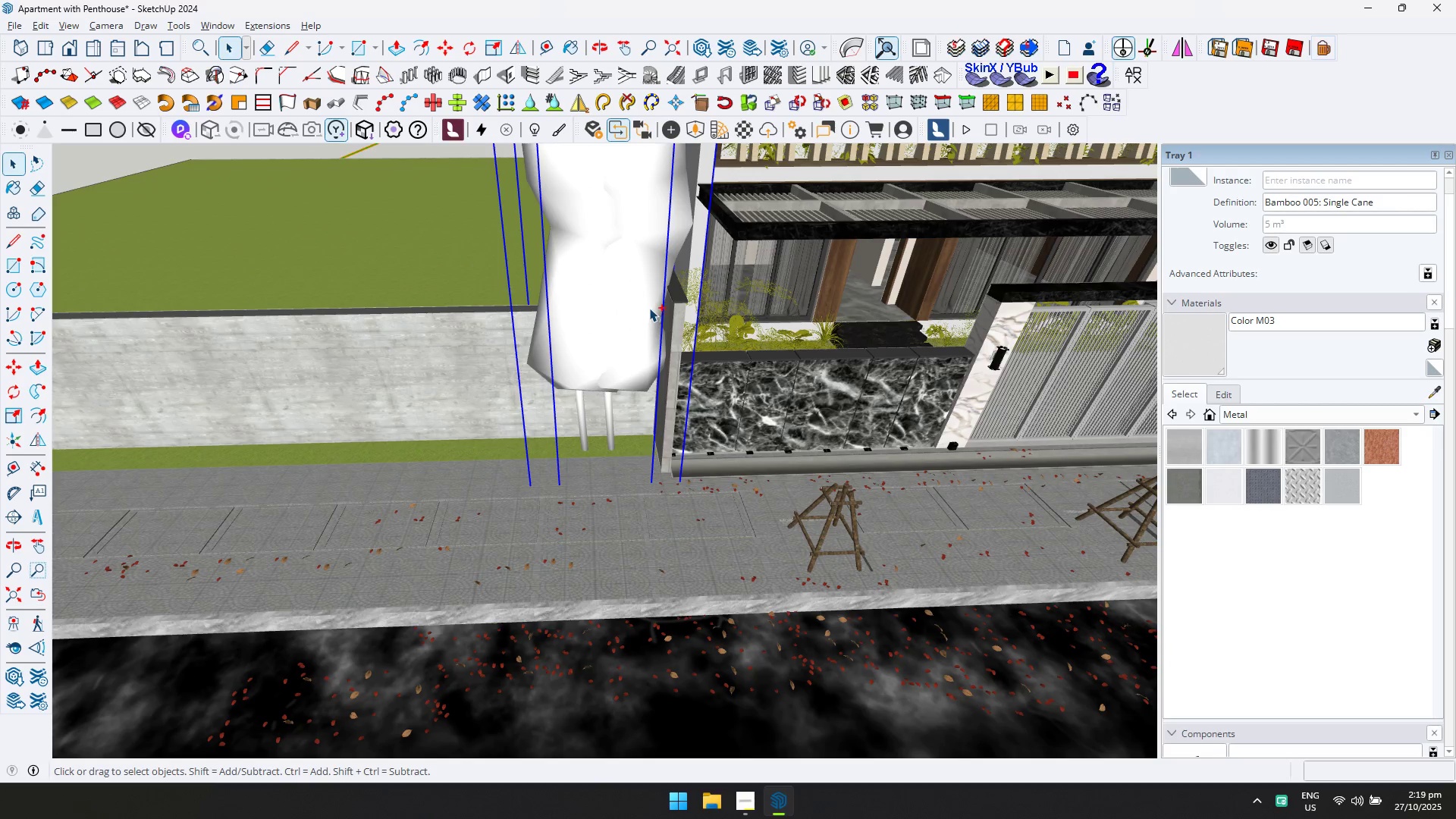 
right_click([649, 308])
 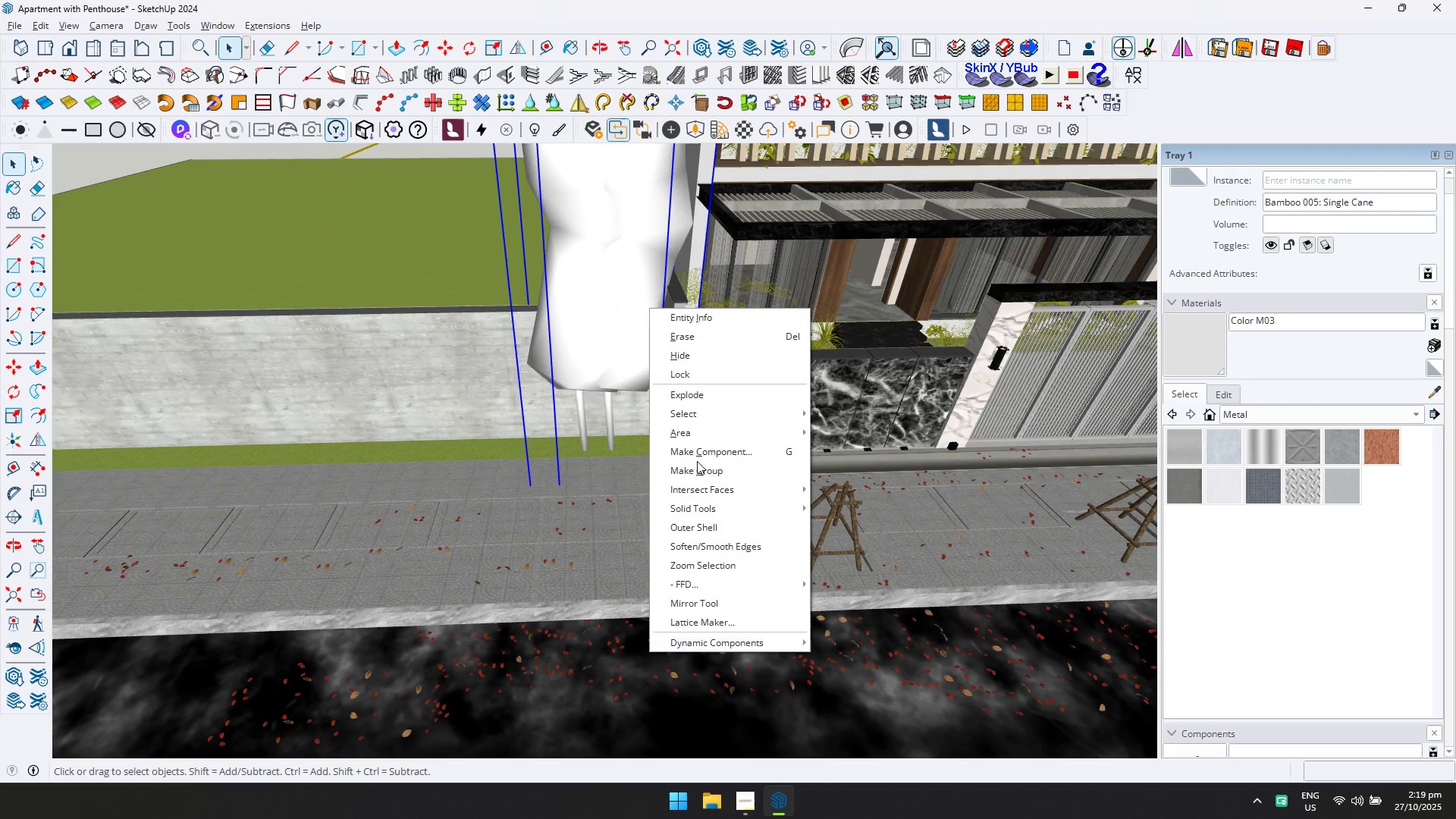 
left_click([697, 472])
 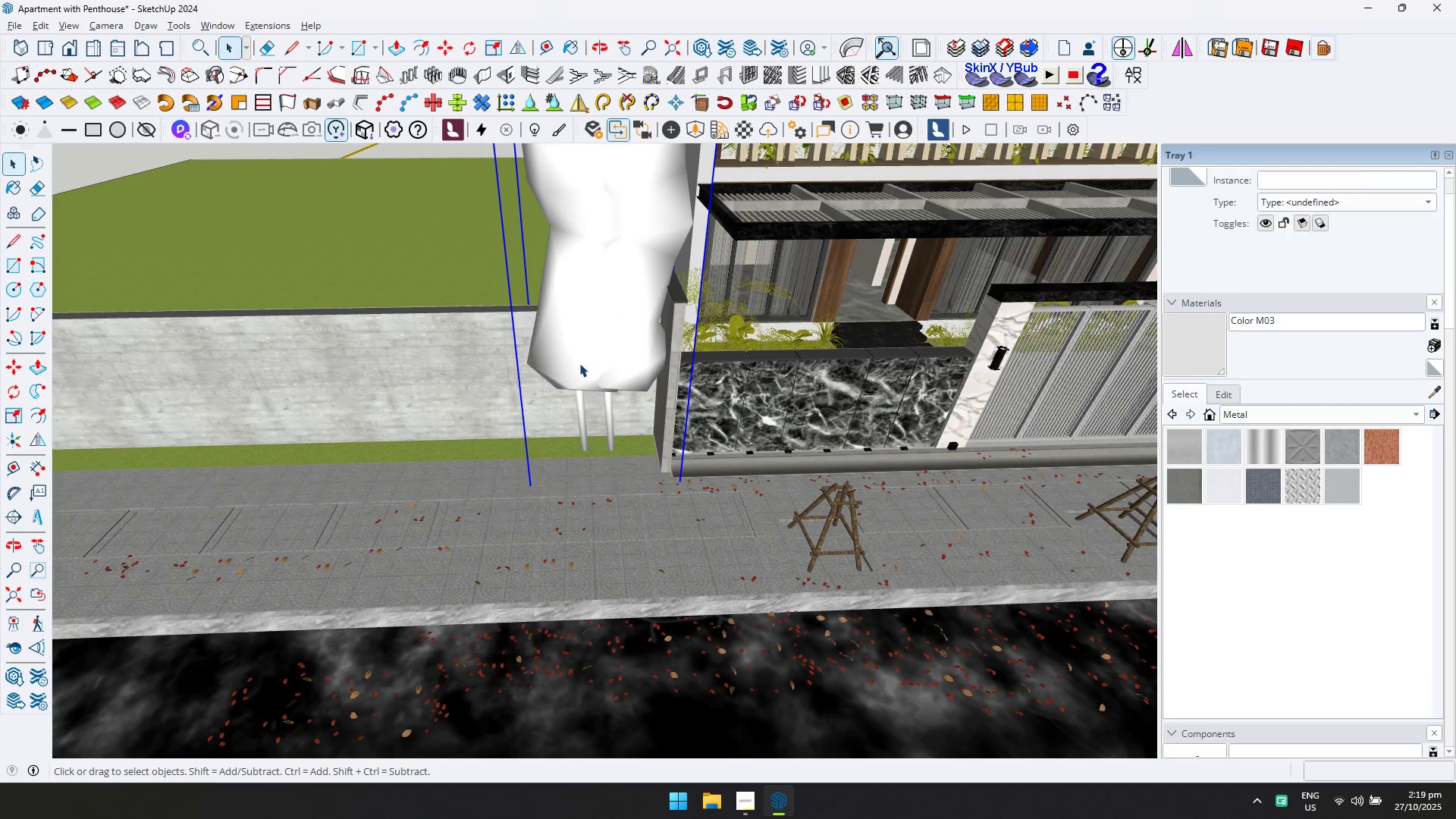 
double_click([579, 363])
 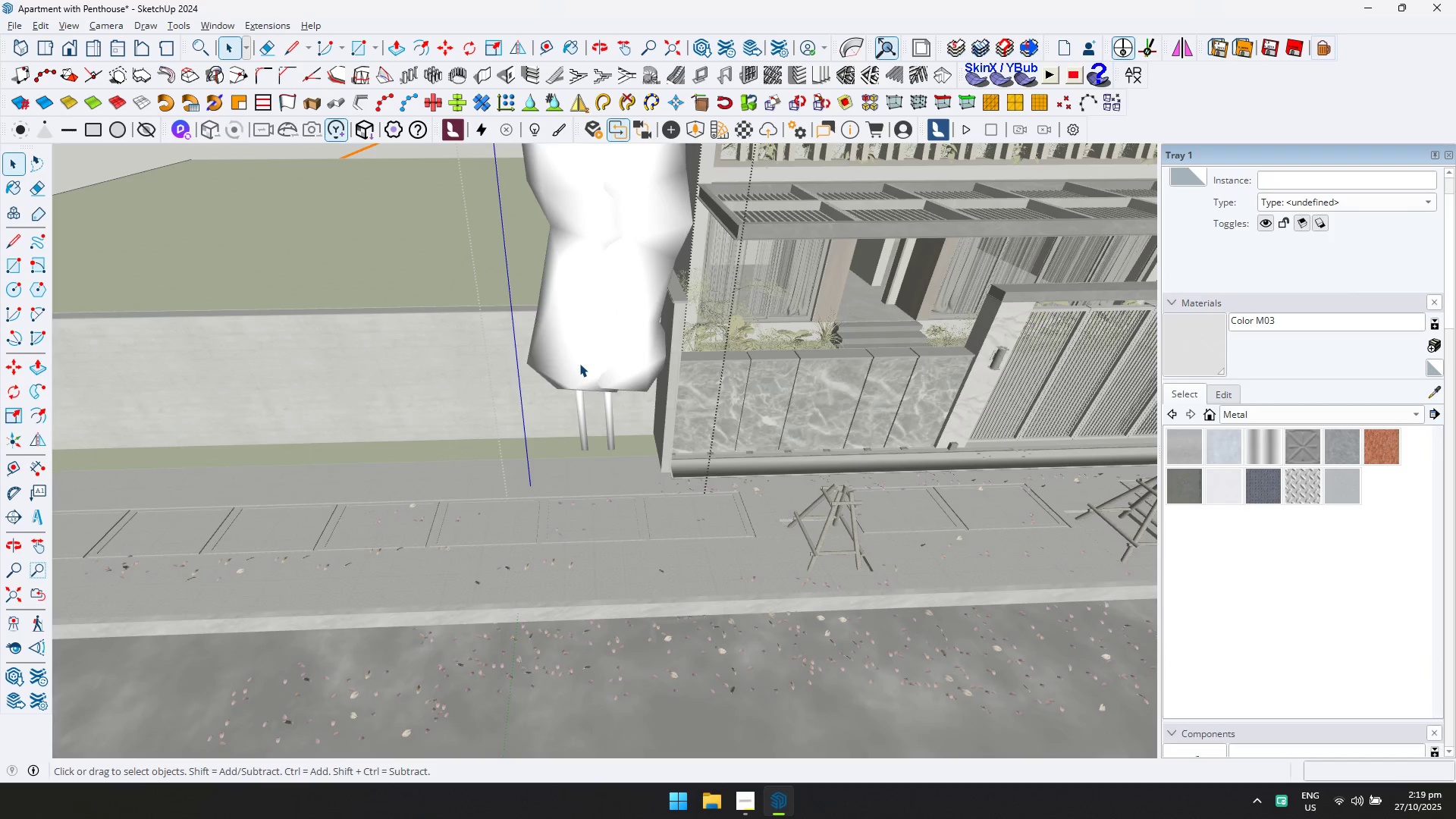 
triple_click([579, 363])
 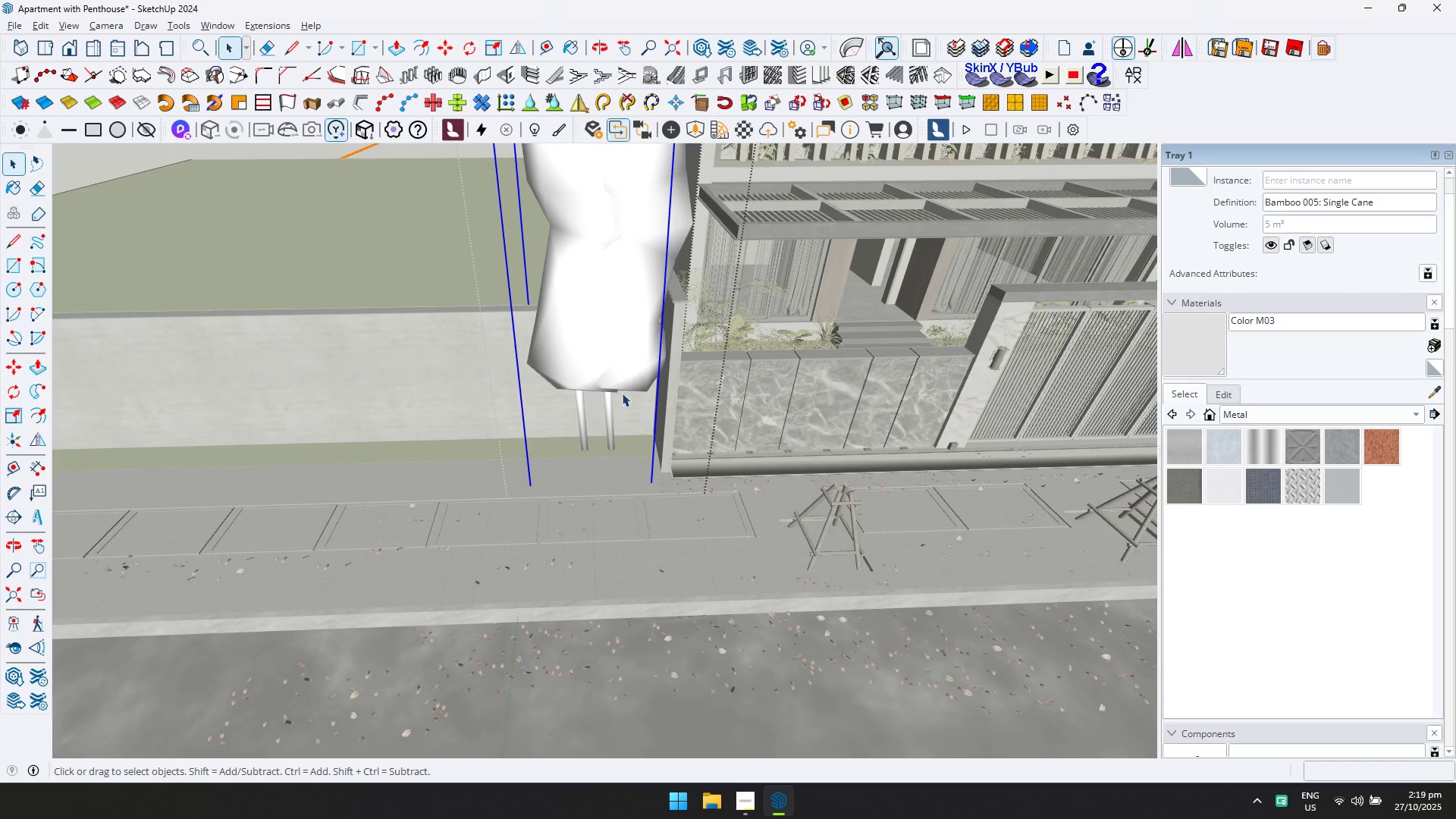 
left_click([578, 374])
 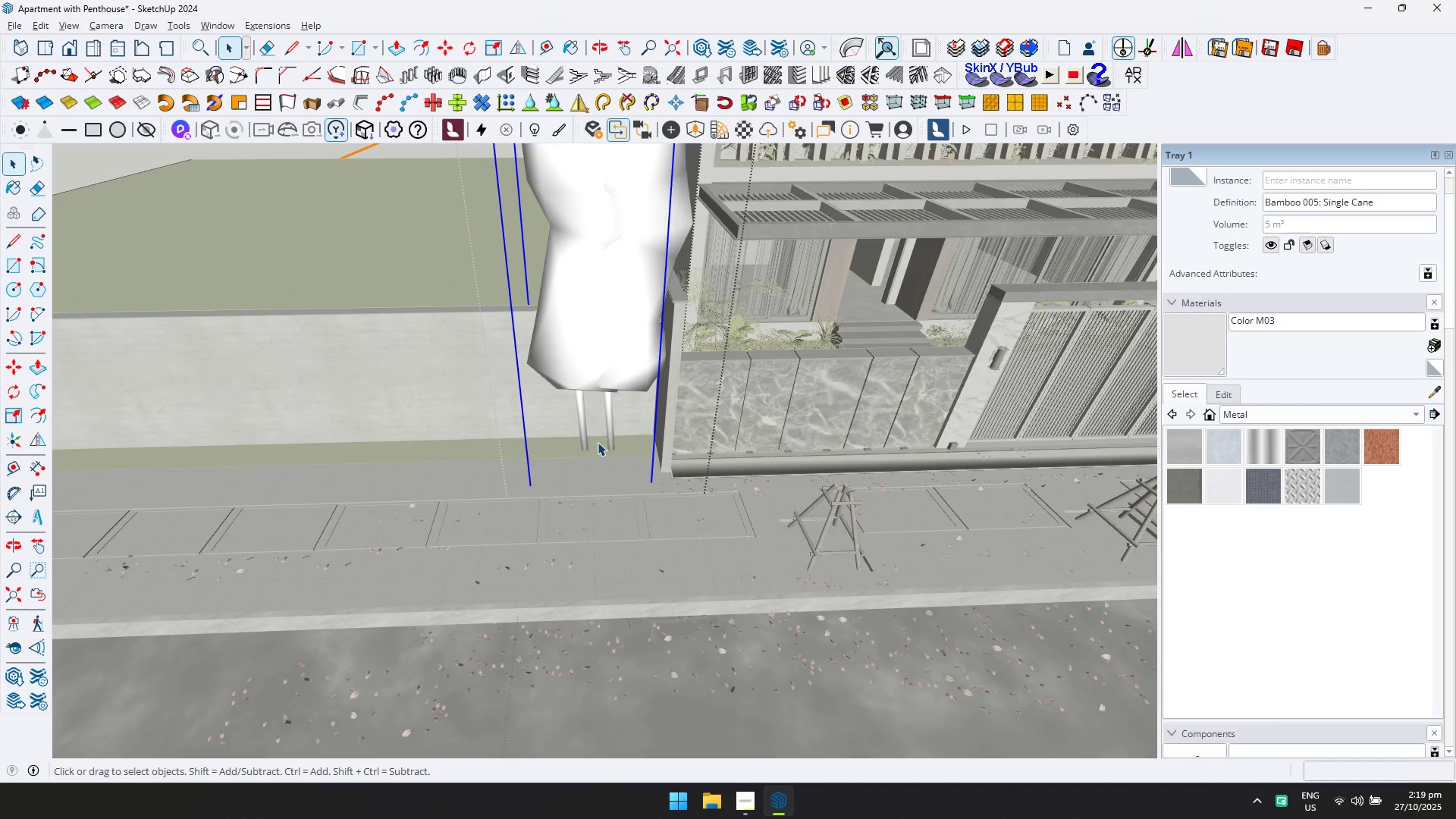 
key(M)
 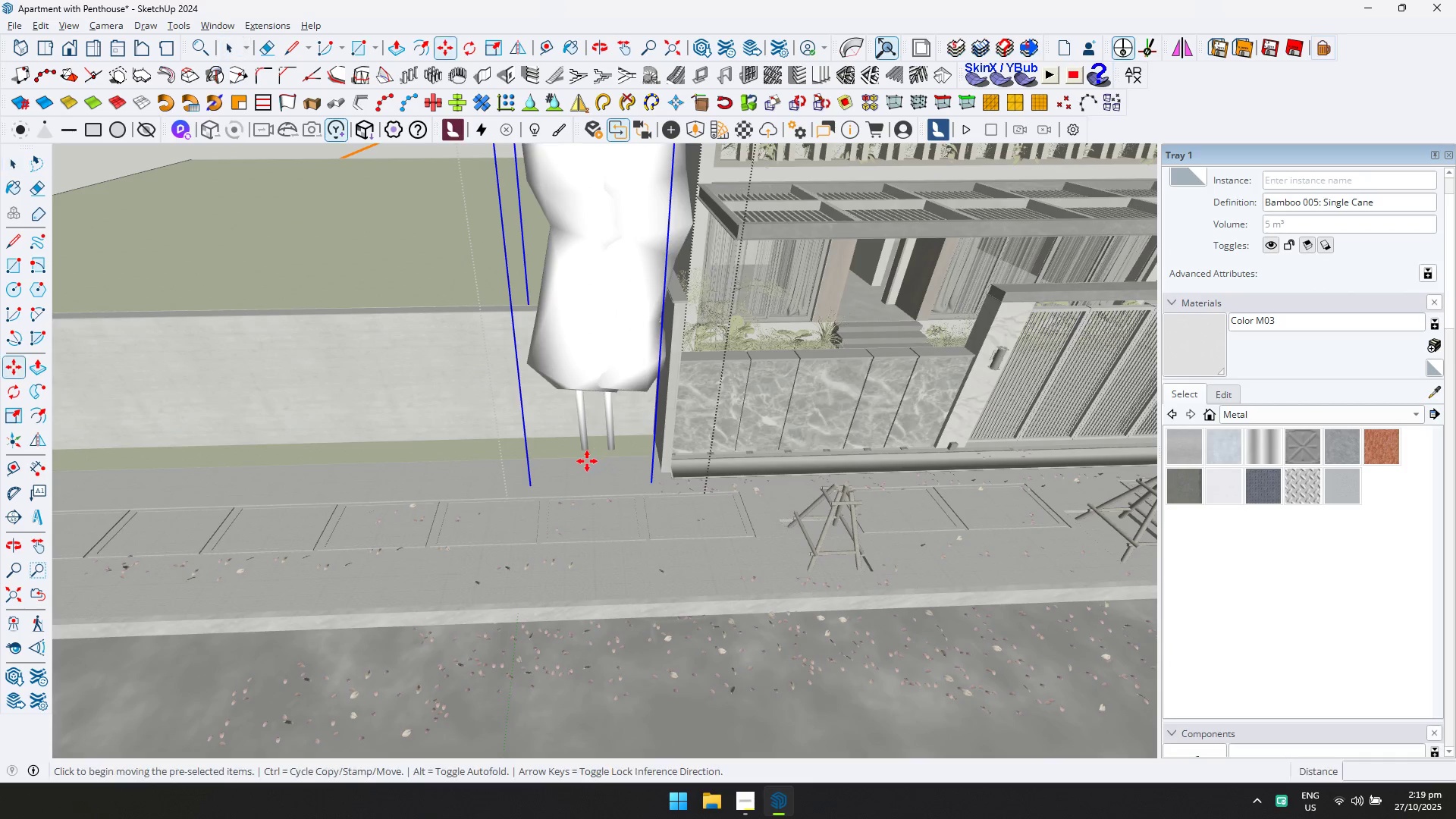 
key(Control+ControlLeft)
 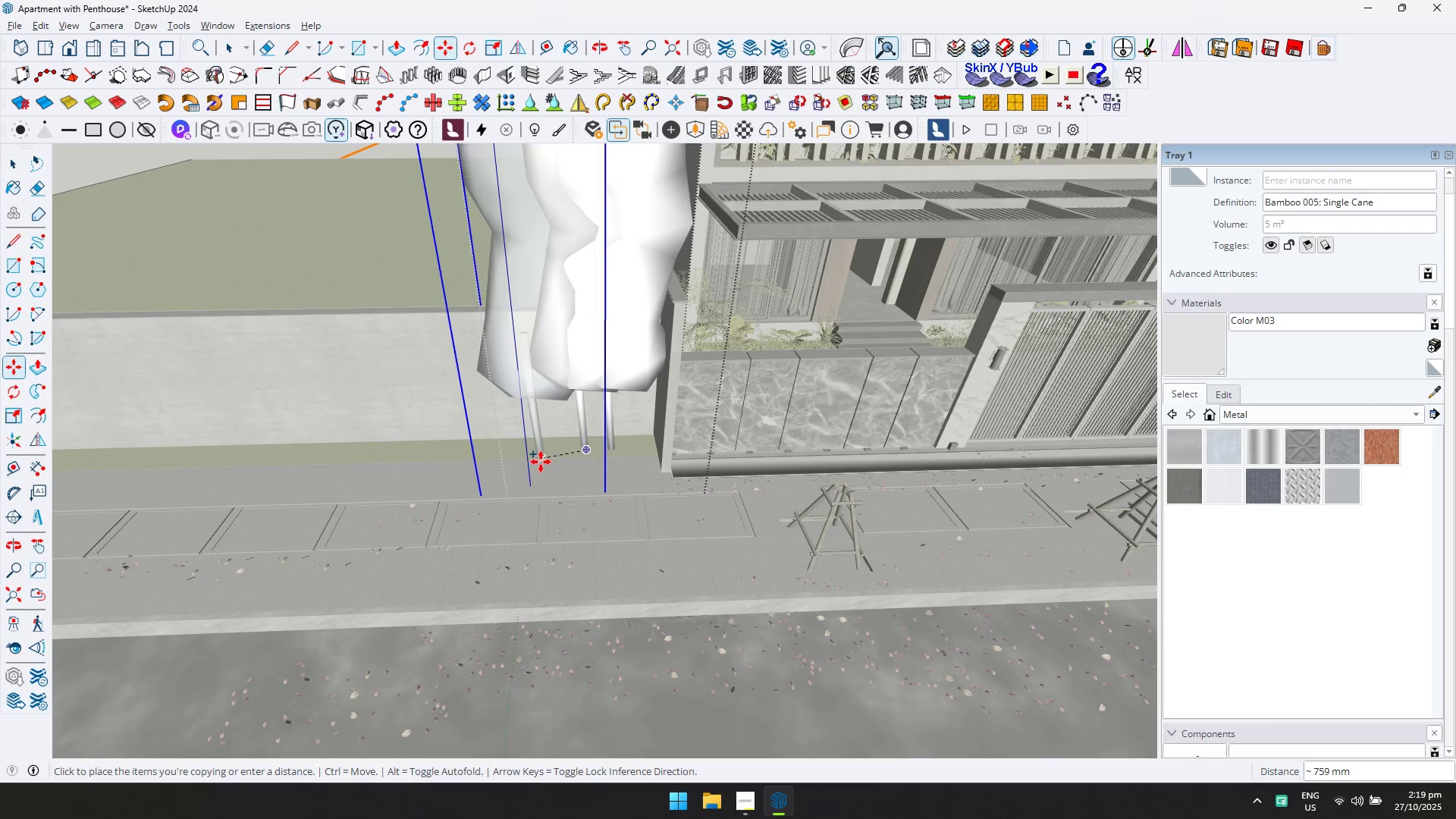 
key(ArrowLeft)
 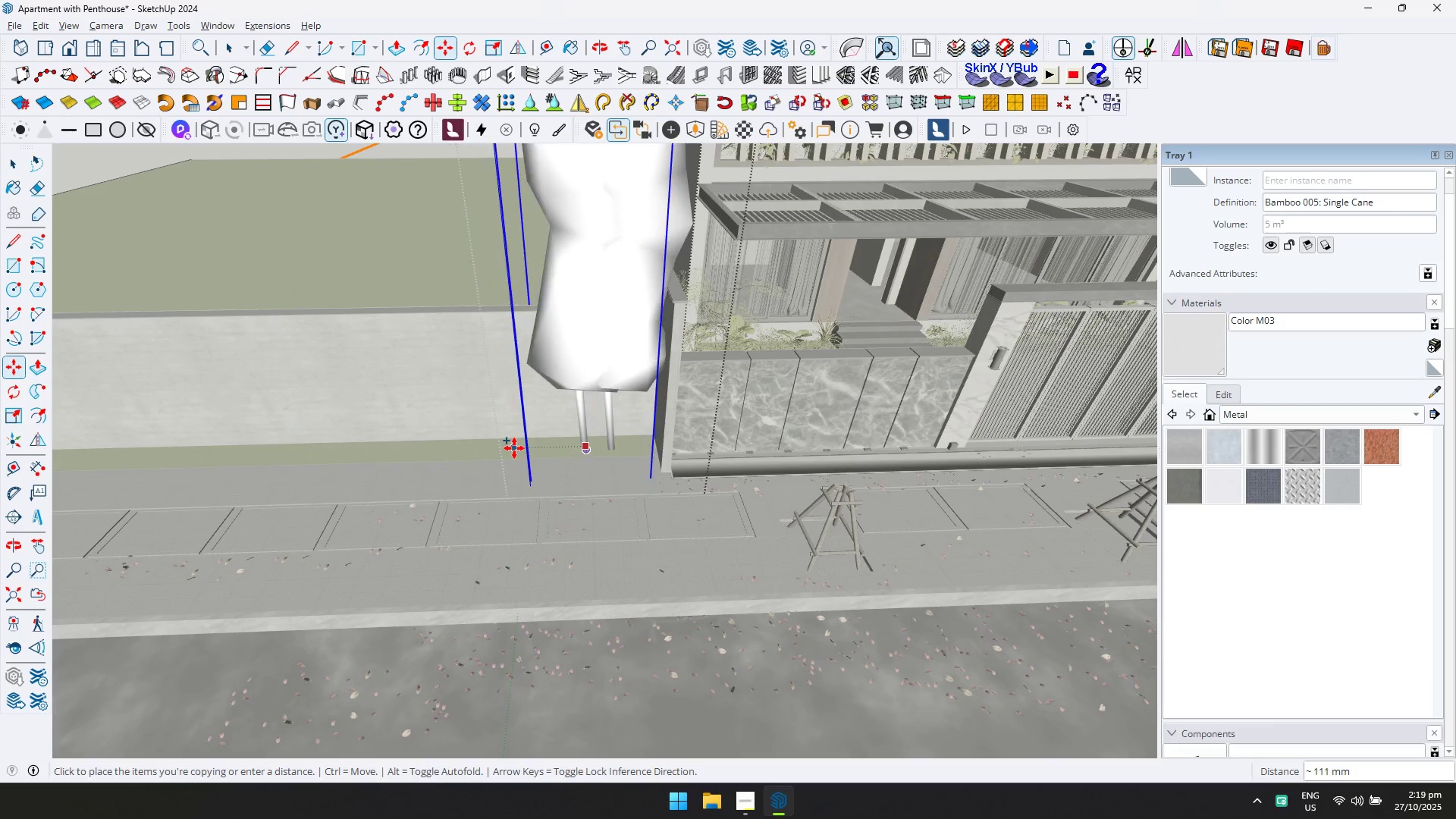 
key(ArrowRight)
 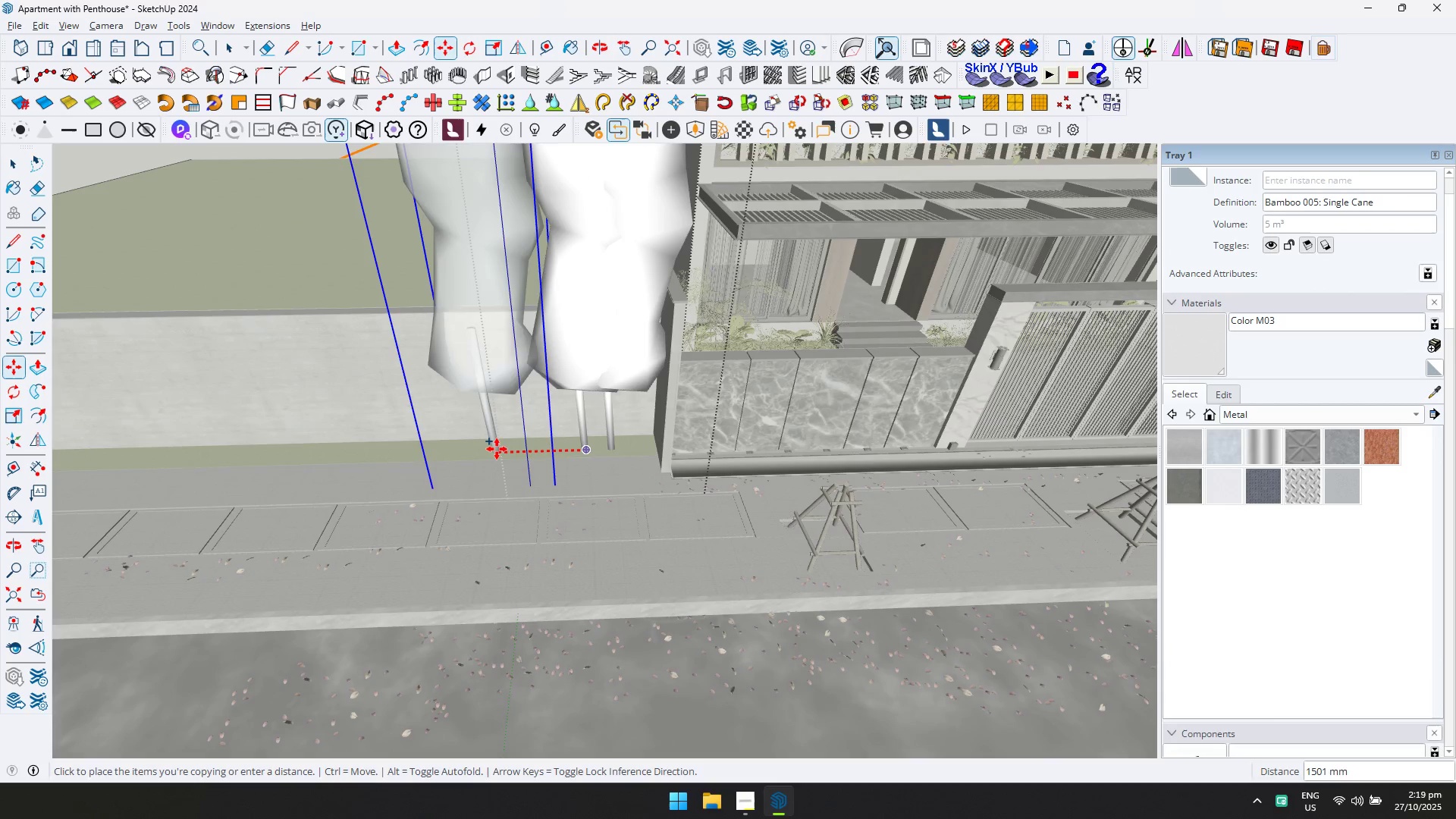 
scroll: coordinate [500, 448], scroll_direction: down, amount: 9.0
 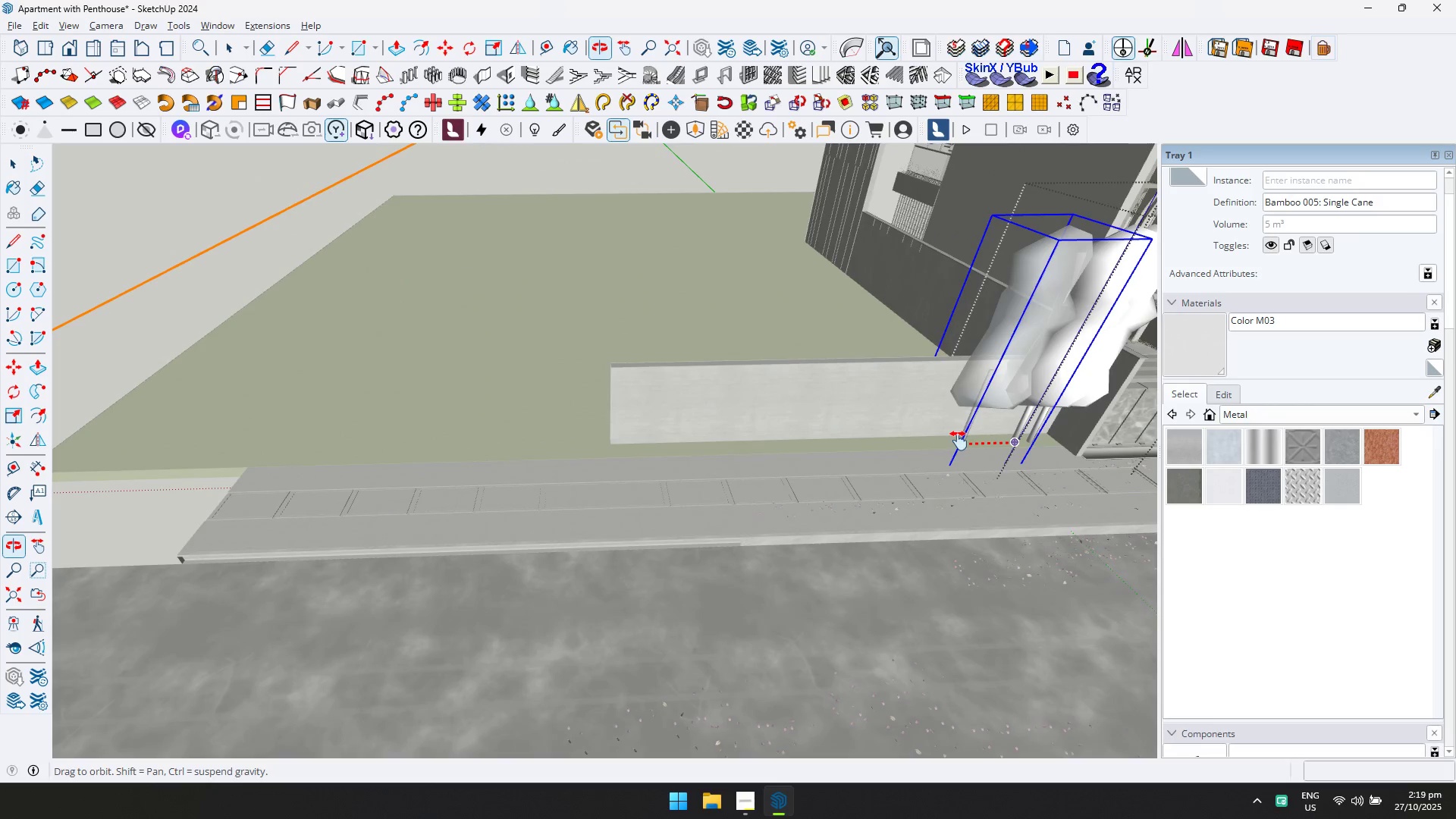 
hold_key(key=ShiftLeft, duration=0.76)
 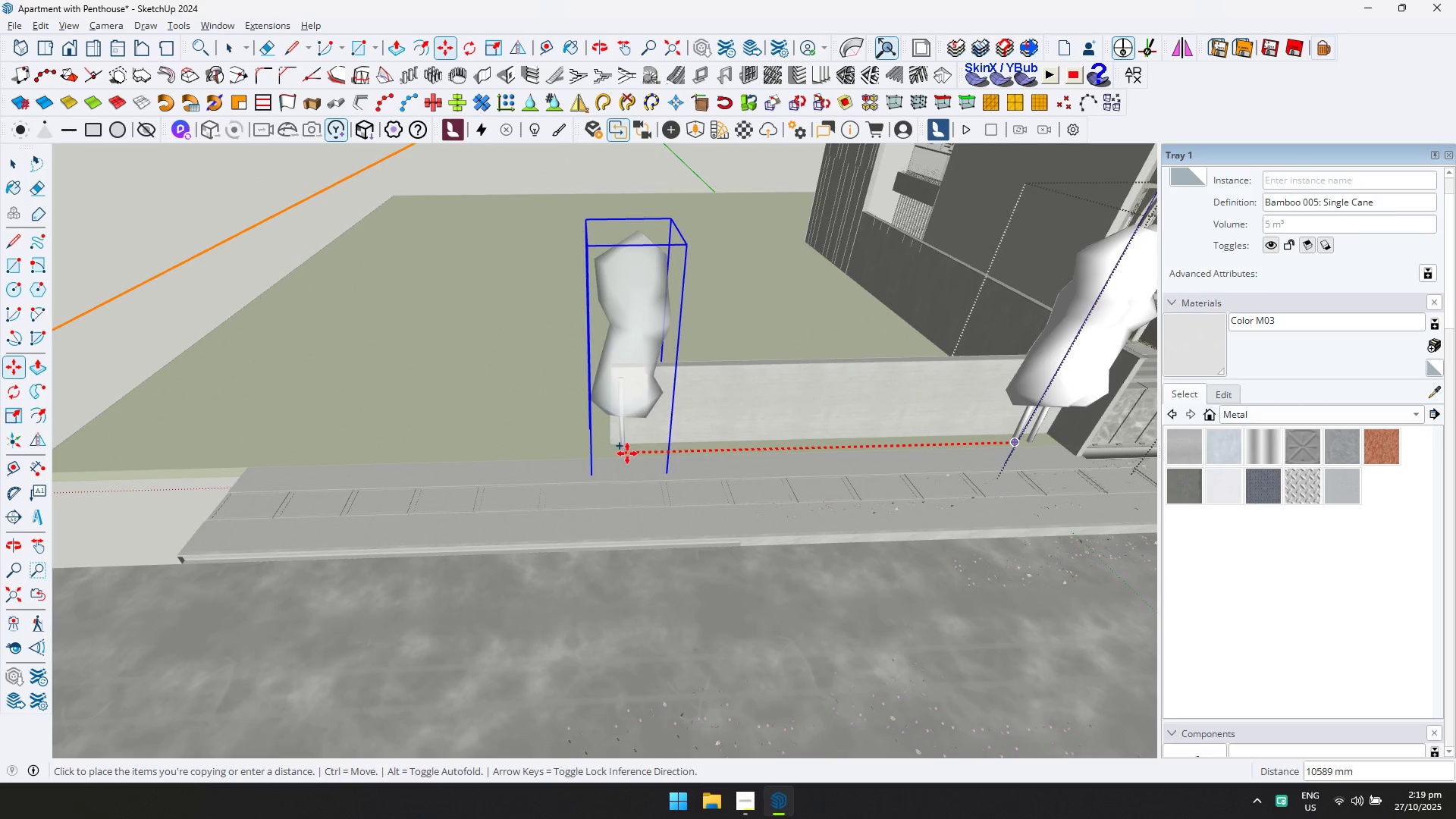 
left_click([629, 454])
 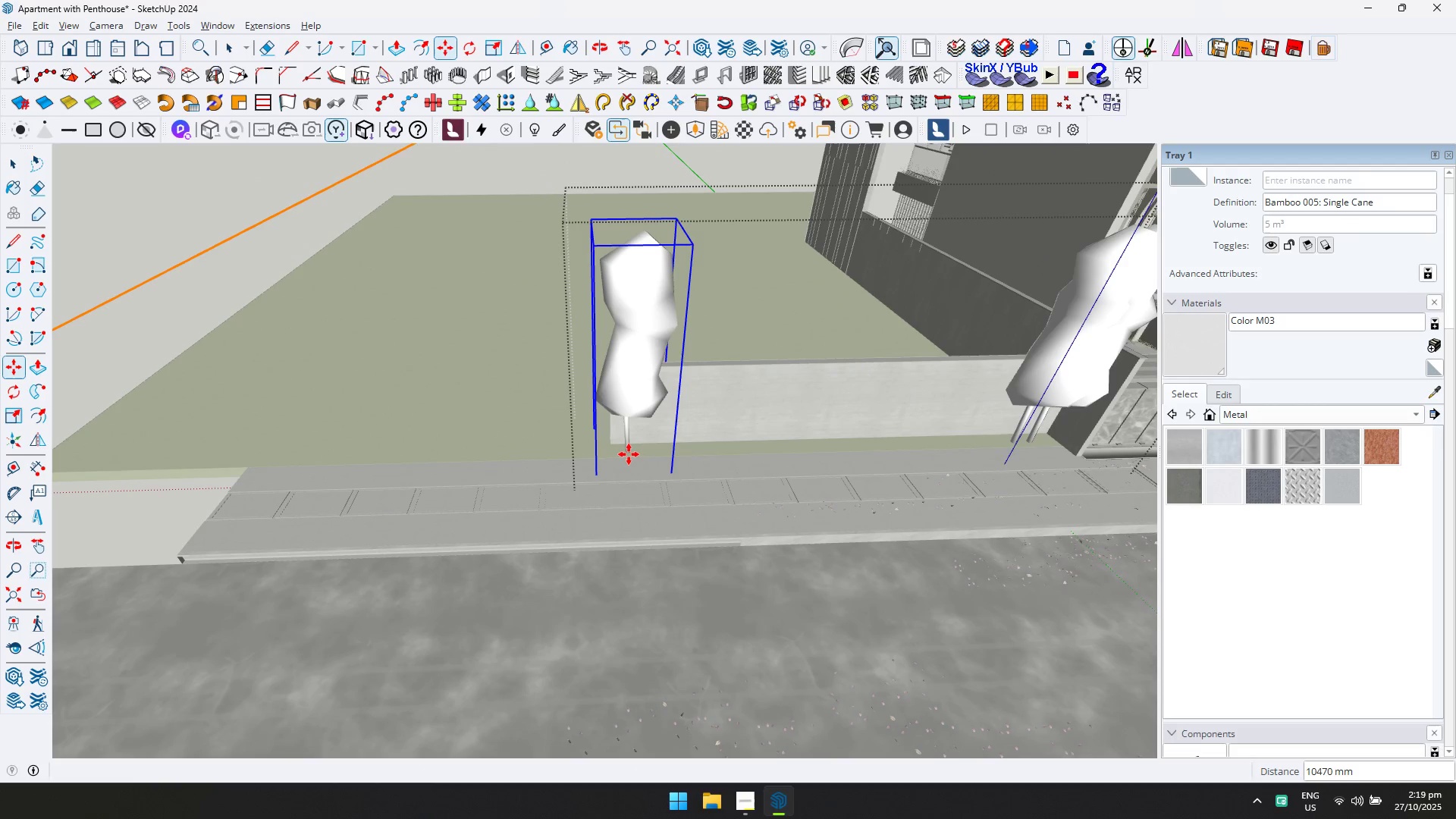 
type(/10)
 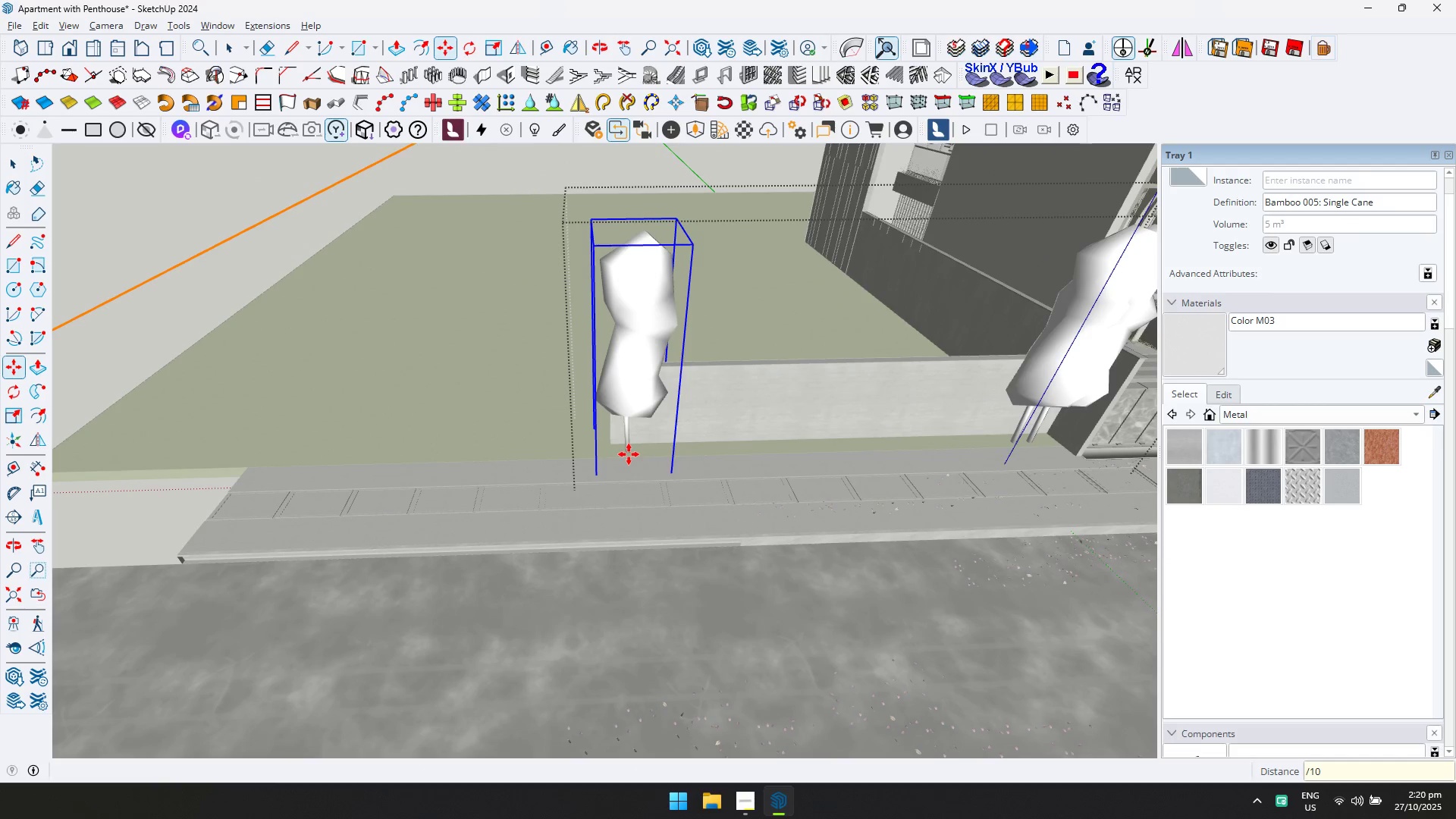 
key(Enter)
 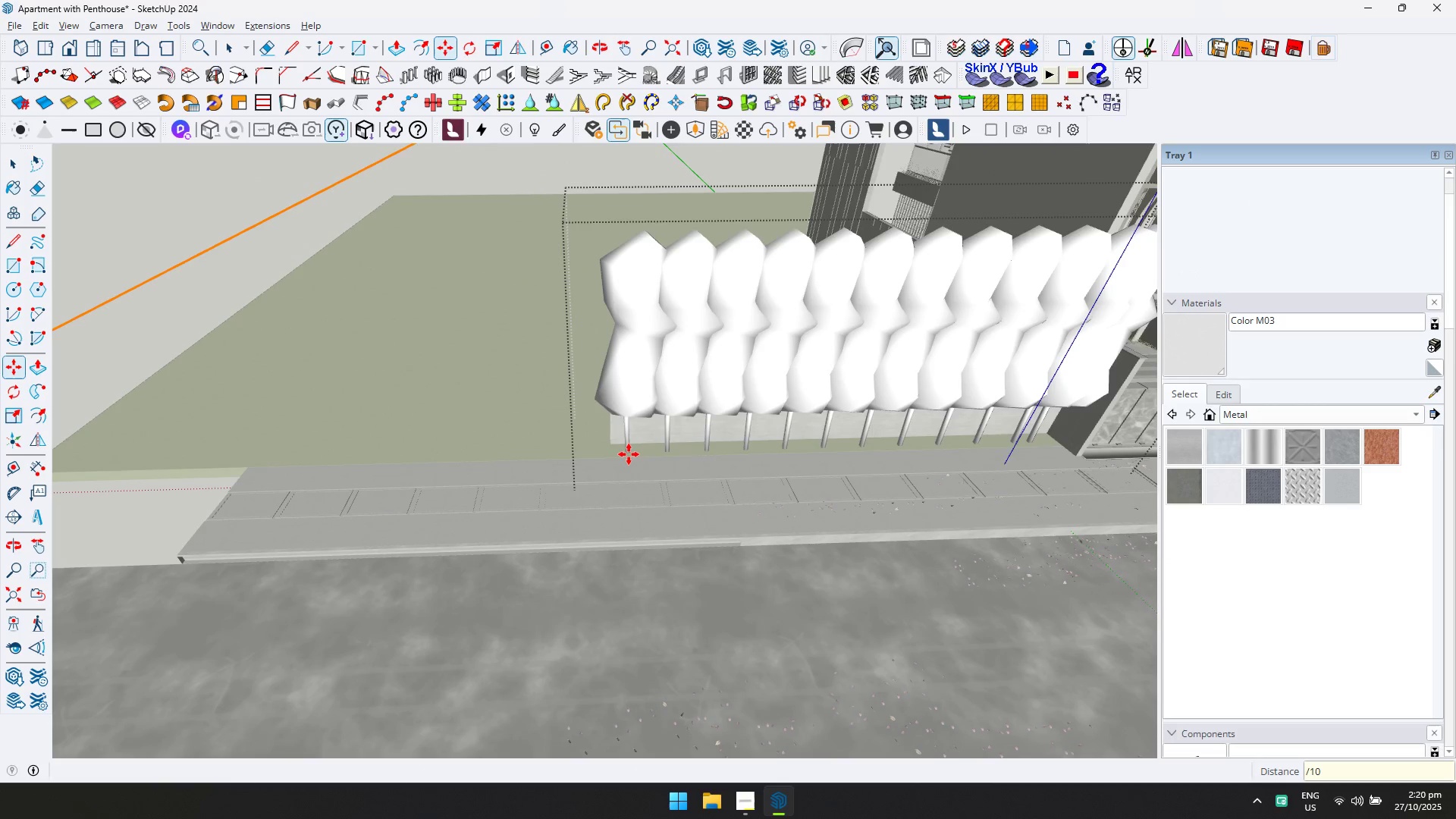 
type(/15)
 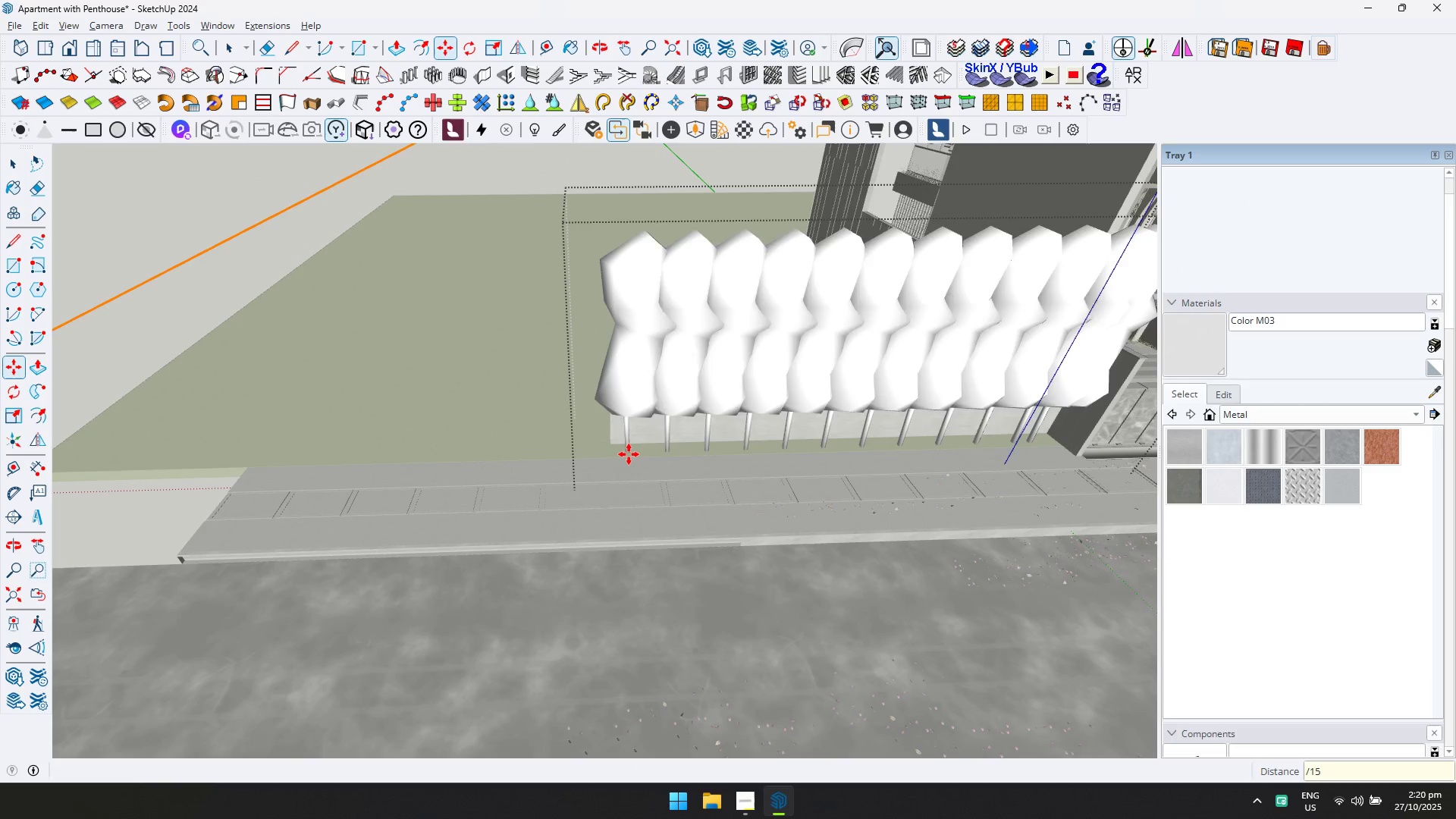 
key(Enter)
 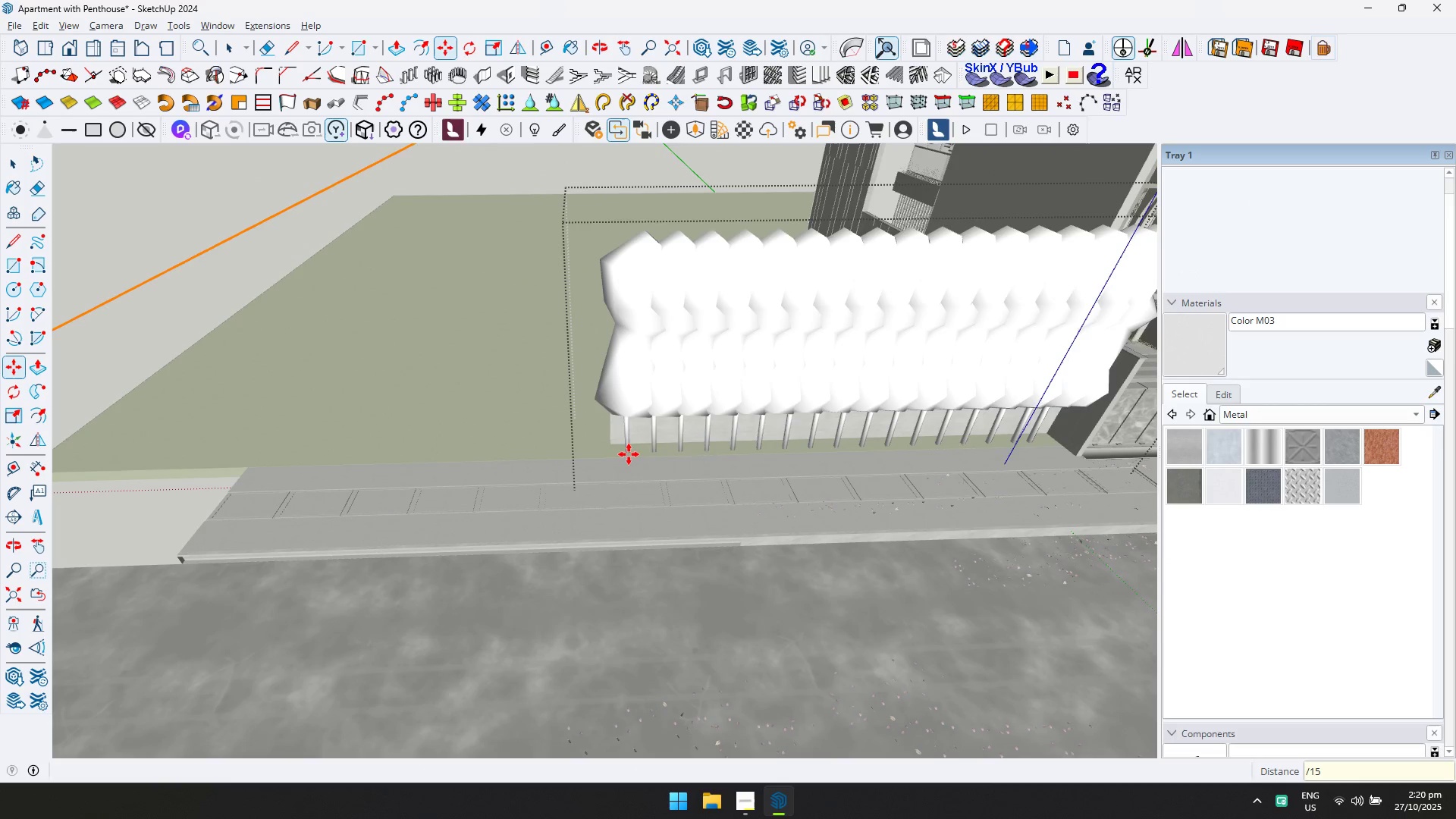 
scroll: coordinate [774, 433], scroll_direction: down, amount: 5.0
 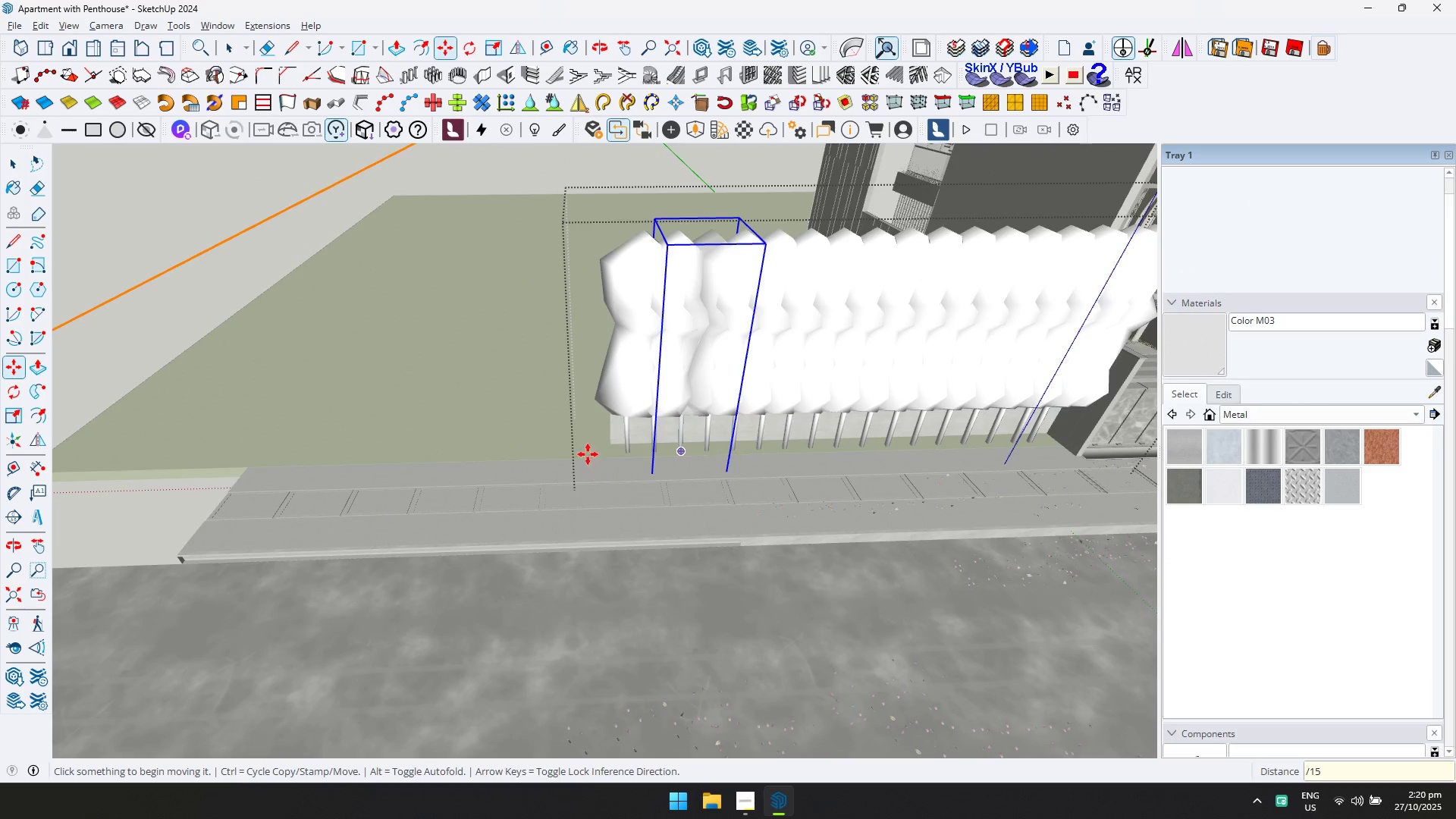 
hold_key(key=ShiftLeft, duration=0.53)
 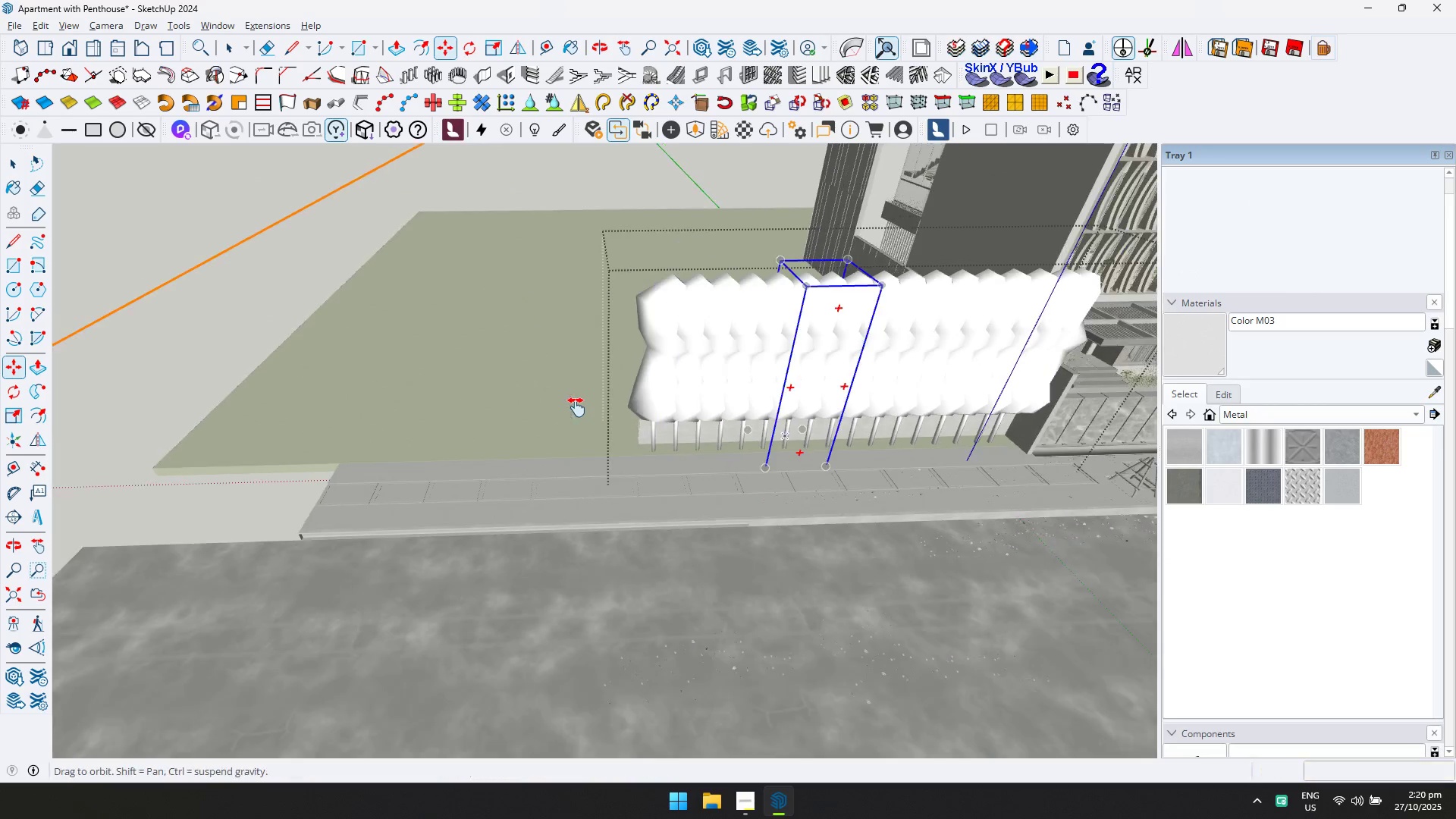 
key(D)
 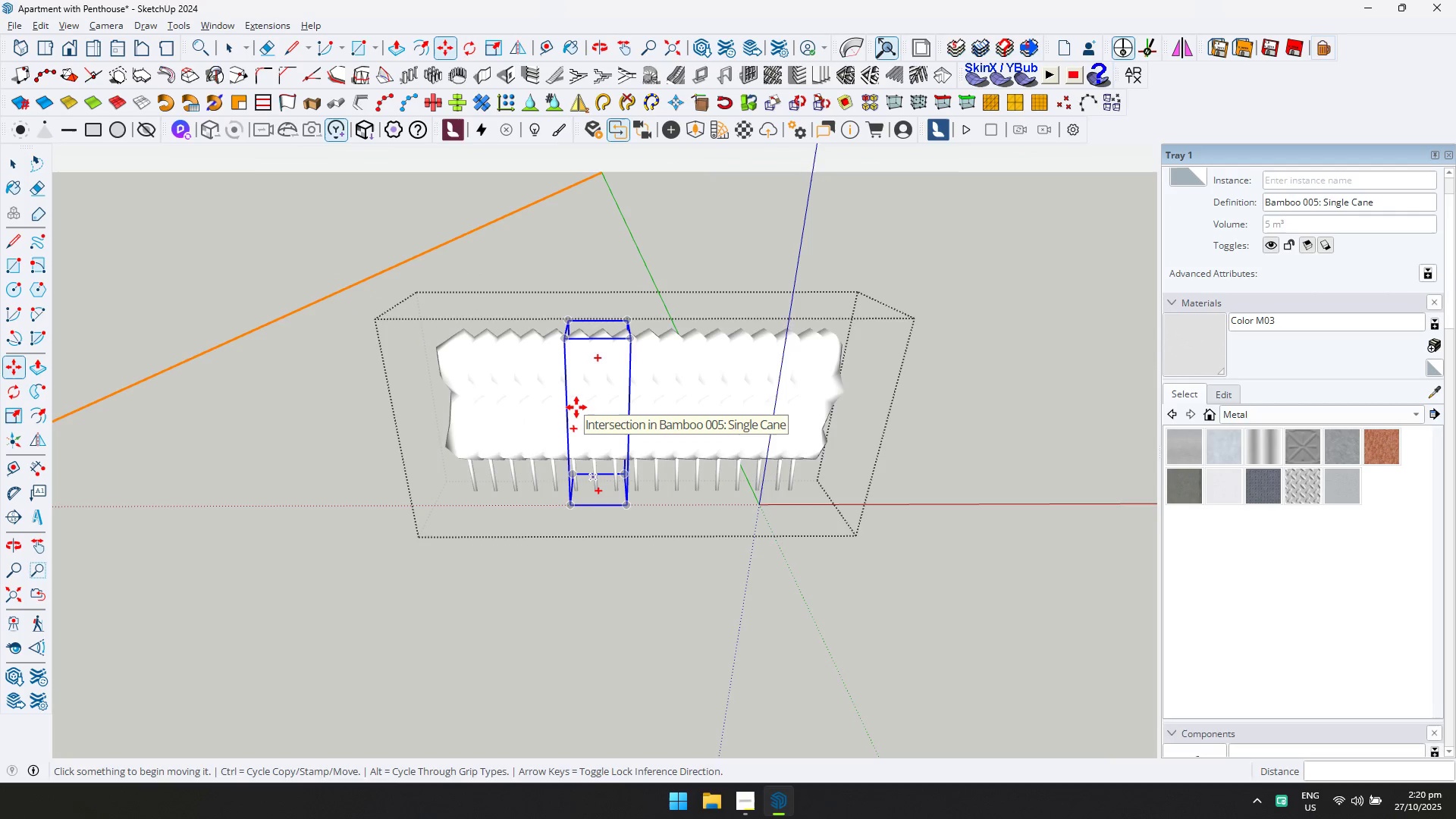 
key(Control+ControlLeft)
 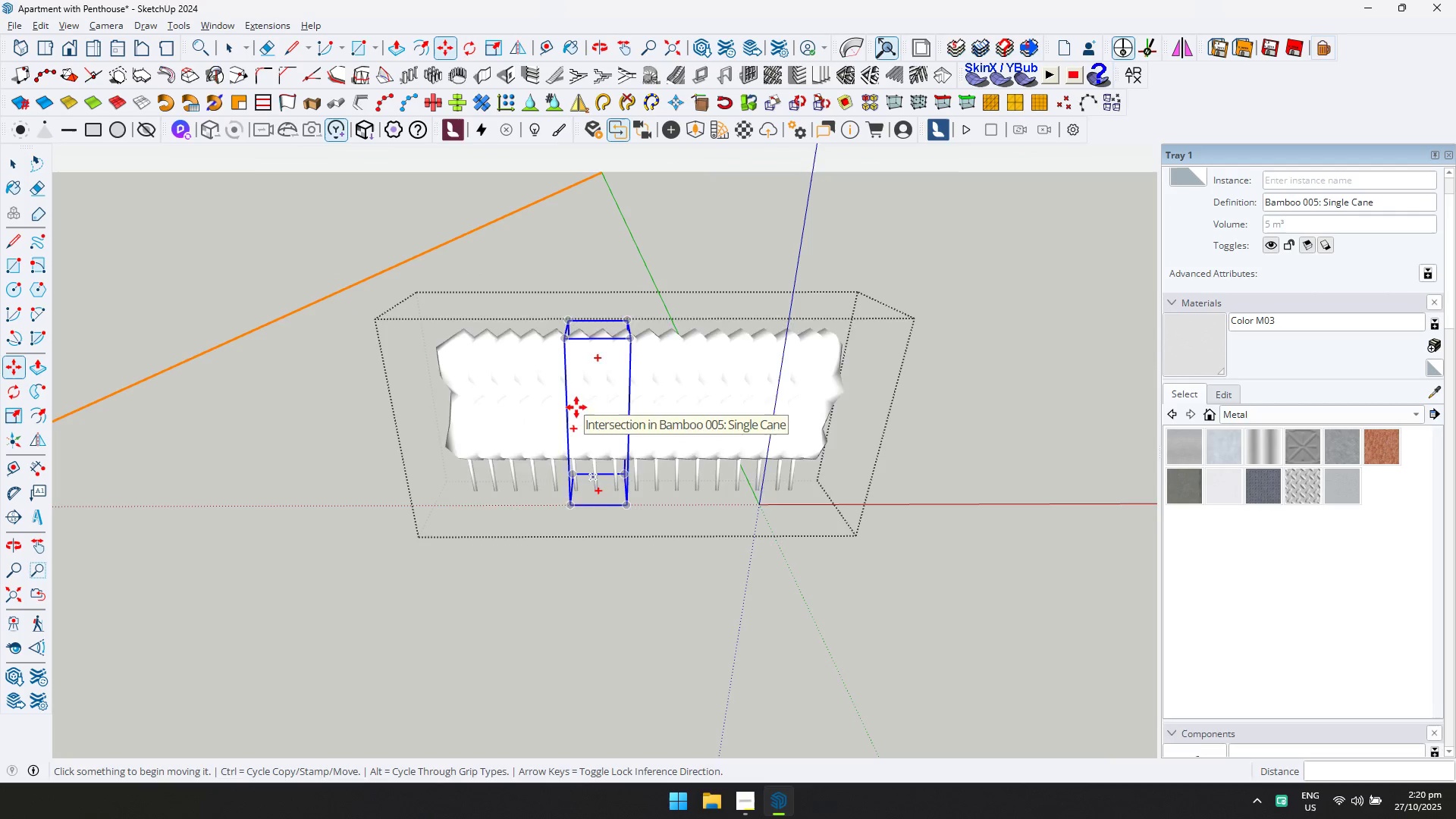 
key(Control+A)
 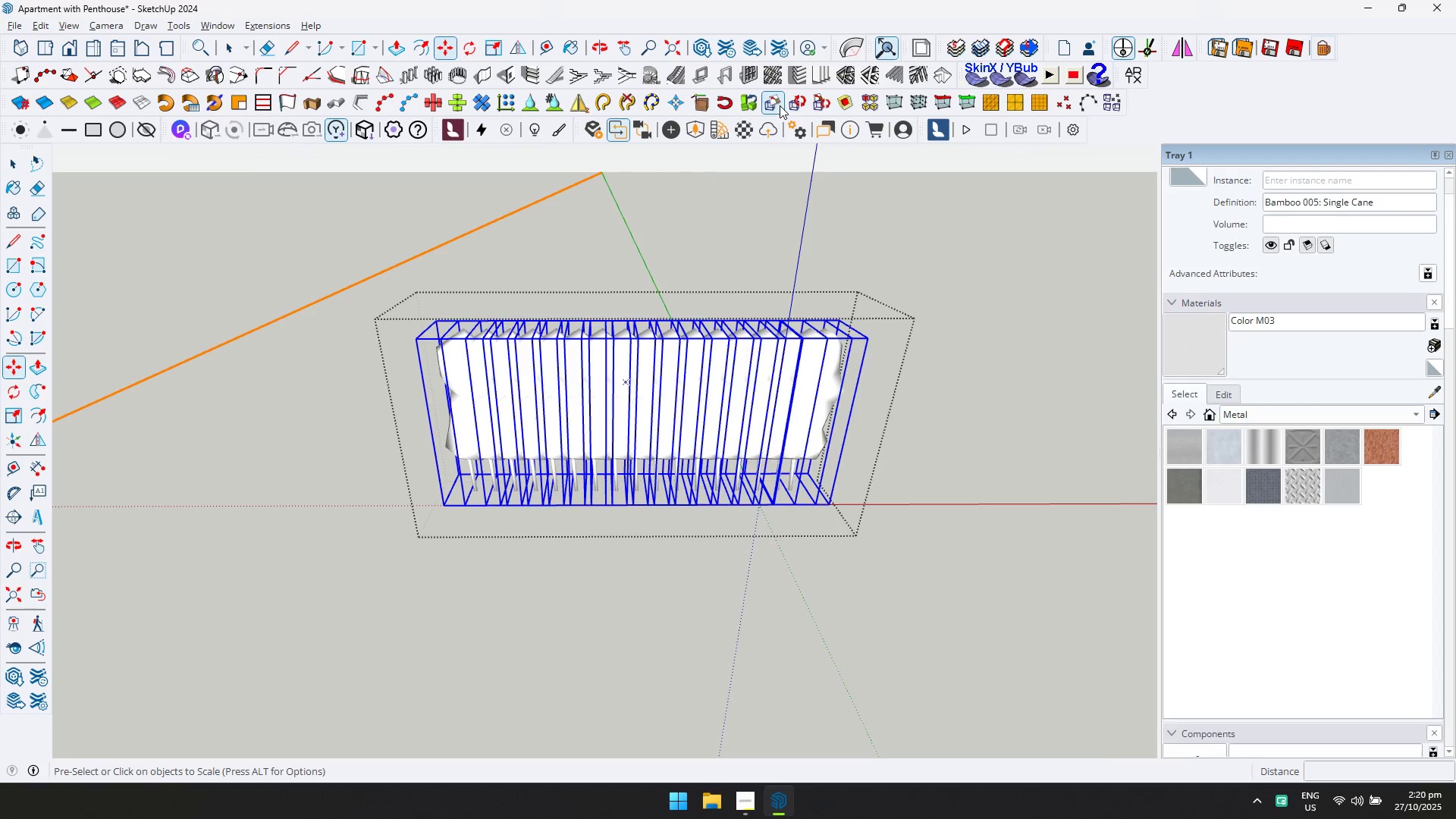 
double_click([824, 103])
 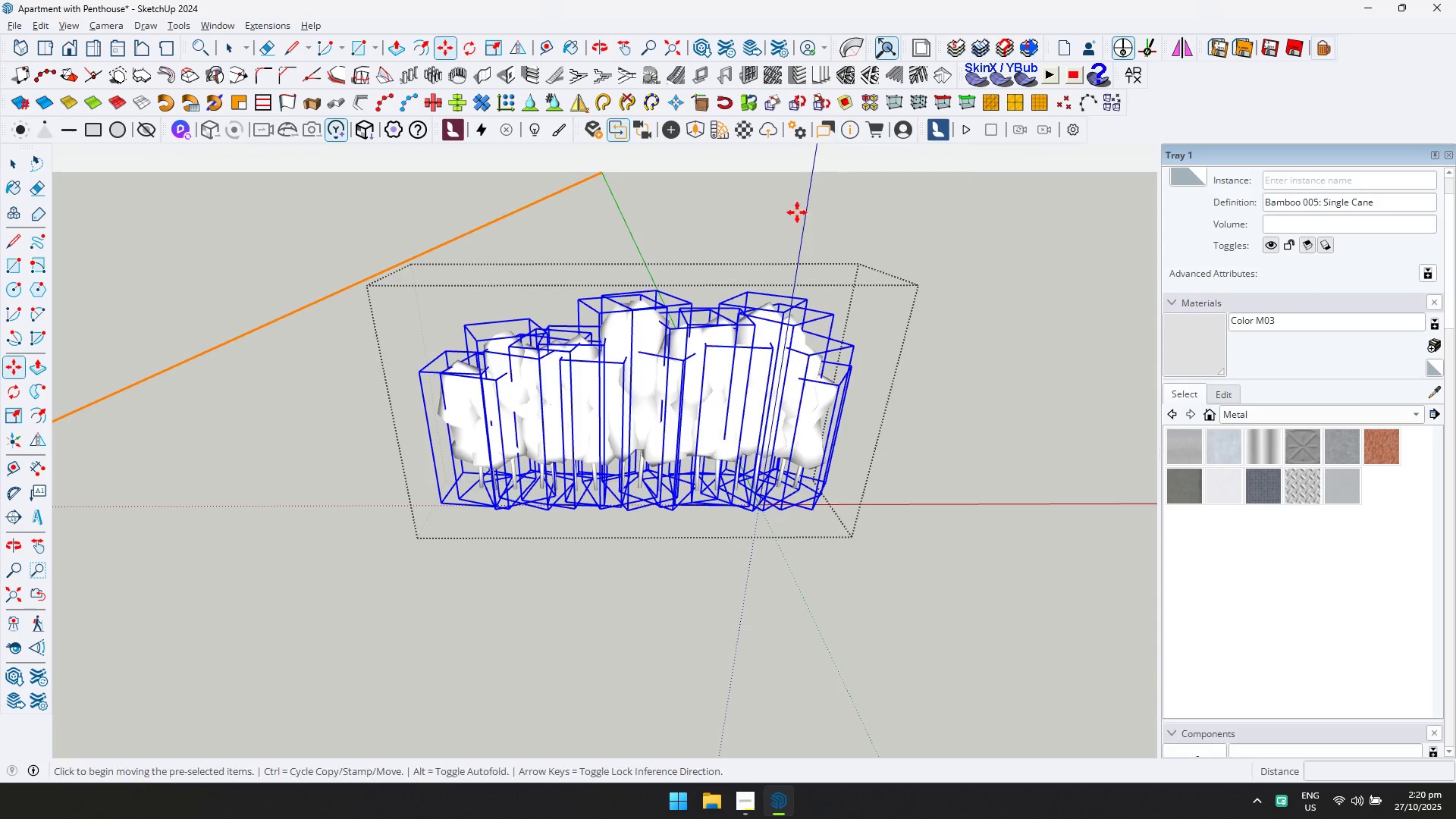 
key(Escape)
 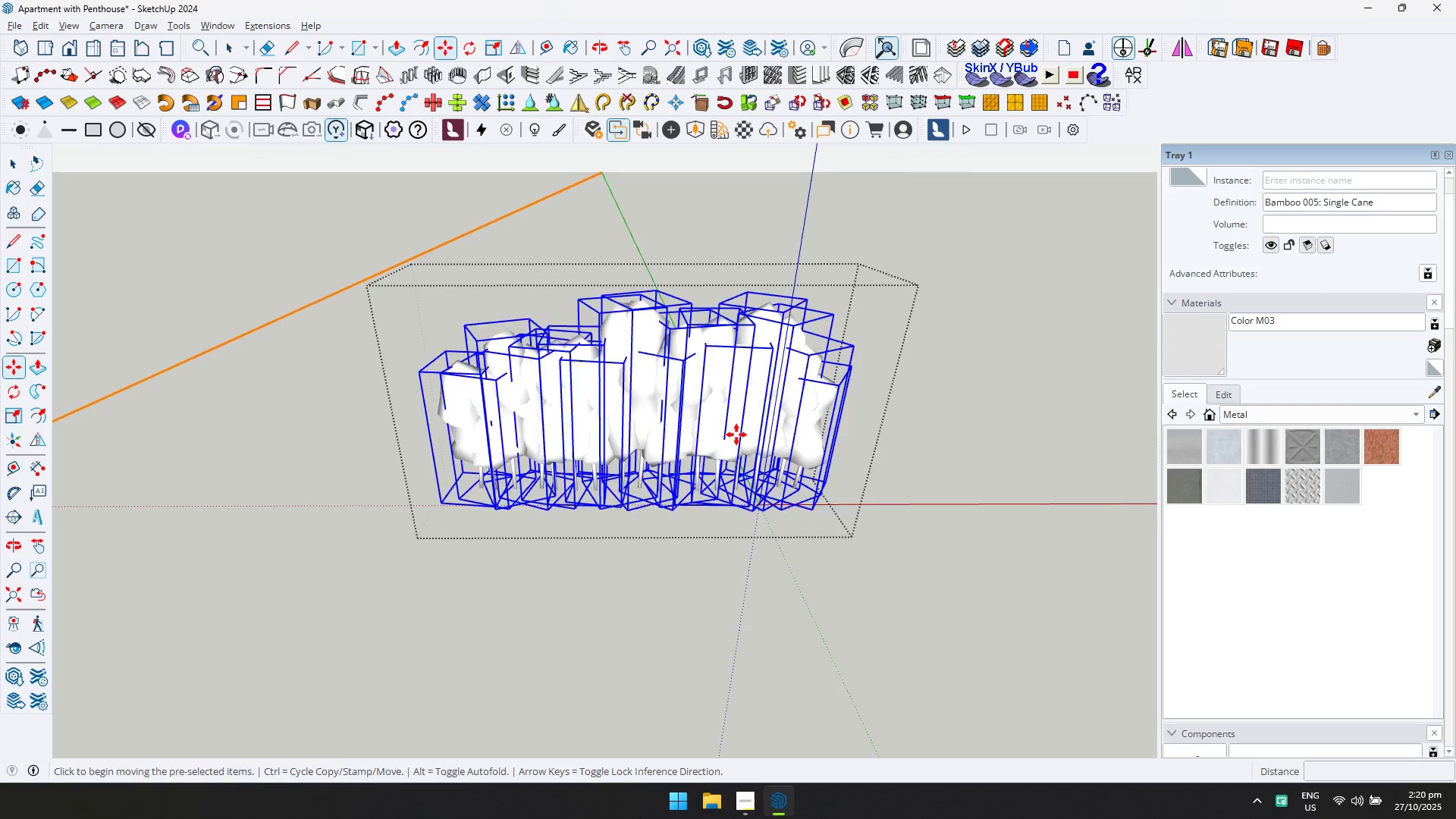 
key(Space)
 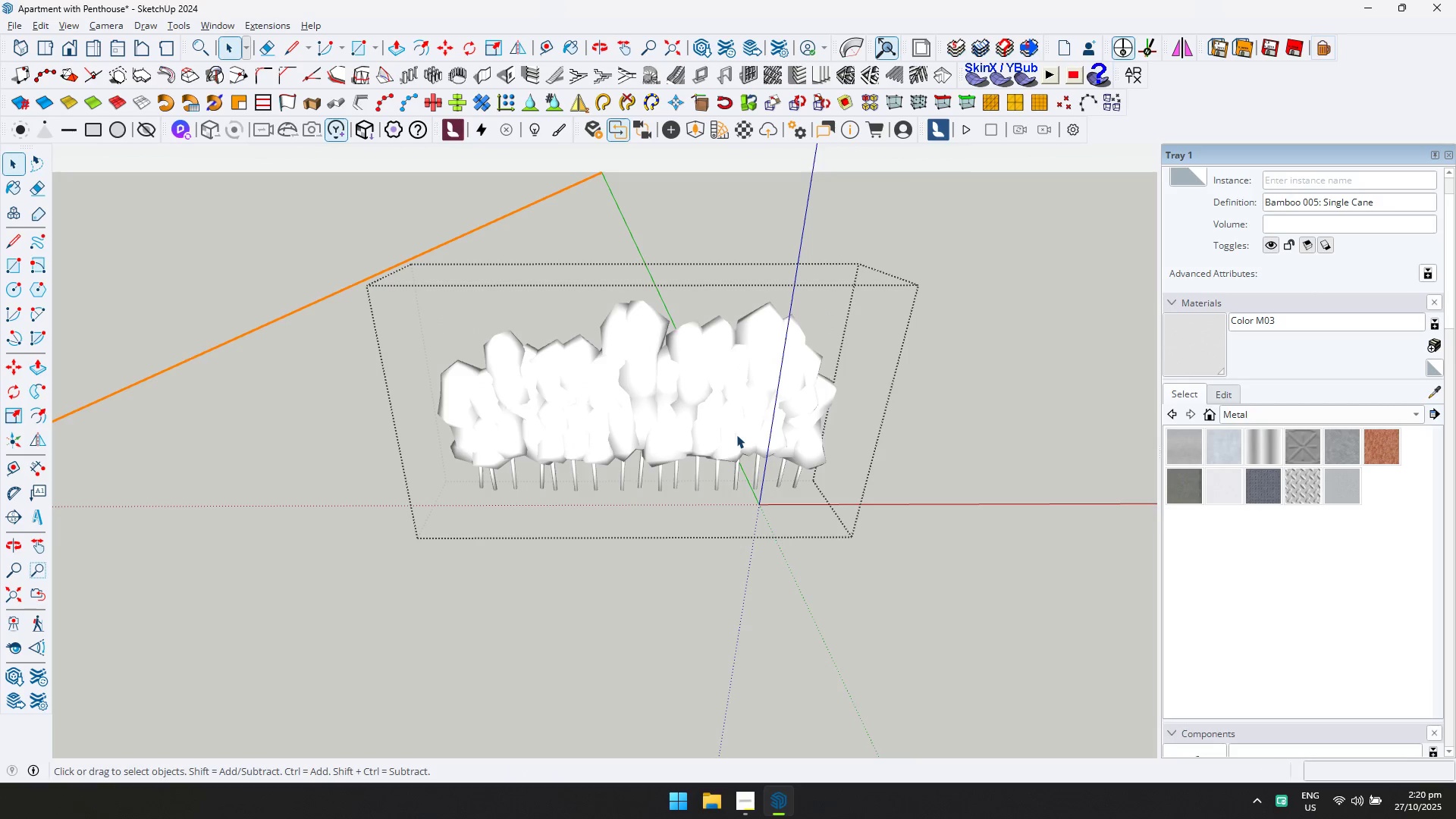 
key(Escape)
 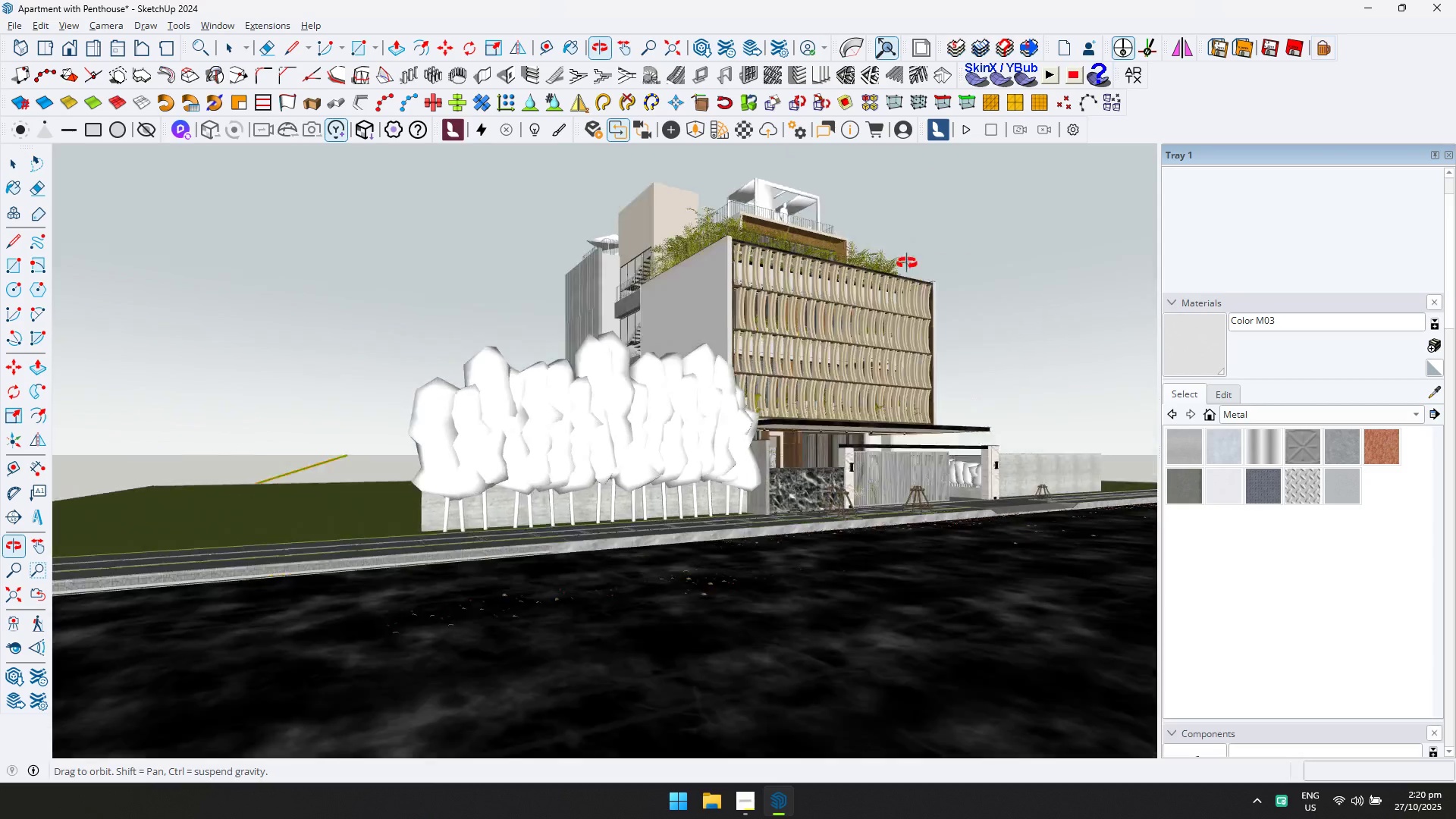 
key(Shift+ShiftLeft)
 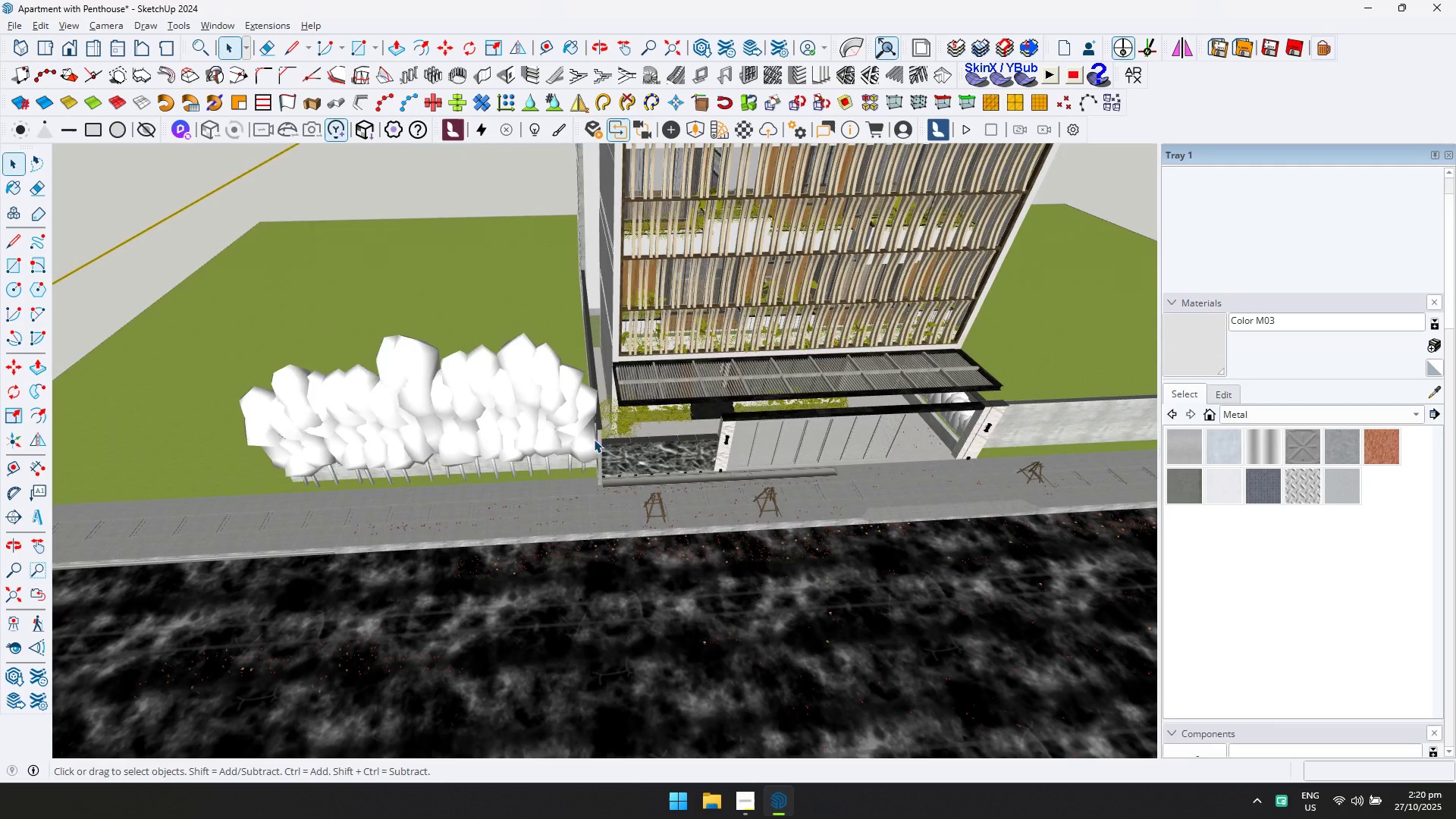 
double_click([584, 406])
 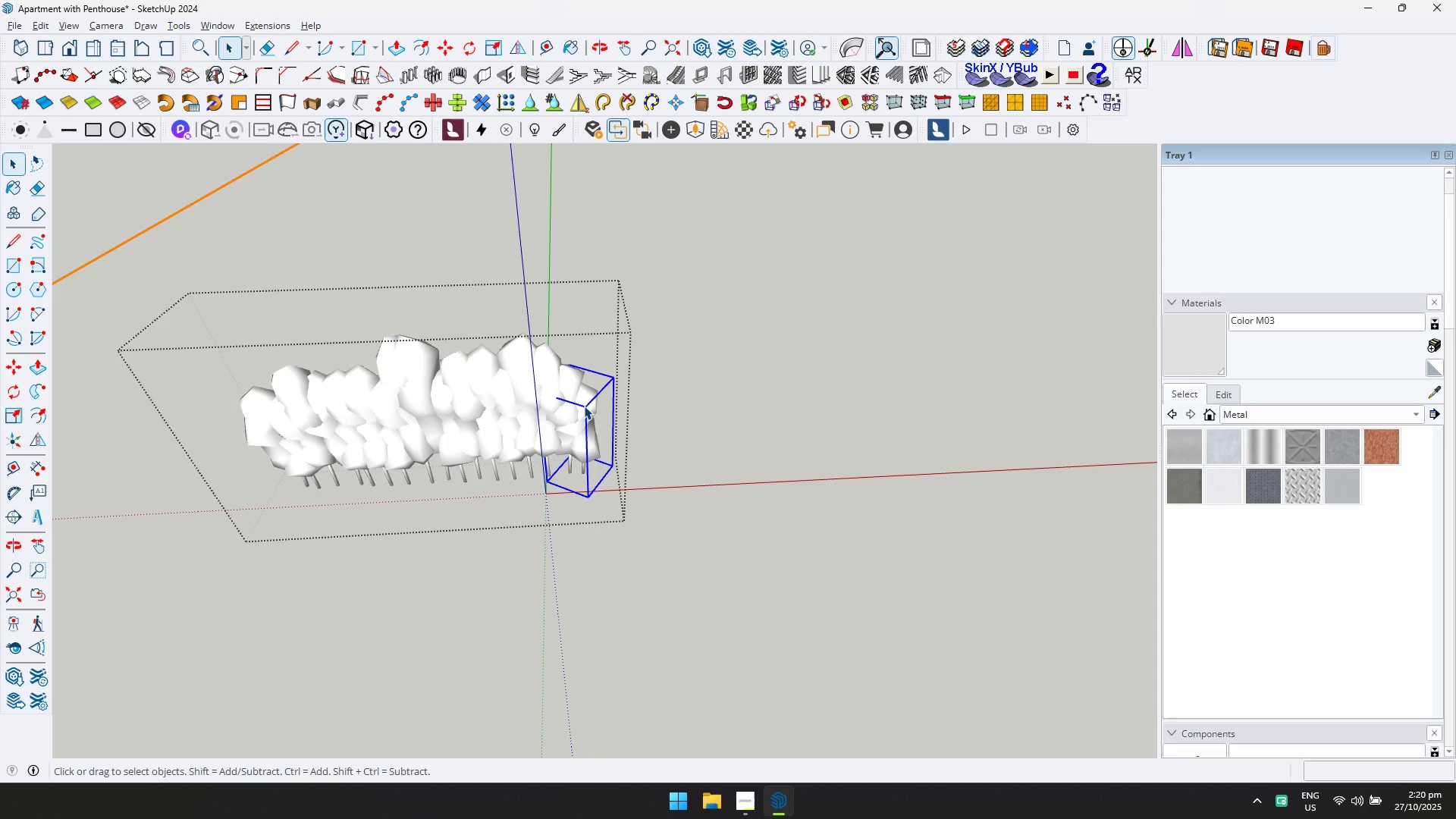 
triple_click([584, 406])
 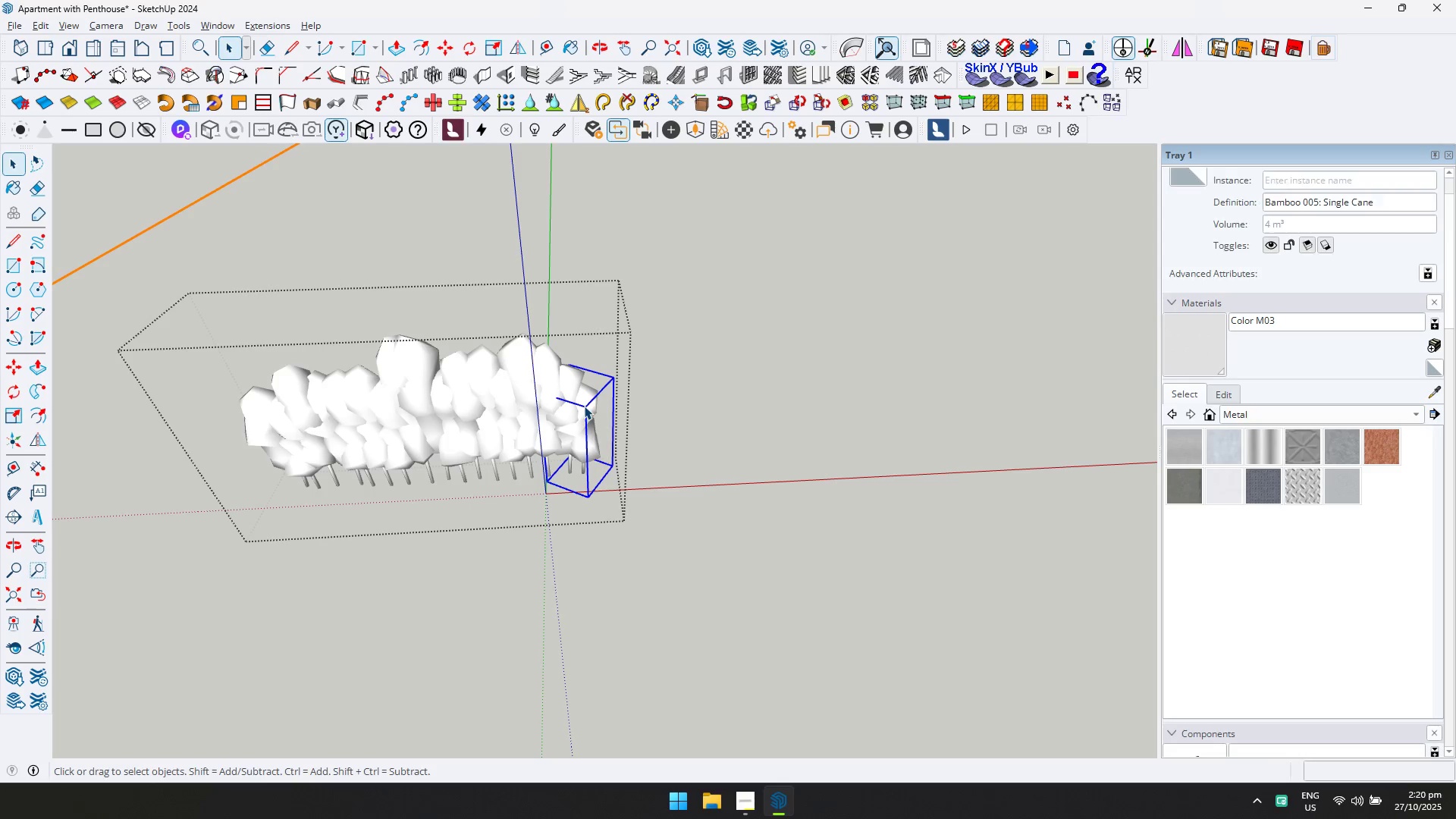 
key(M)
 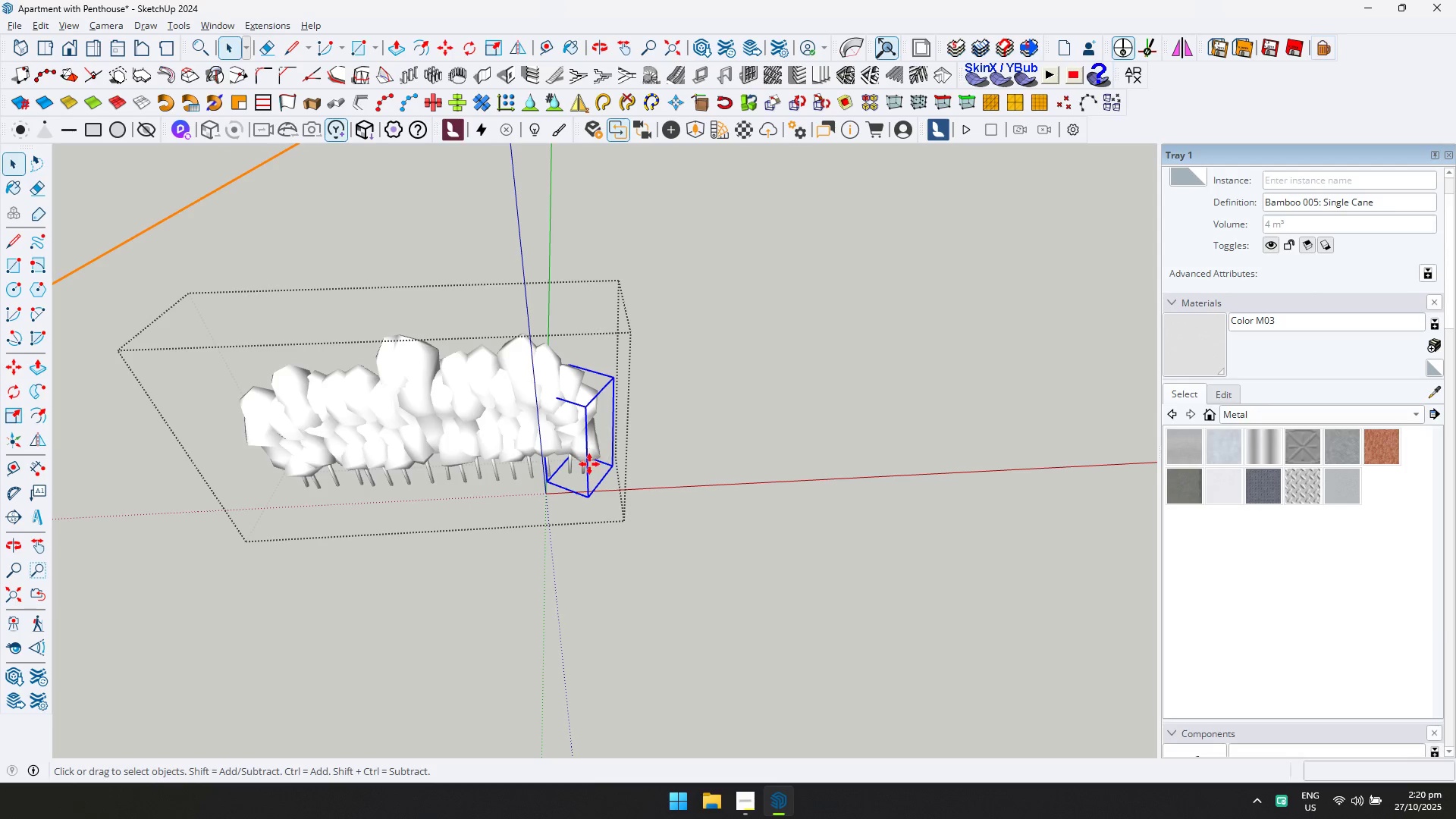 
key(Control+ControlLeft)
 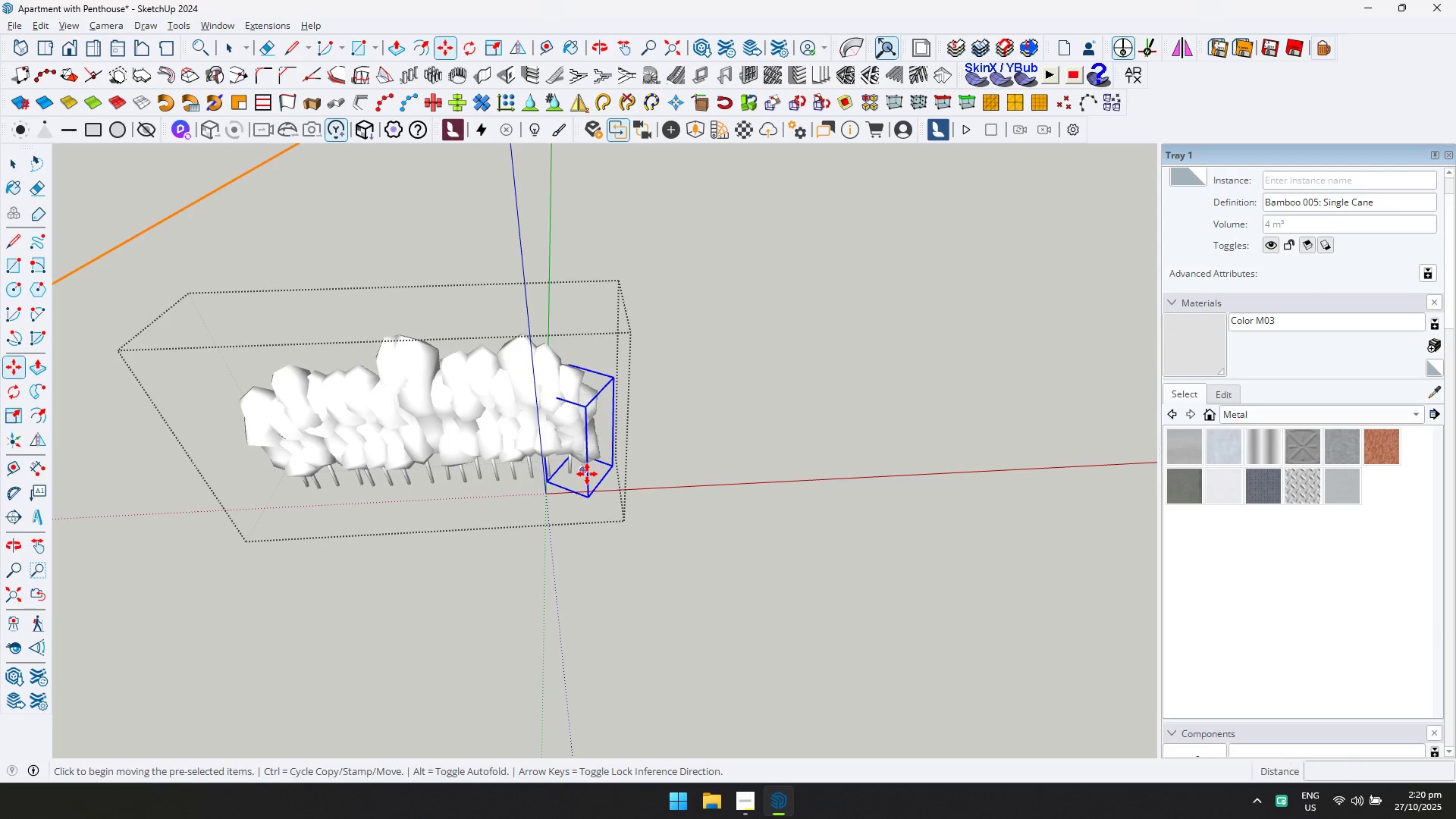 
left_click([587, 474])
 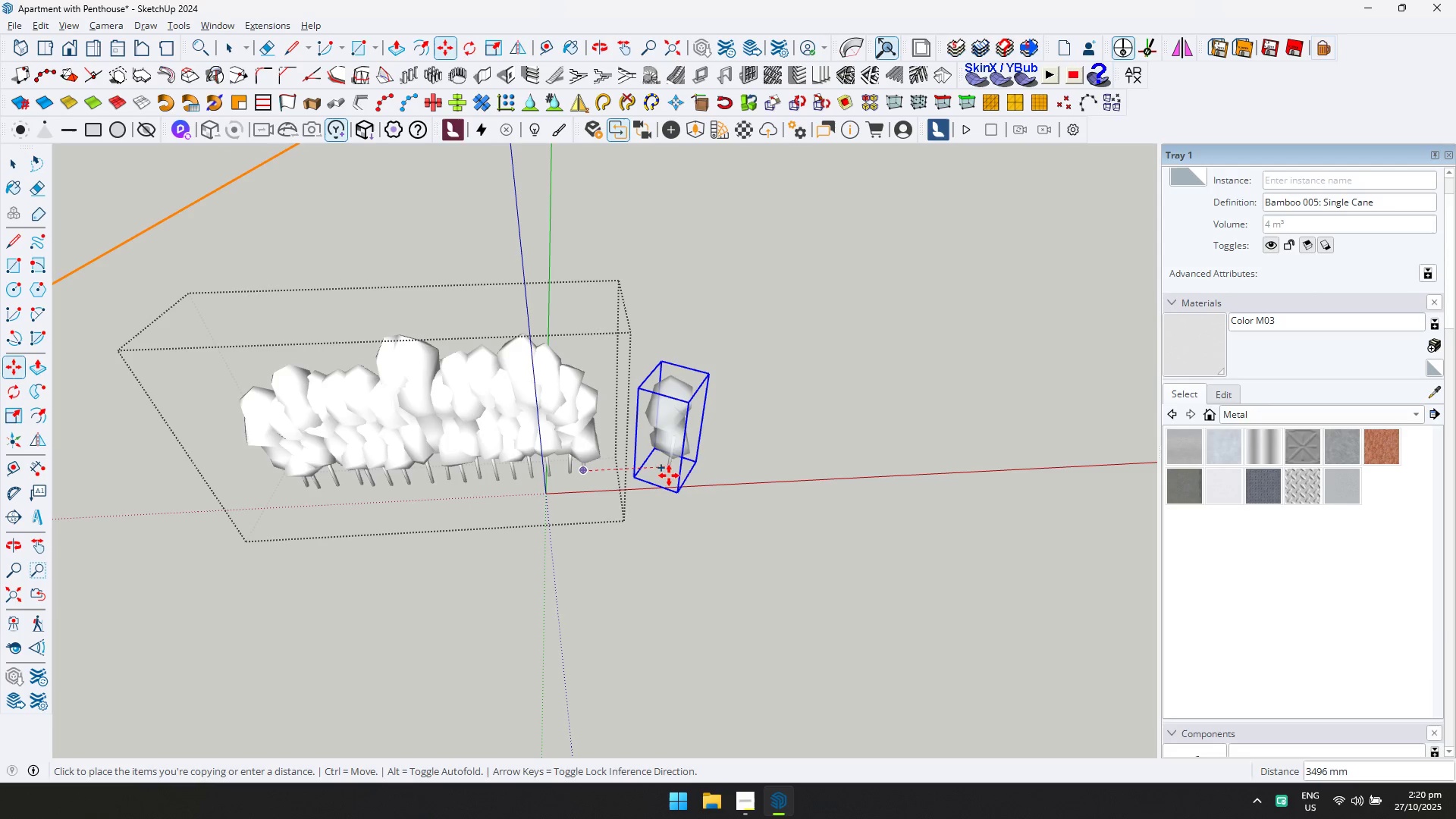 
key(ArrowLeft)
 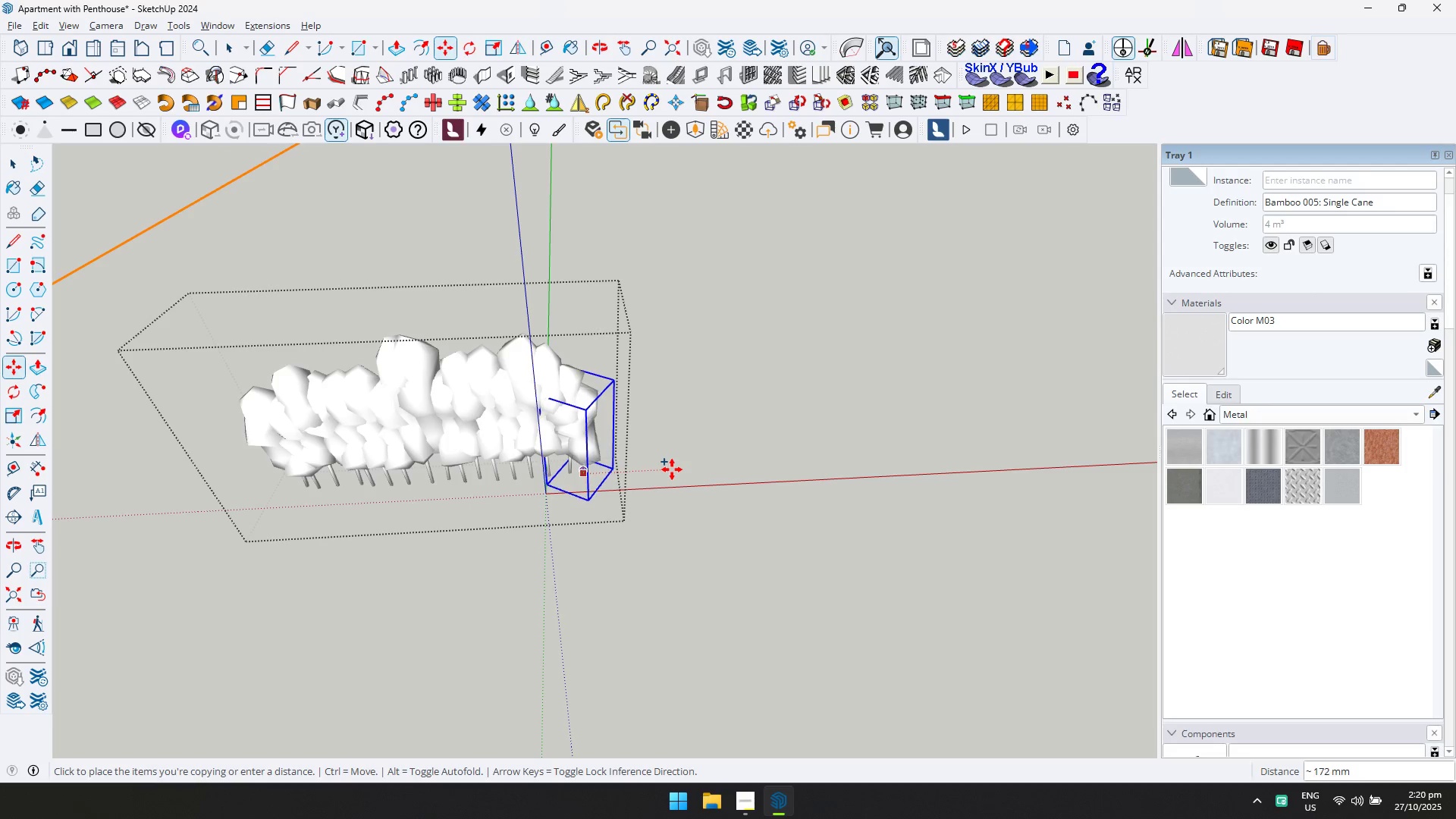 
key(ArrowRight)
 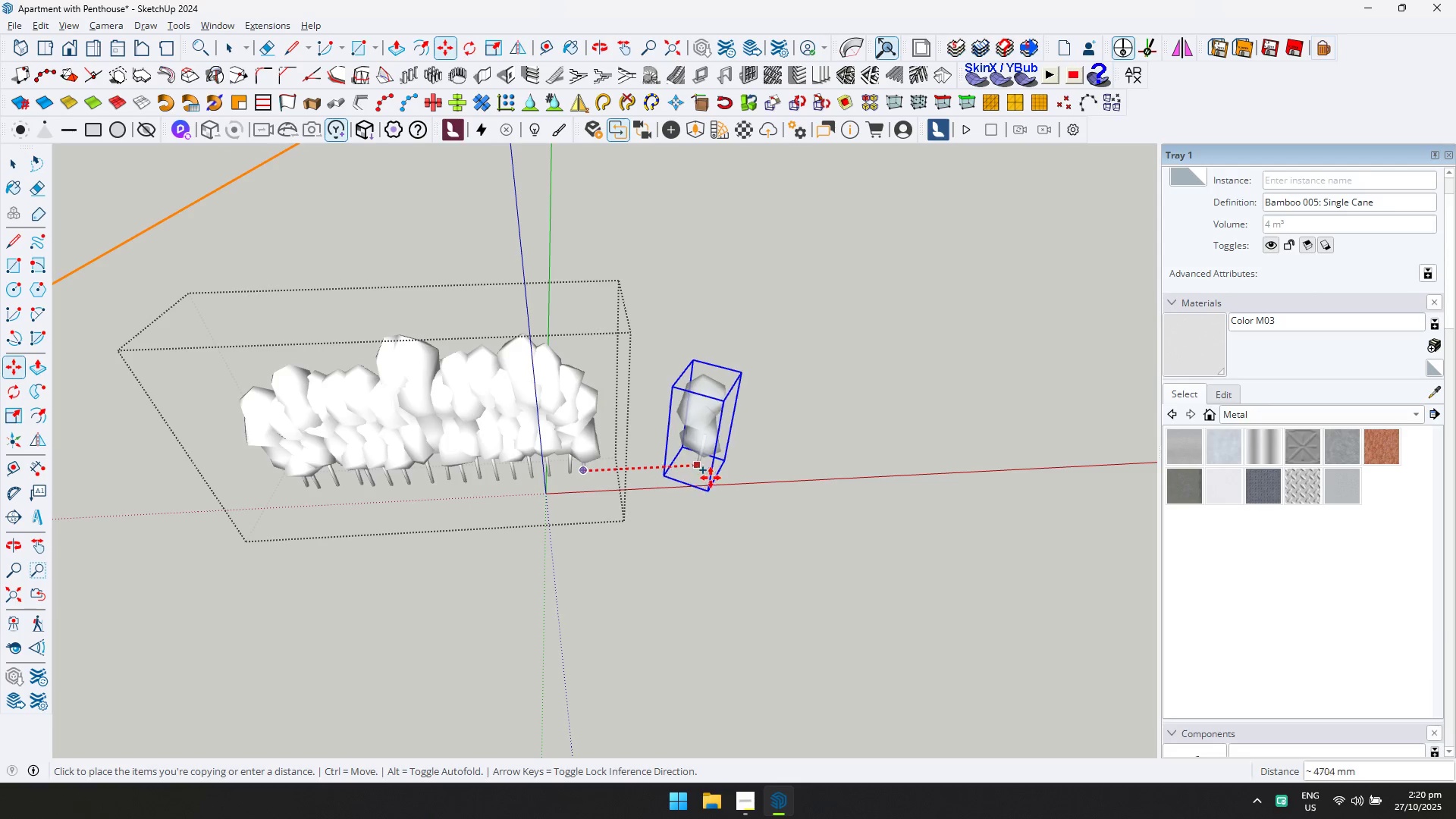 
key(D)
 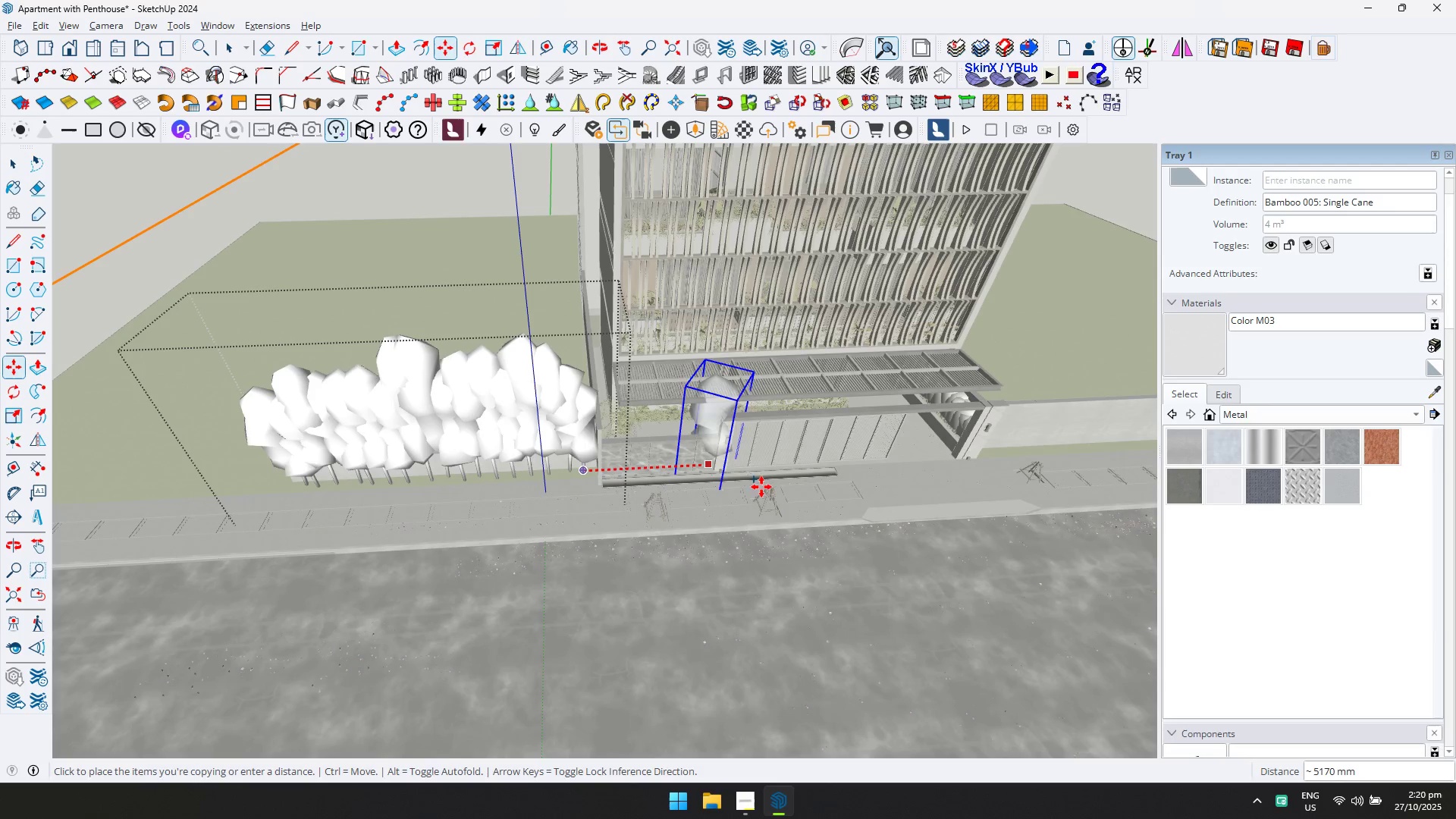 
hold_key(key=ShiftLeft, duration=0.34)
 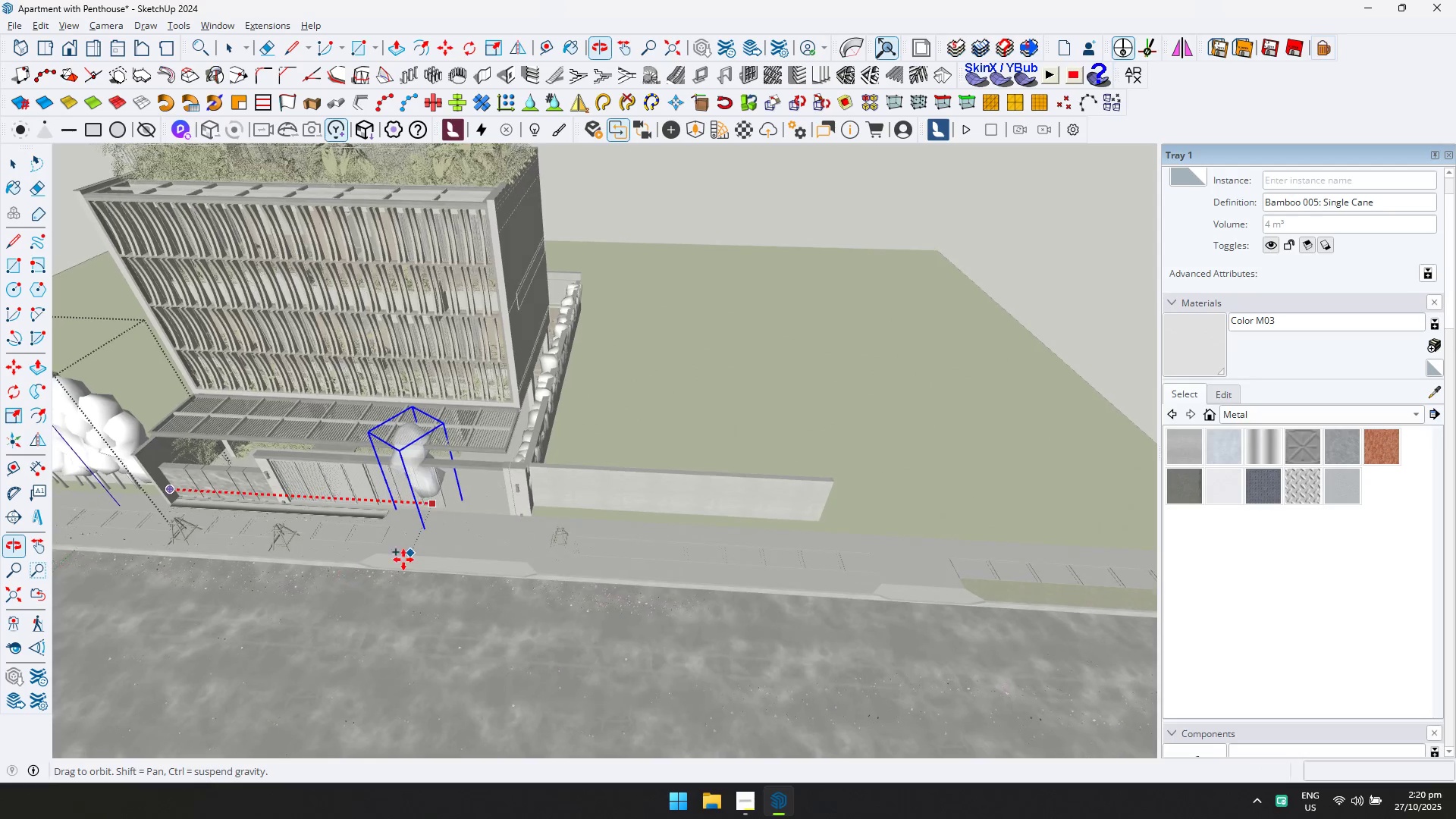 
scroll: coordinate [520, 519], scroll_direction: up, amount: 7.0
 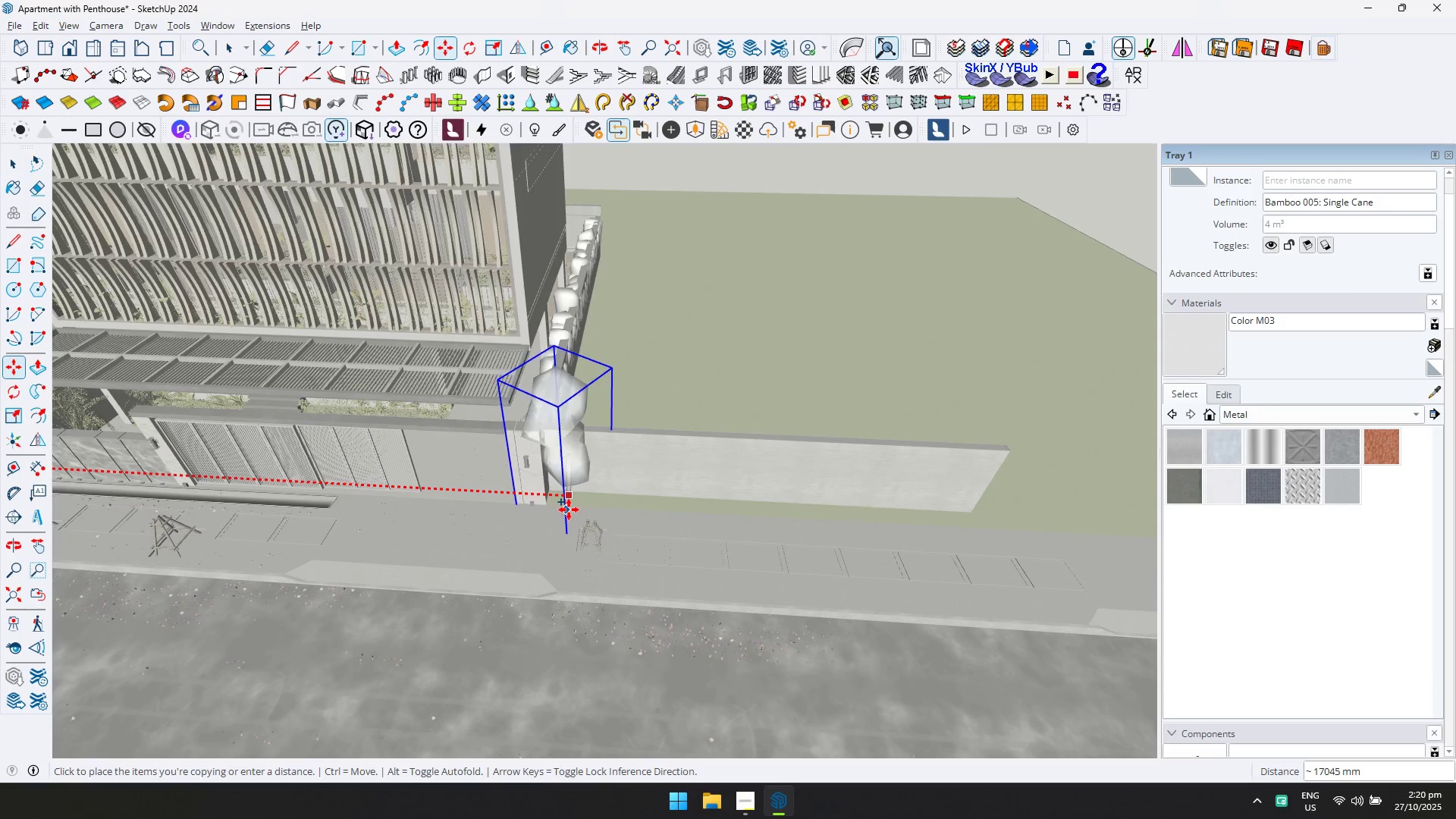 
left_click([570, 510])
 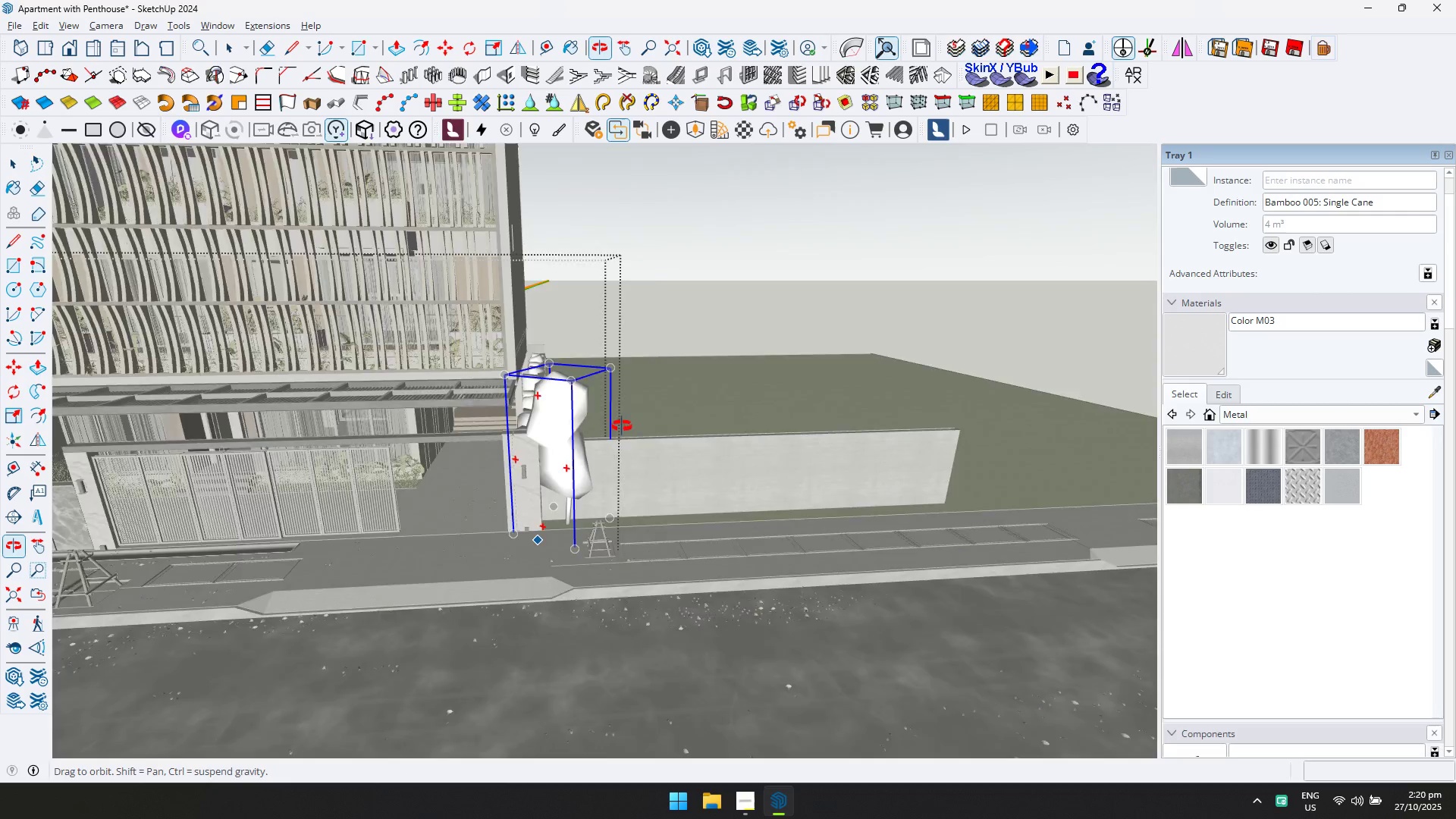 
key(Control+ControlLeft)
 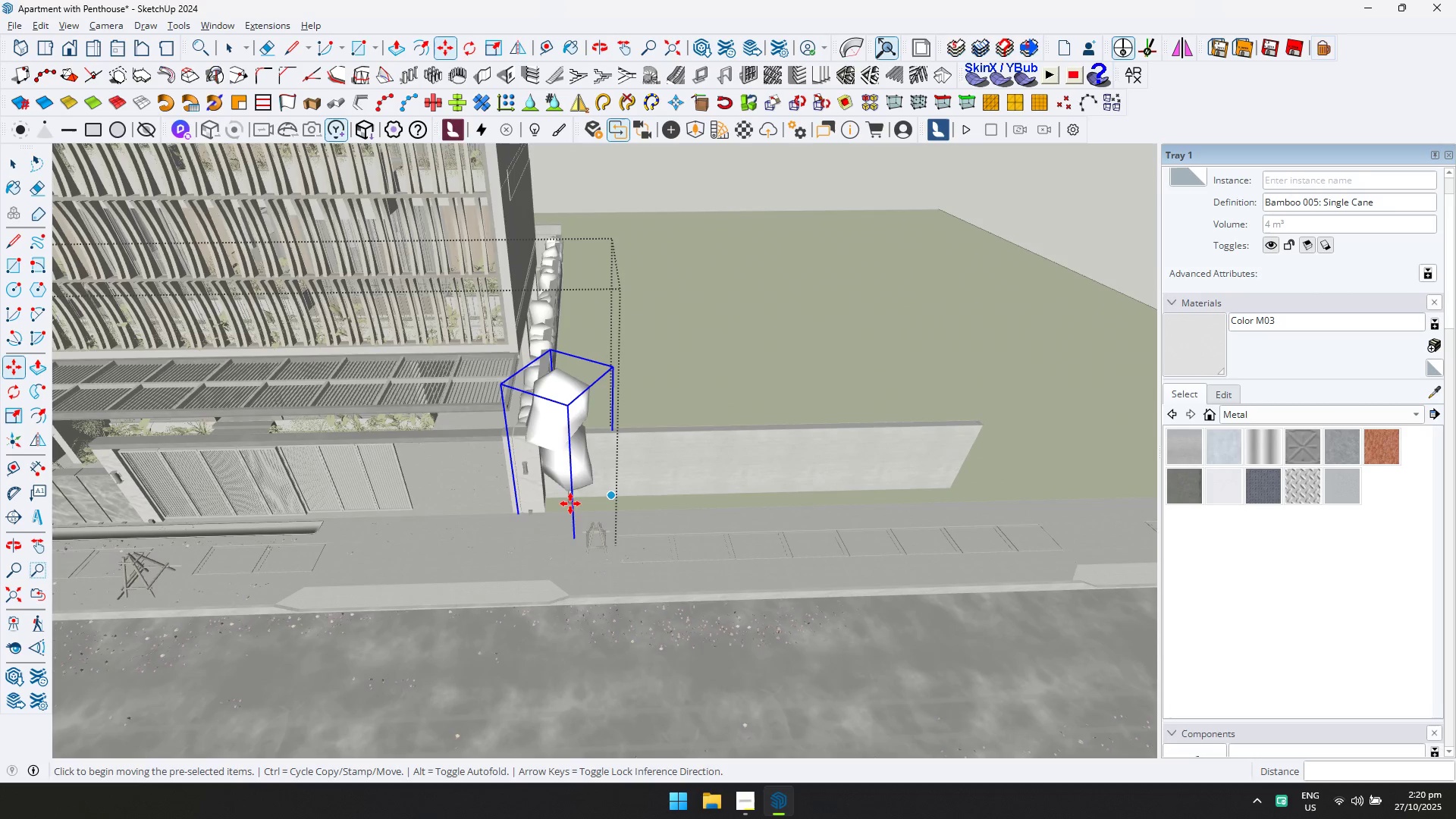 
left_click([570, 504])
 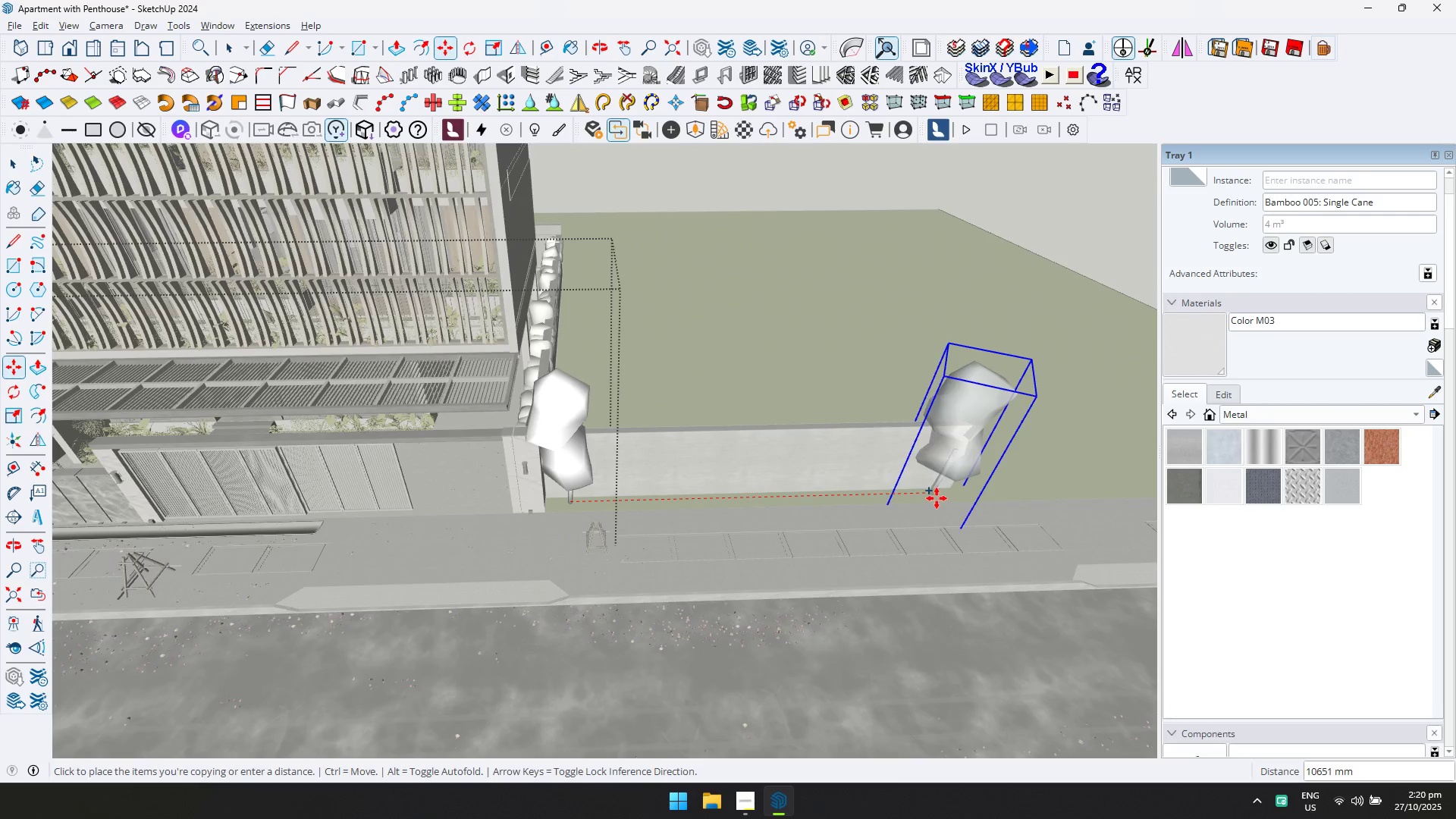 
left_click([947, 498])
 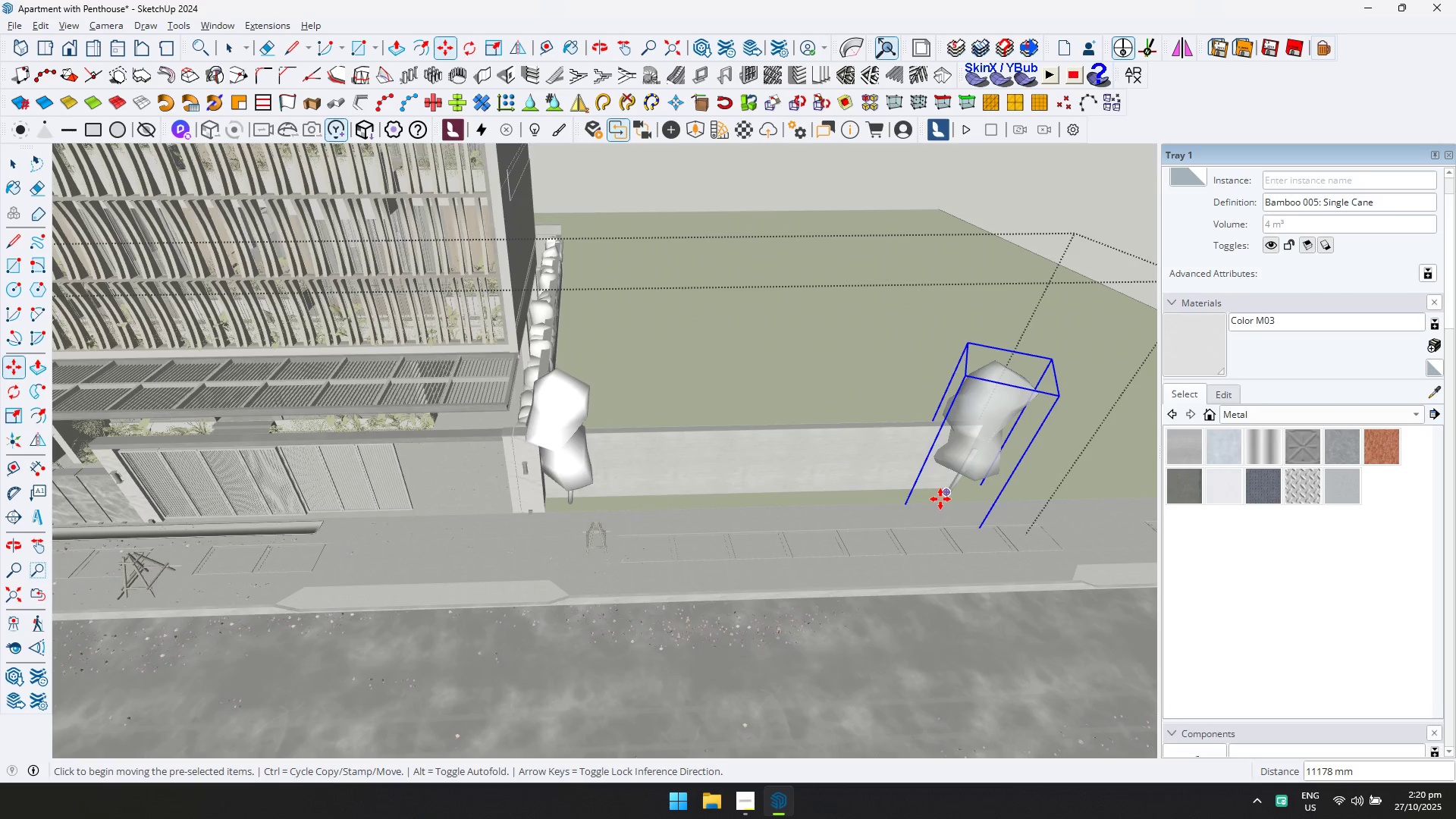 
type(/[F1]15)
 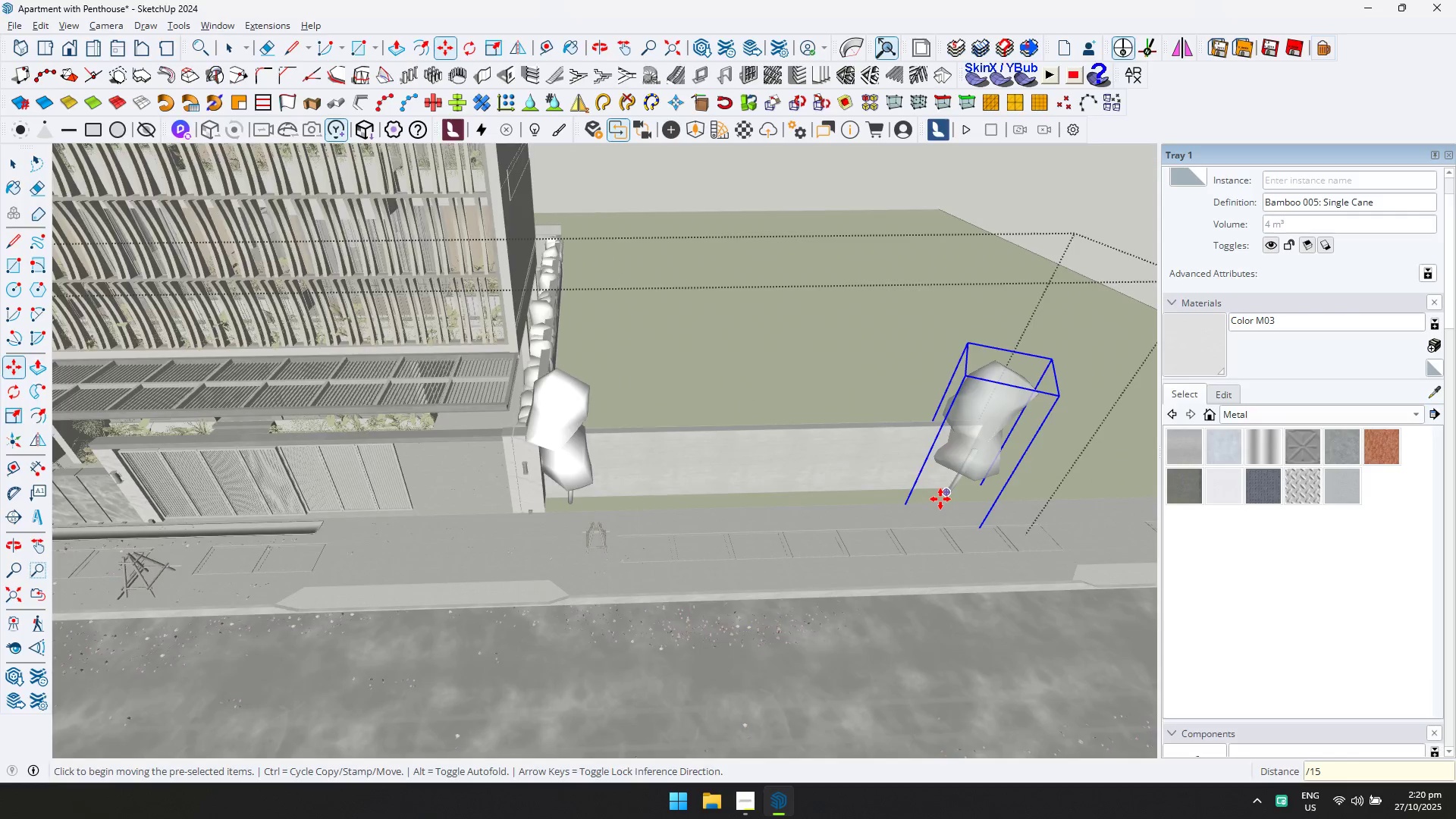 
key(Enter)
 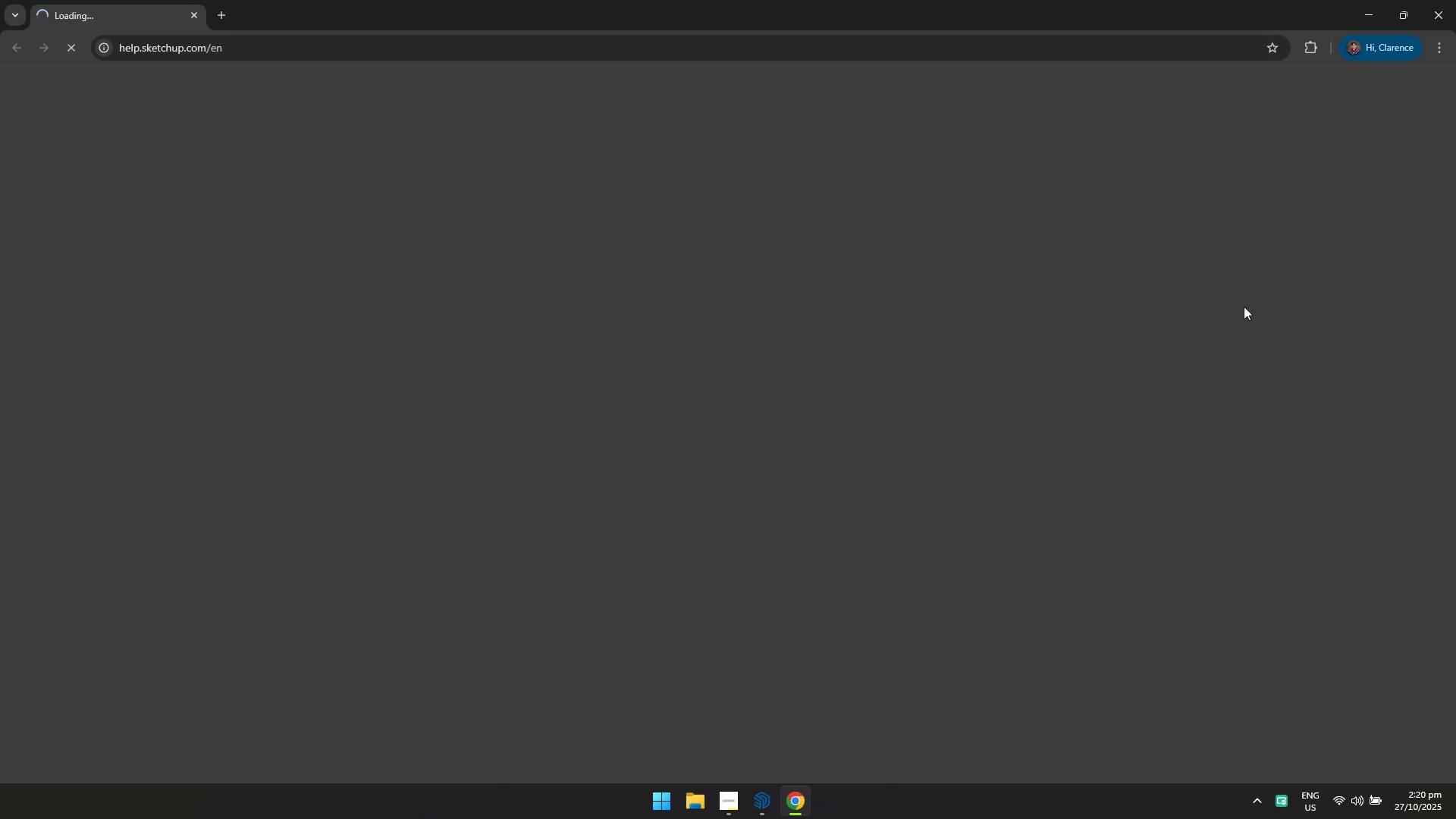 
left_click([1455, 0])
 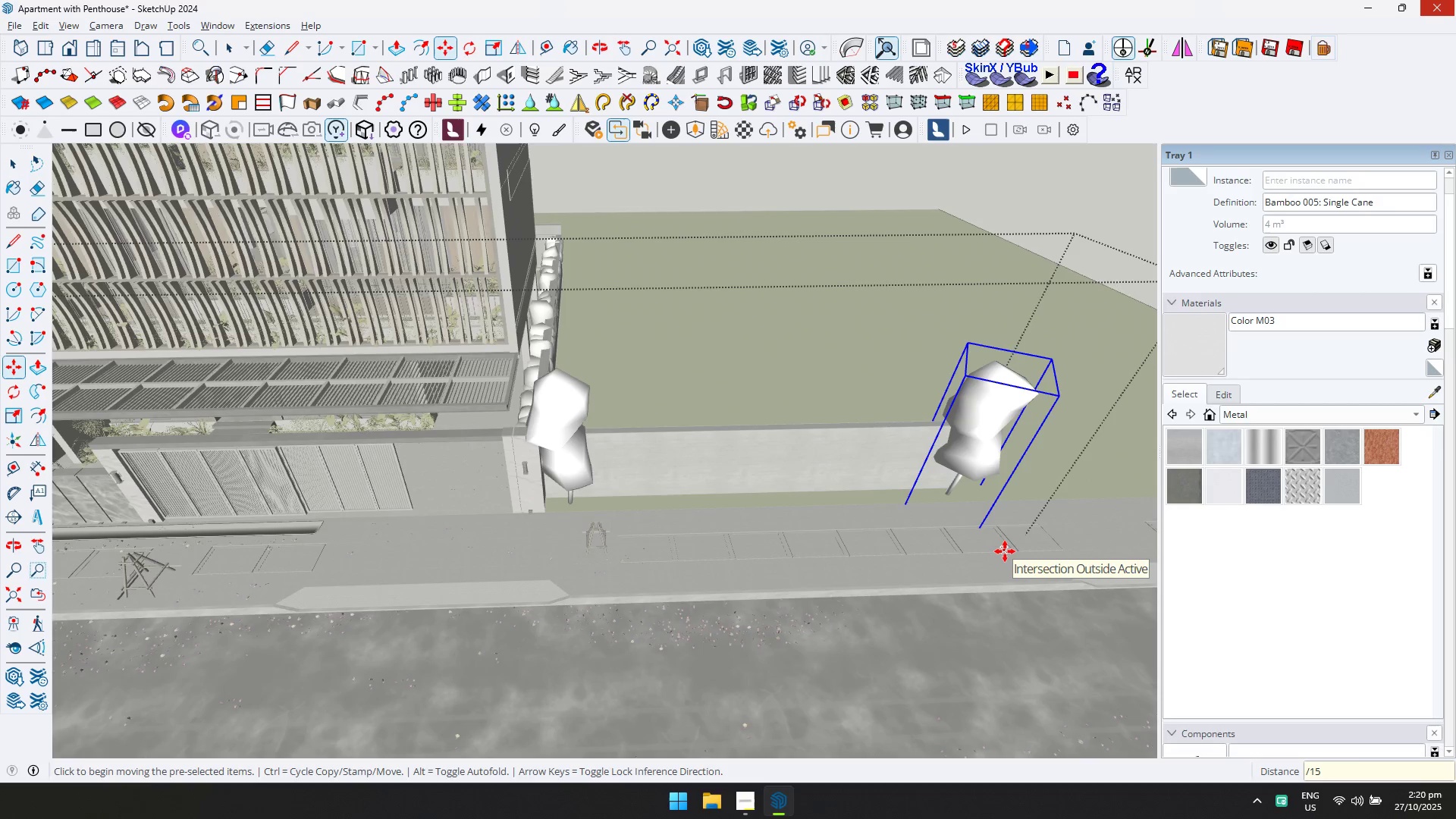 
type(/15)
 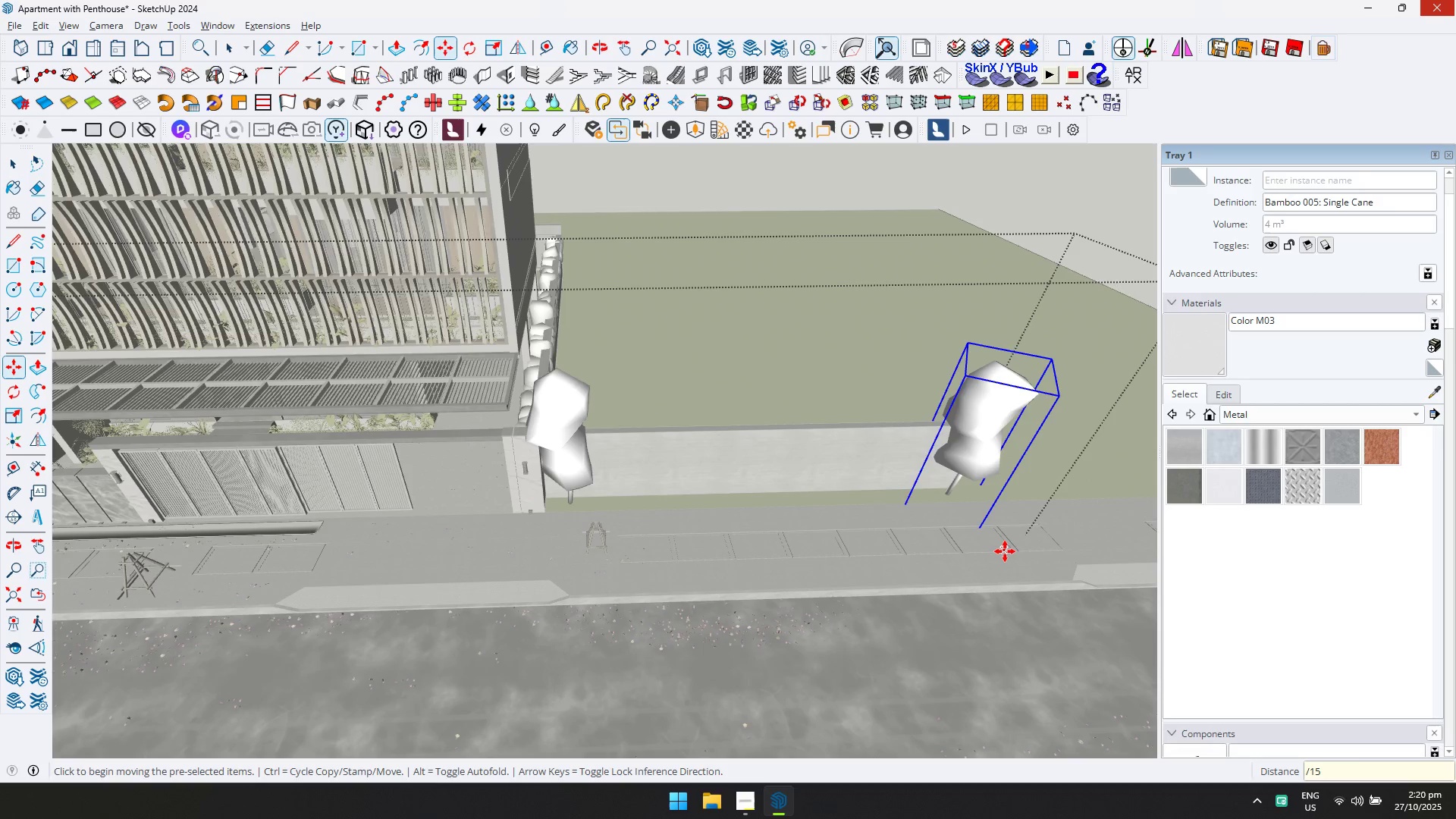 
key(Enter)
 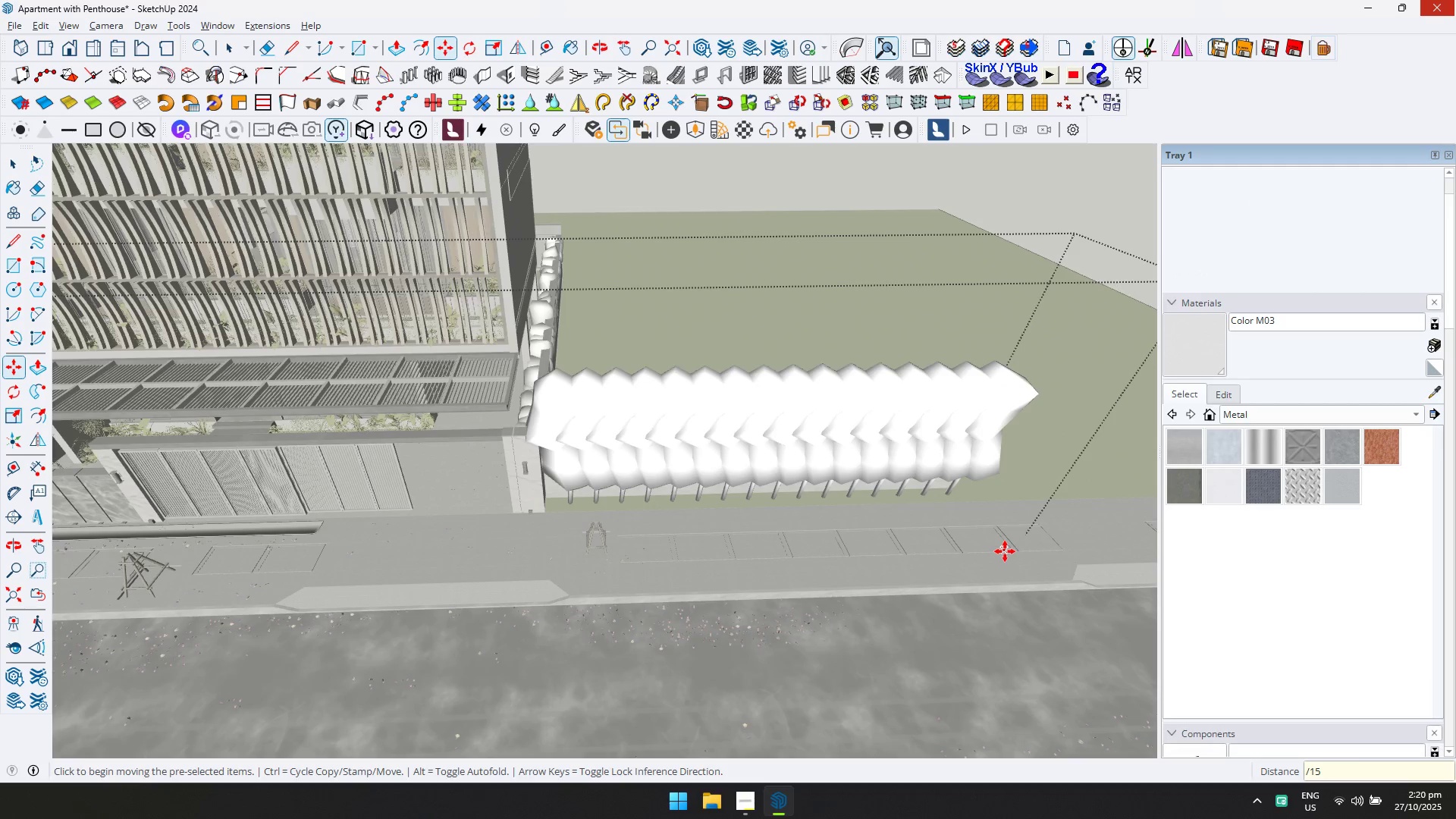 
key(Control+ControlLeft)
 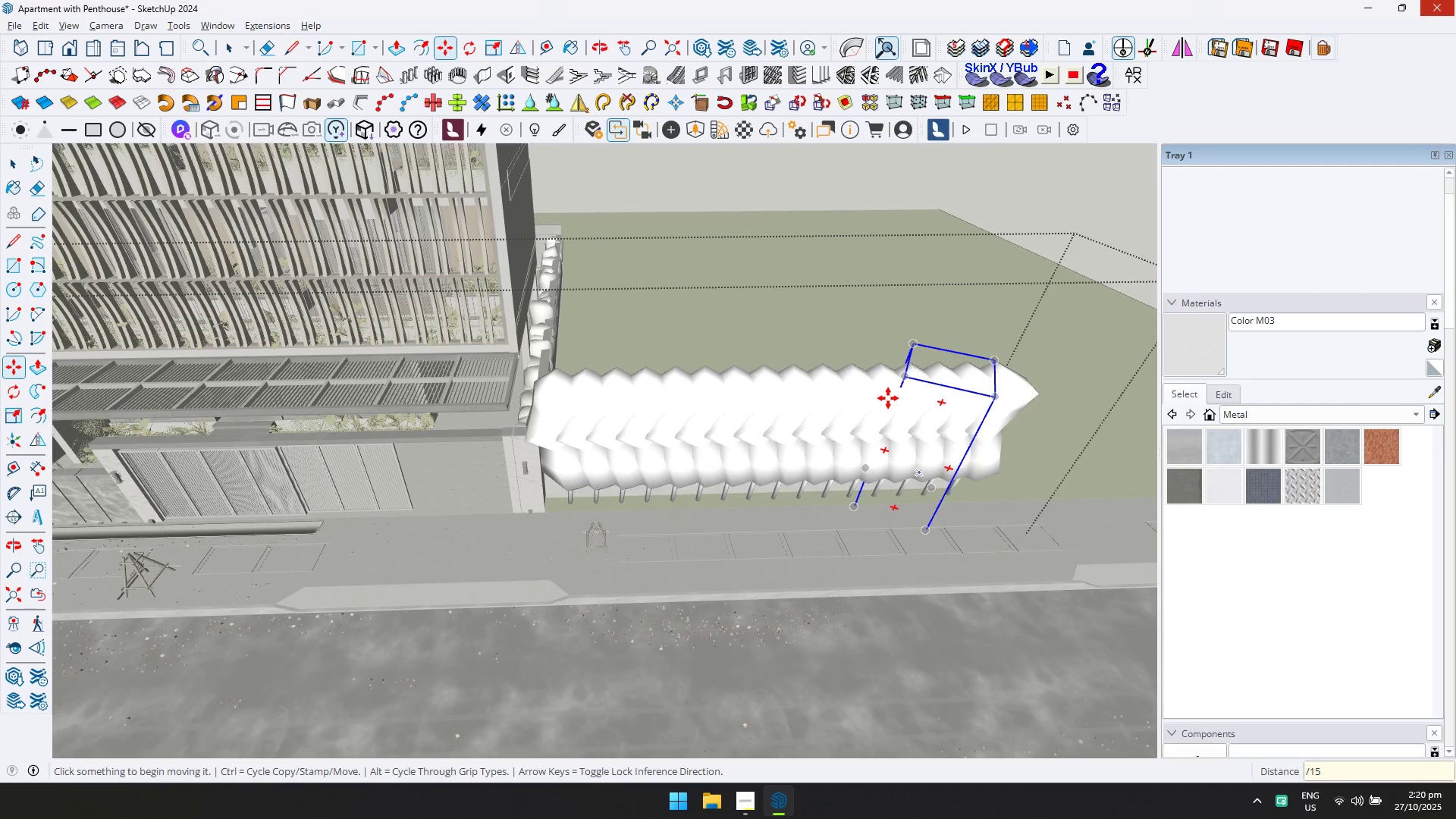 
key(Control+A)
 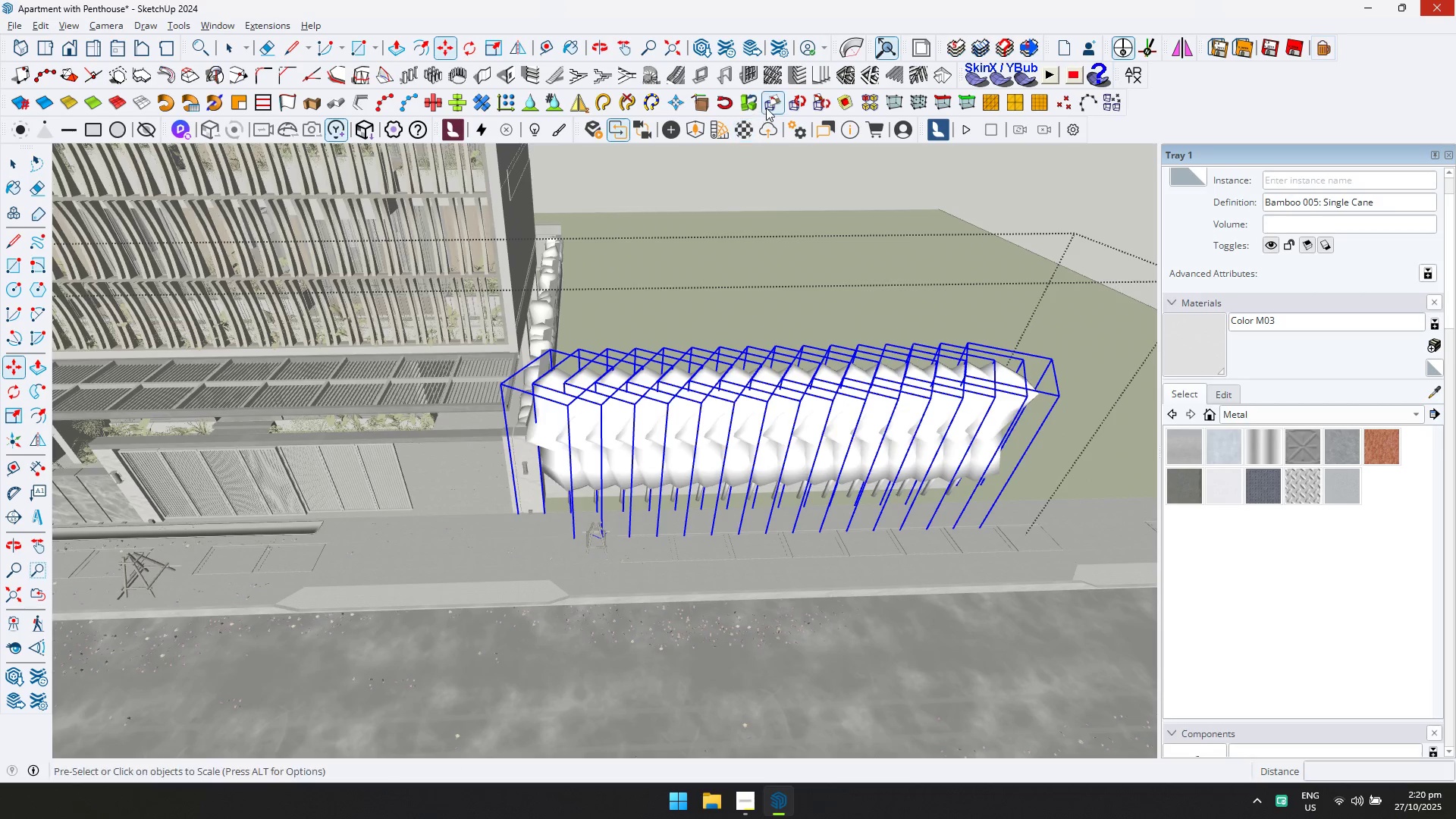 
double_click([817, 102])
 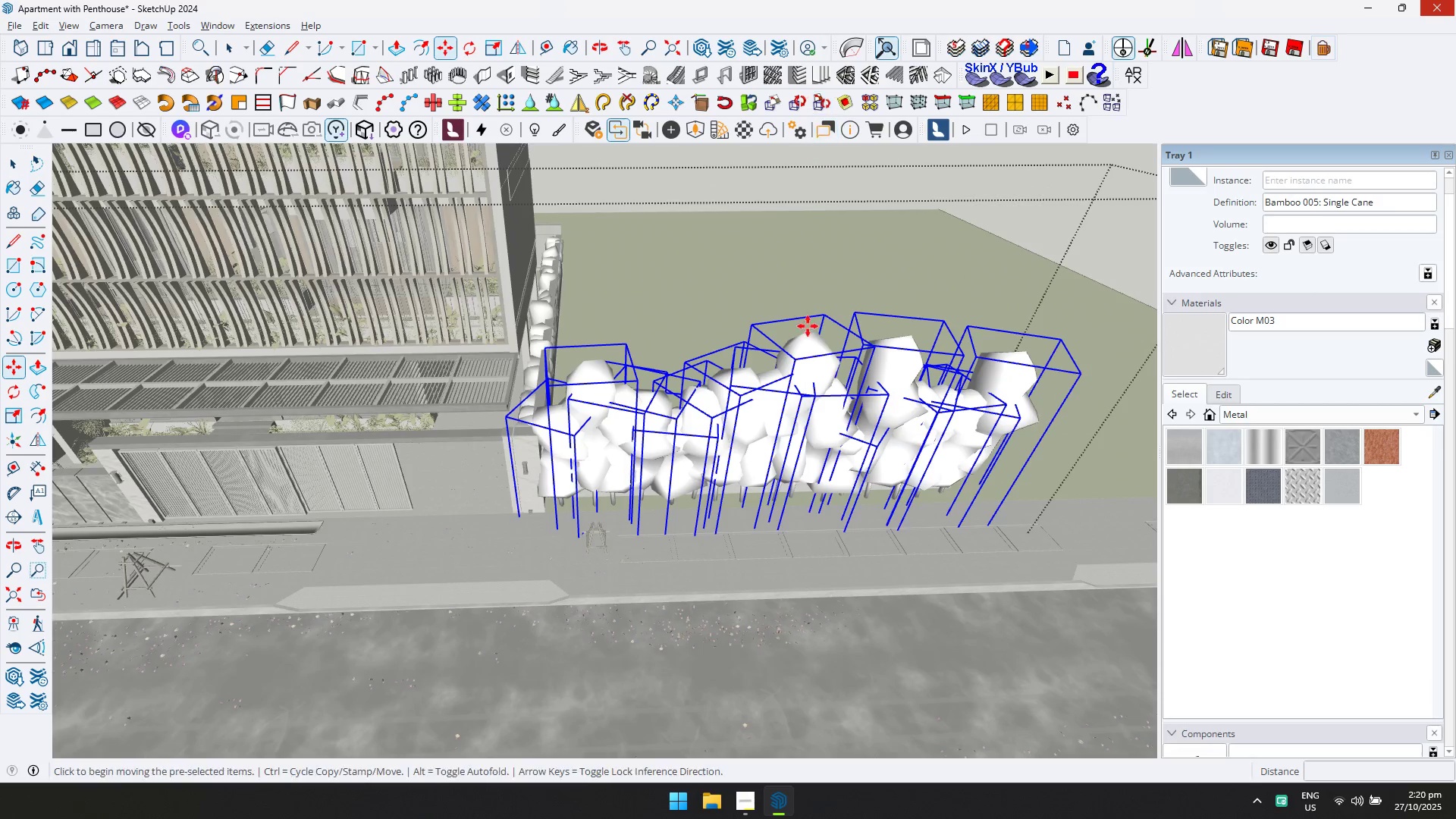 
key(Escape)
 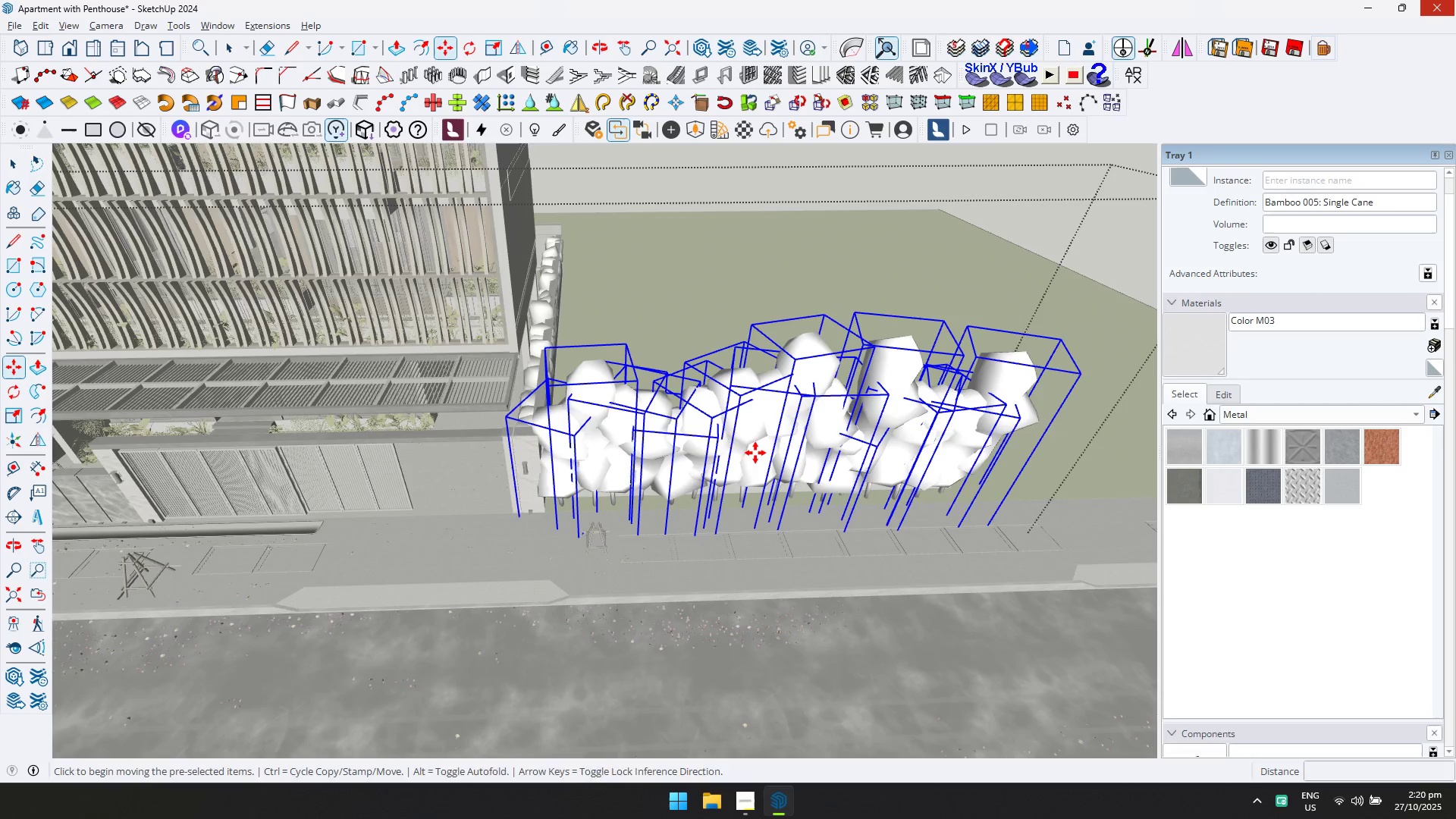 
key(Space)
 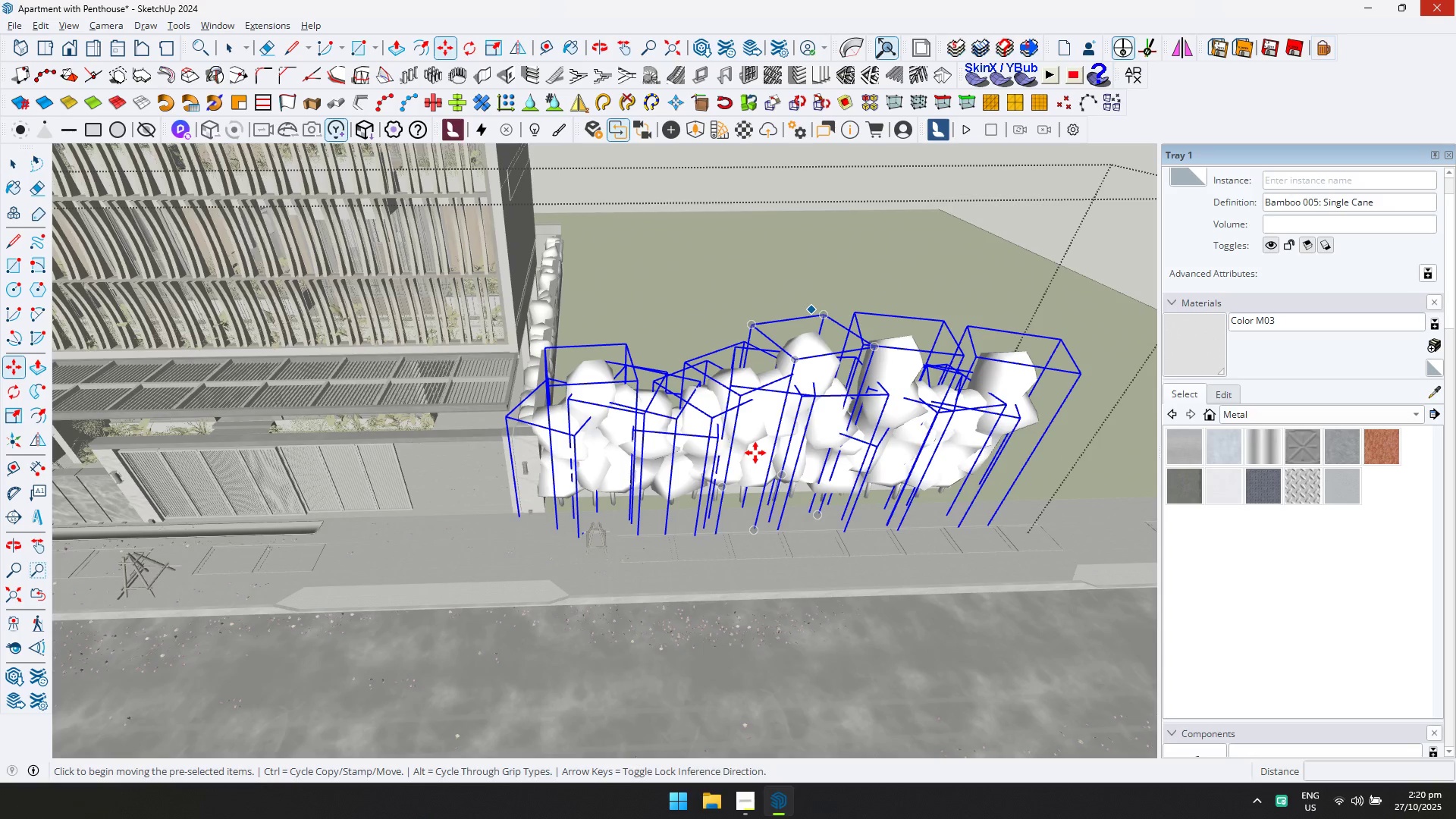 
scroll: coordinate [748, 453], scroll_direction: down, amount: 14.0
 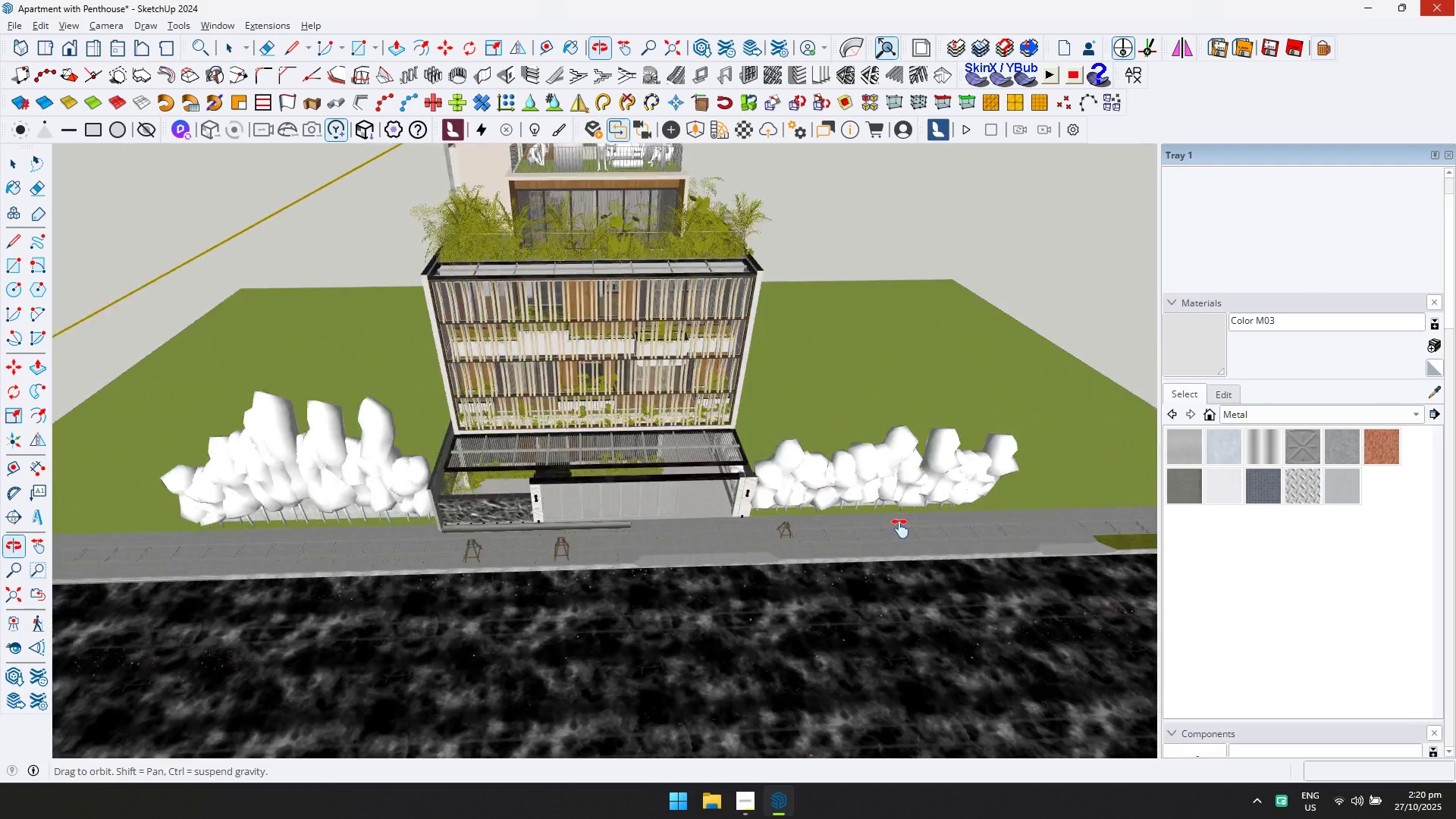 
key(Escape)
 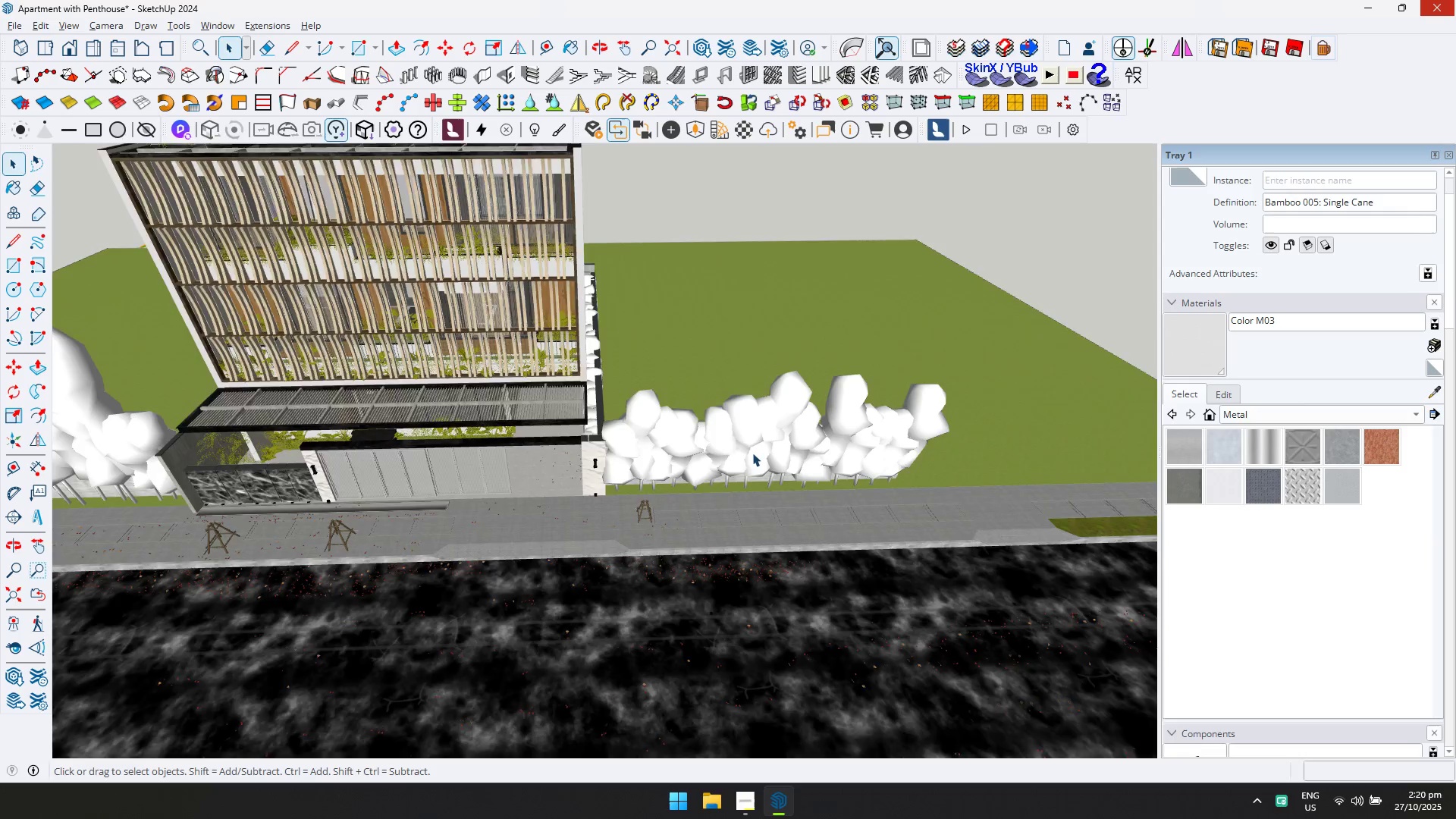 
hold_key(key=ShiftLeft, duration=0.48)
 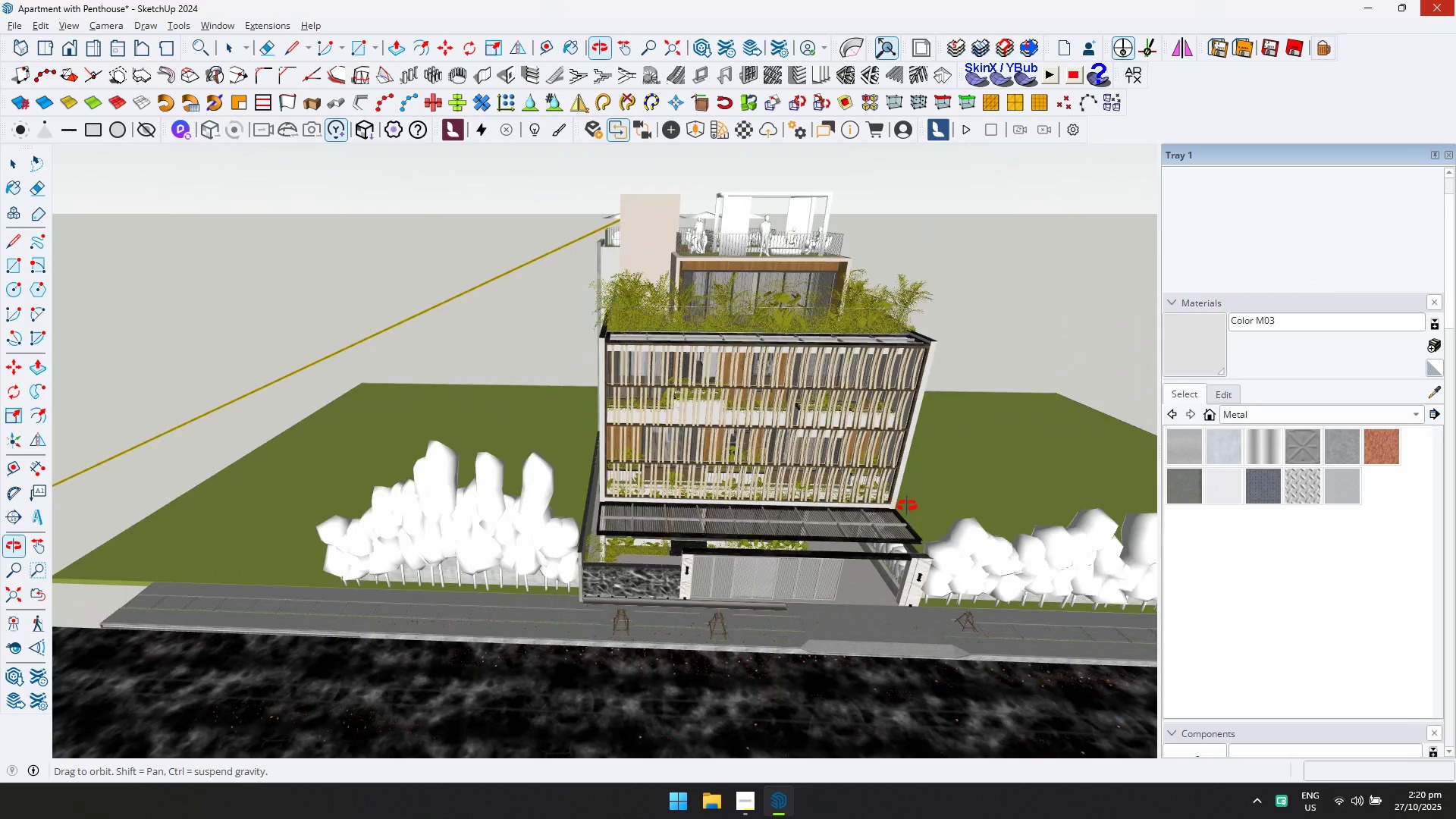 
scroll: coordinate [689, 607], scroll_direction: up, amount: 6.0
 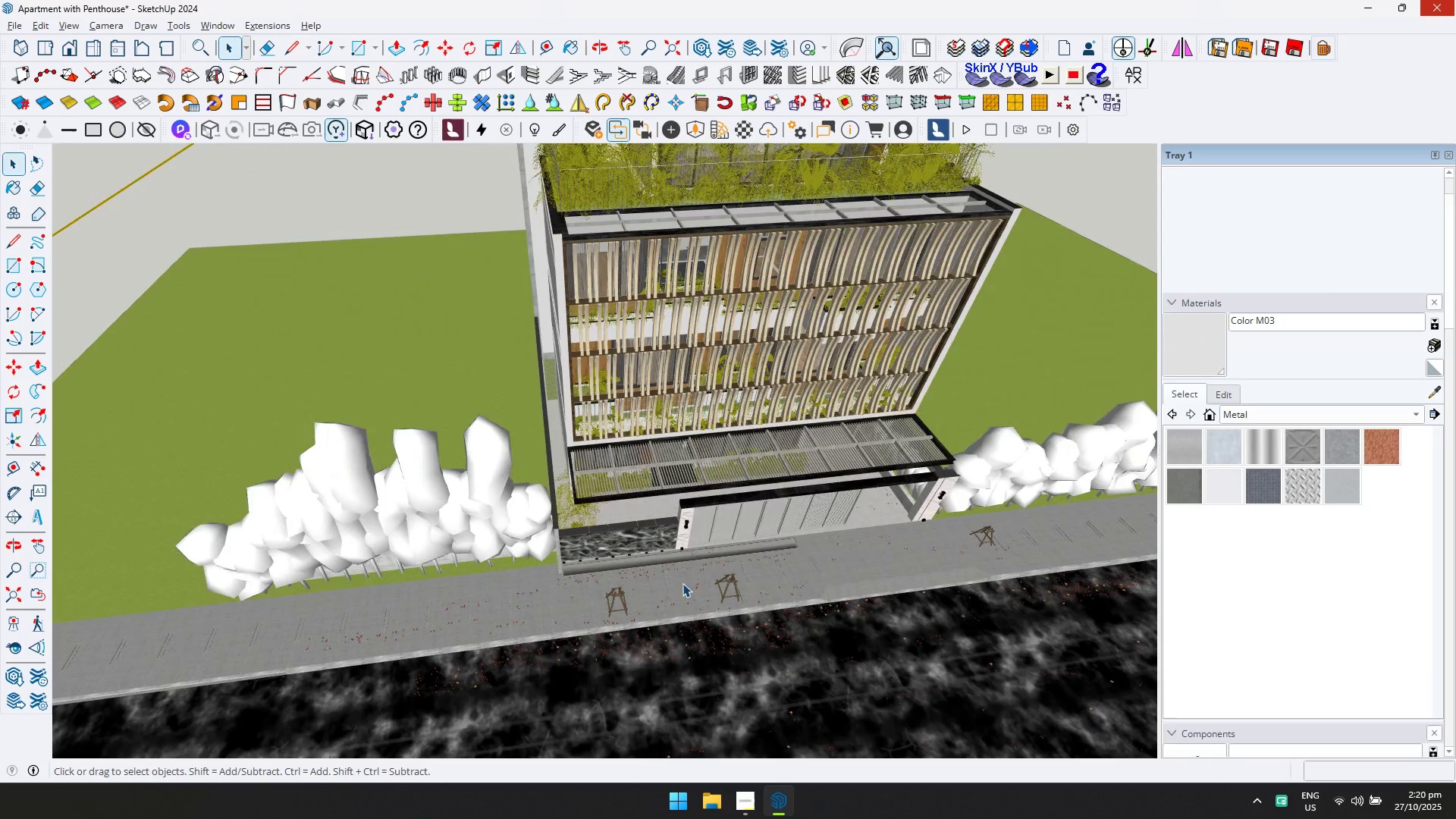 
scroll: coordinate [675, 554], scroll_direction: down, amount: 6.0
 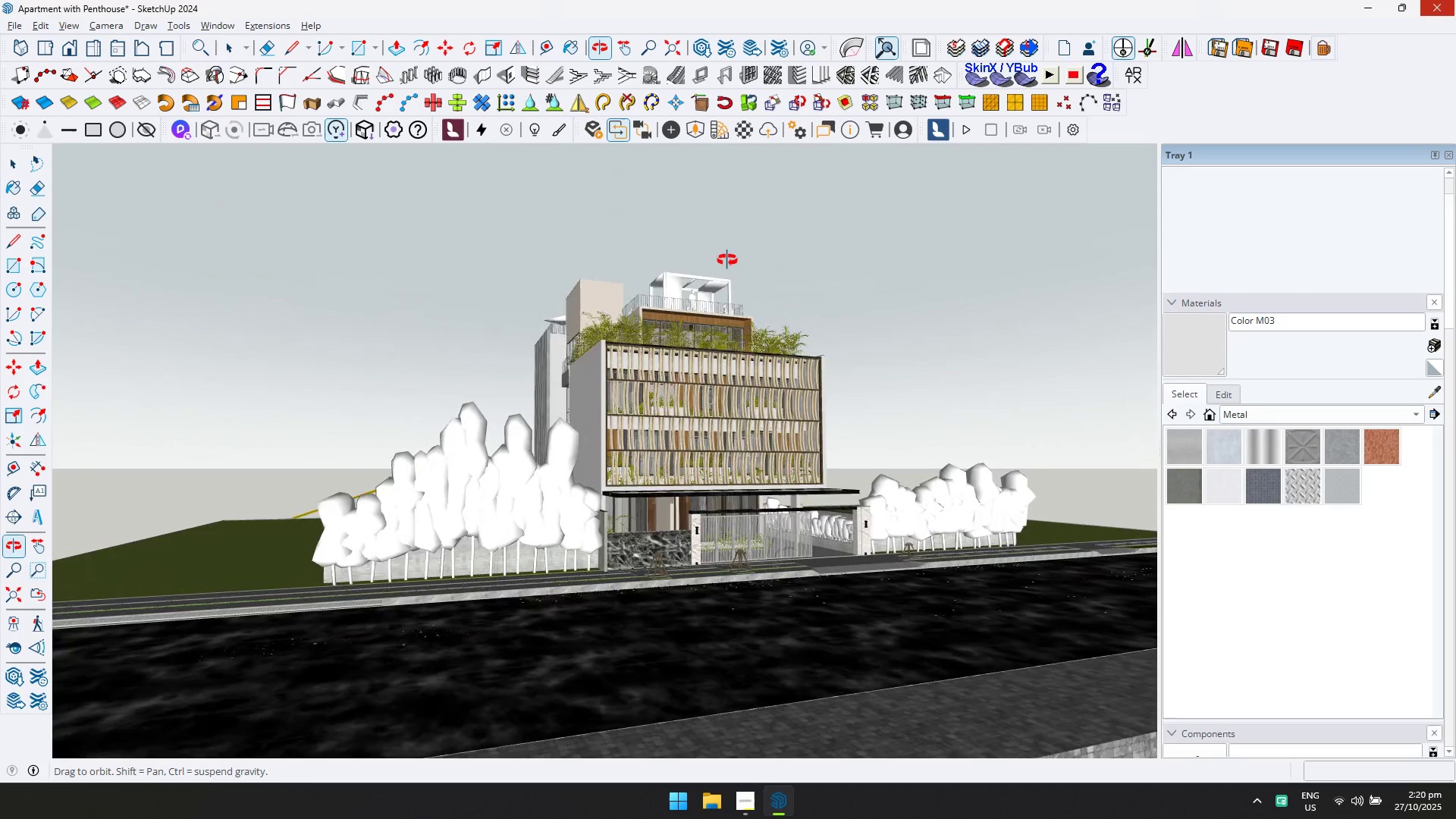 
scroll: coordinate [603, 580], scroll_direction: up, amount: 13.0
 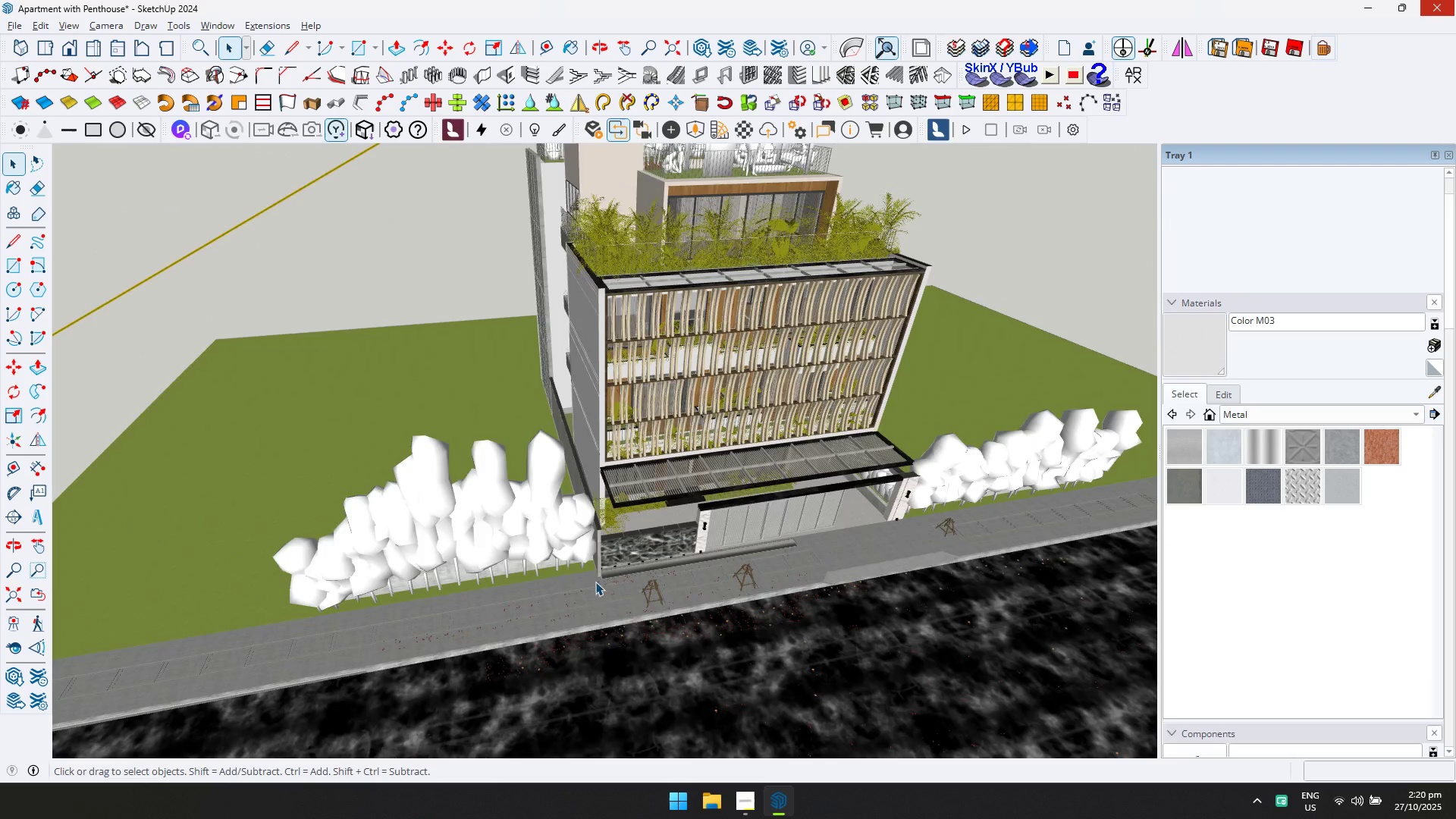 
hold_key(key=ShiftLeft, duration=0.33)
scroll: coordinate [764, 535], scroll_direction: up, amount: 7.0
 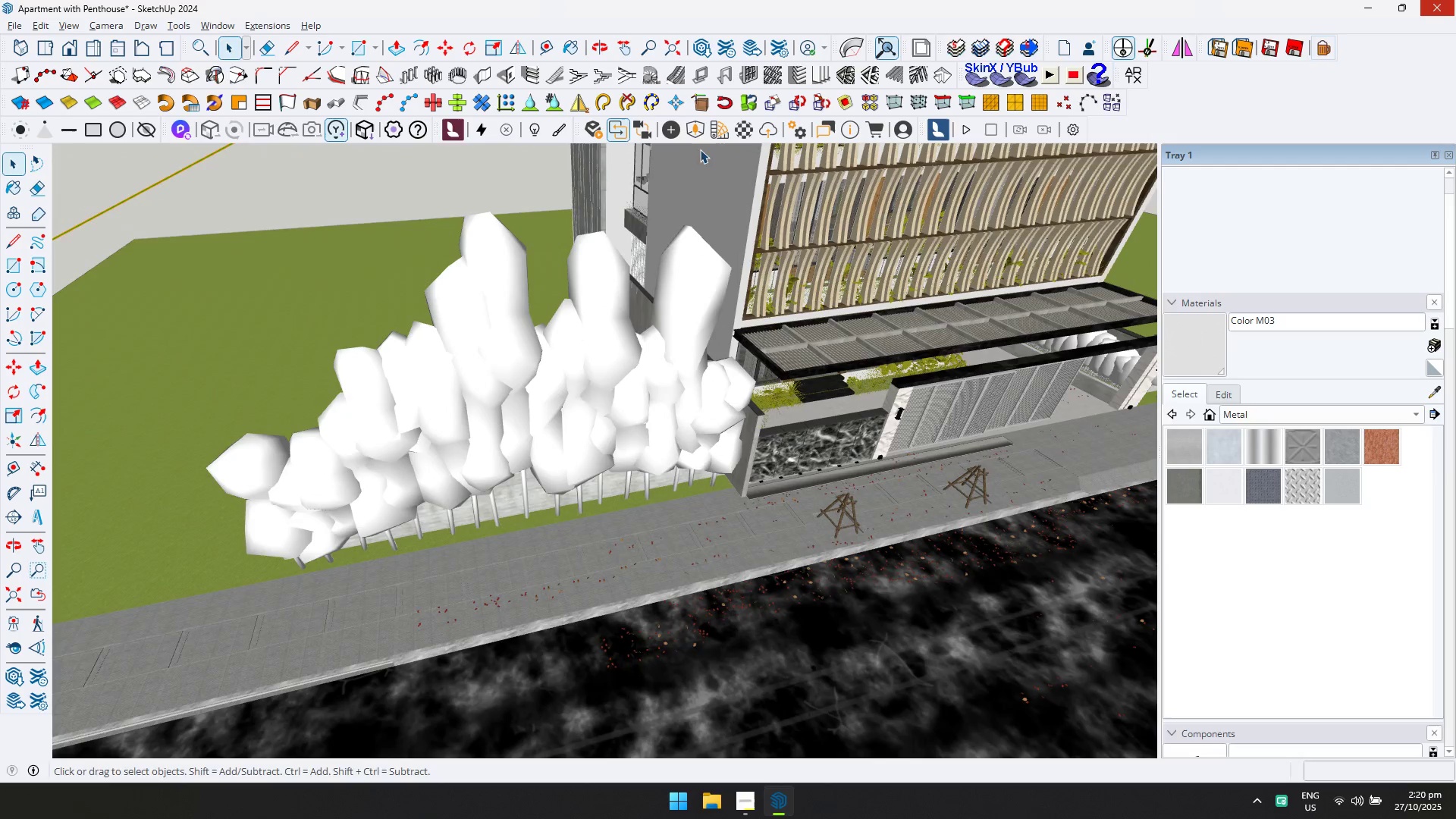 
left_click([700, 130])
 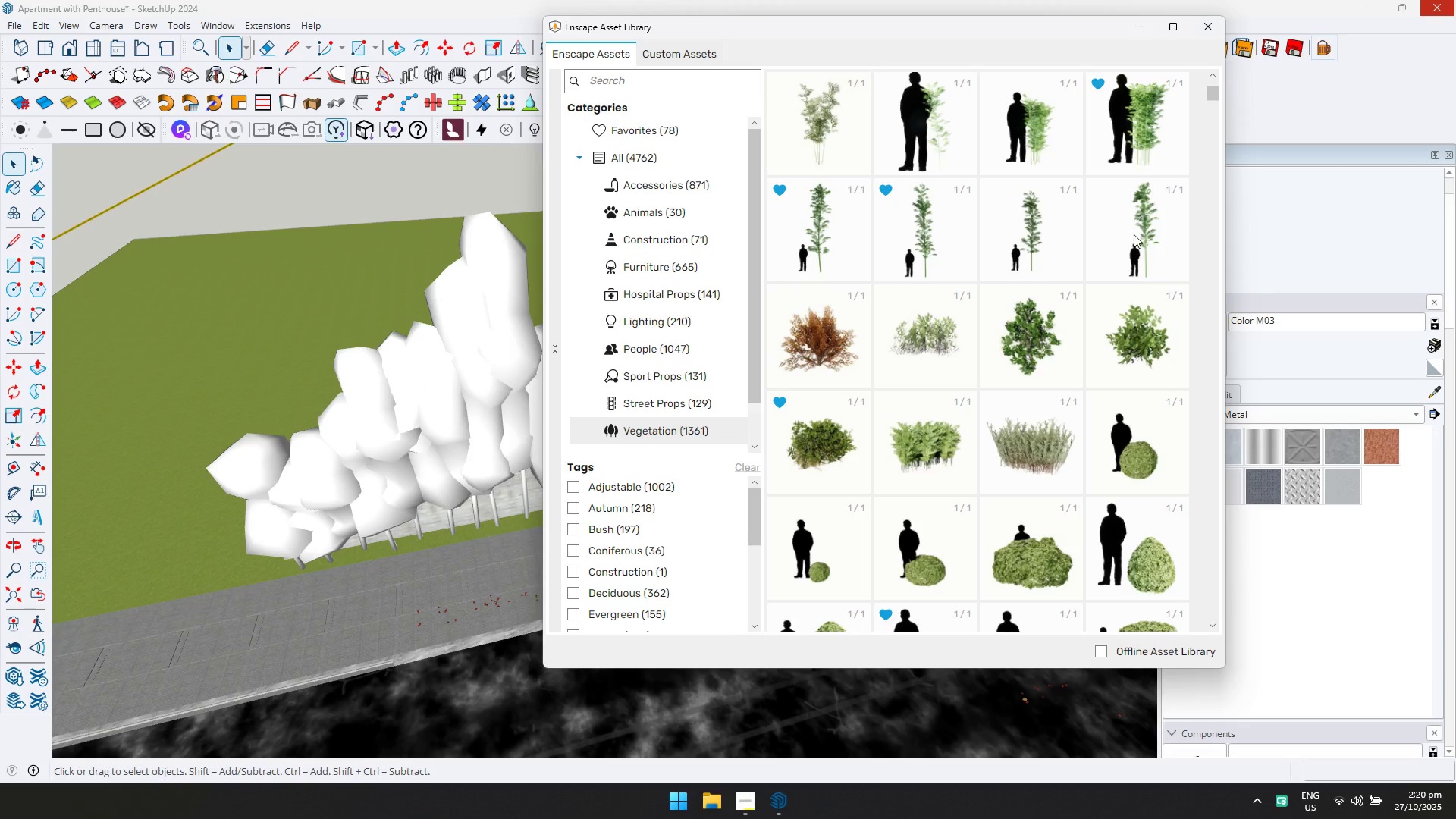 
scroll: coordinate [1125, 180], scroll_direction: up, amount: 7.0
 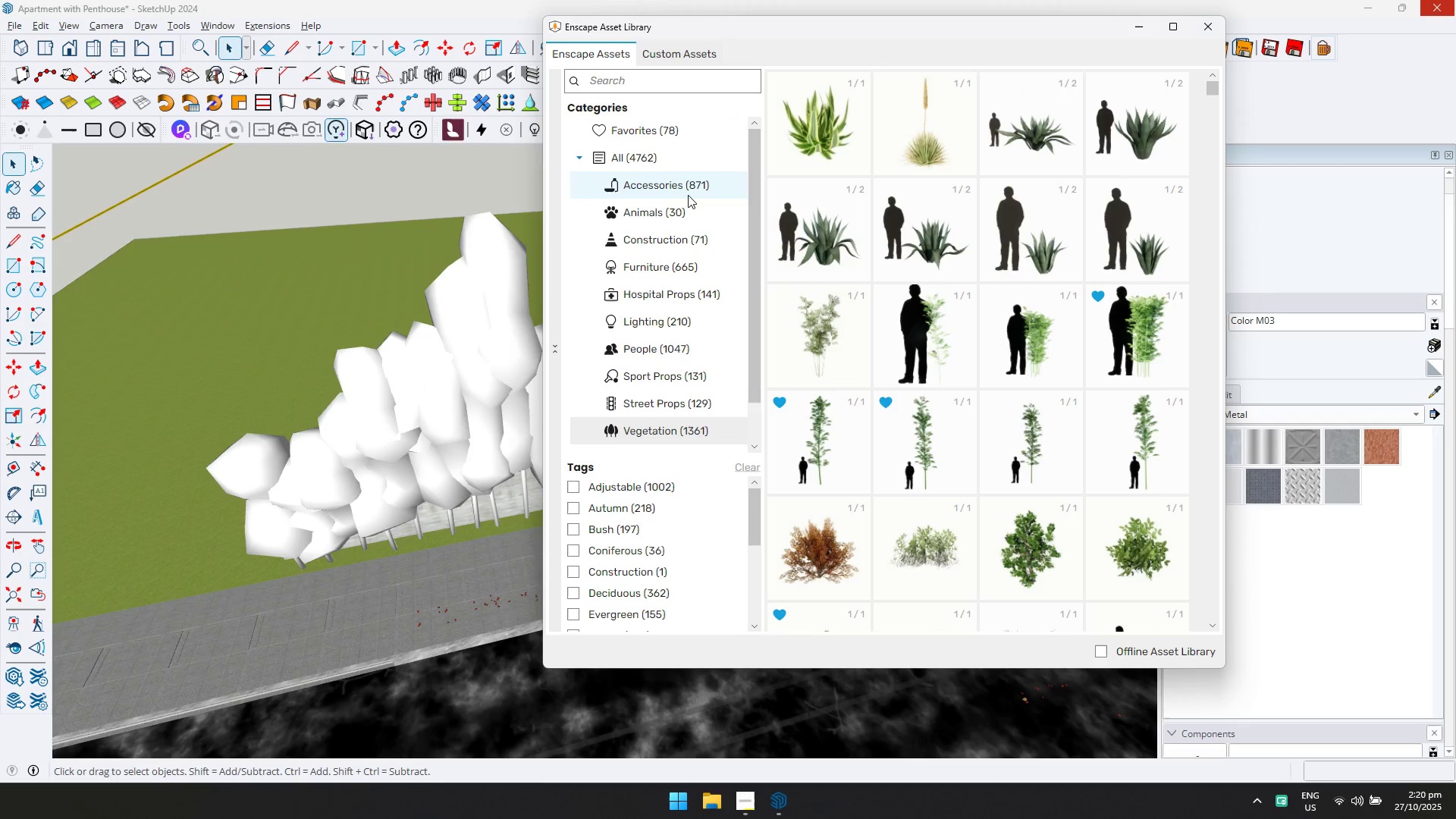 
left_click([689, 190])
 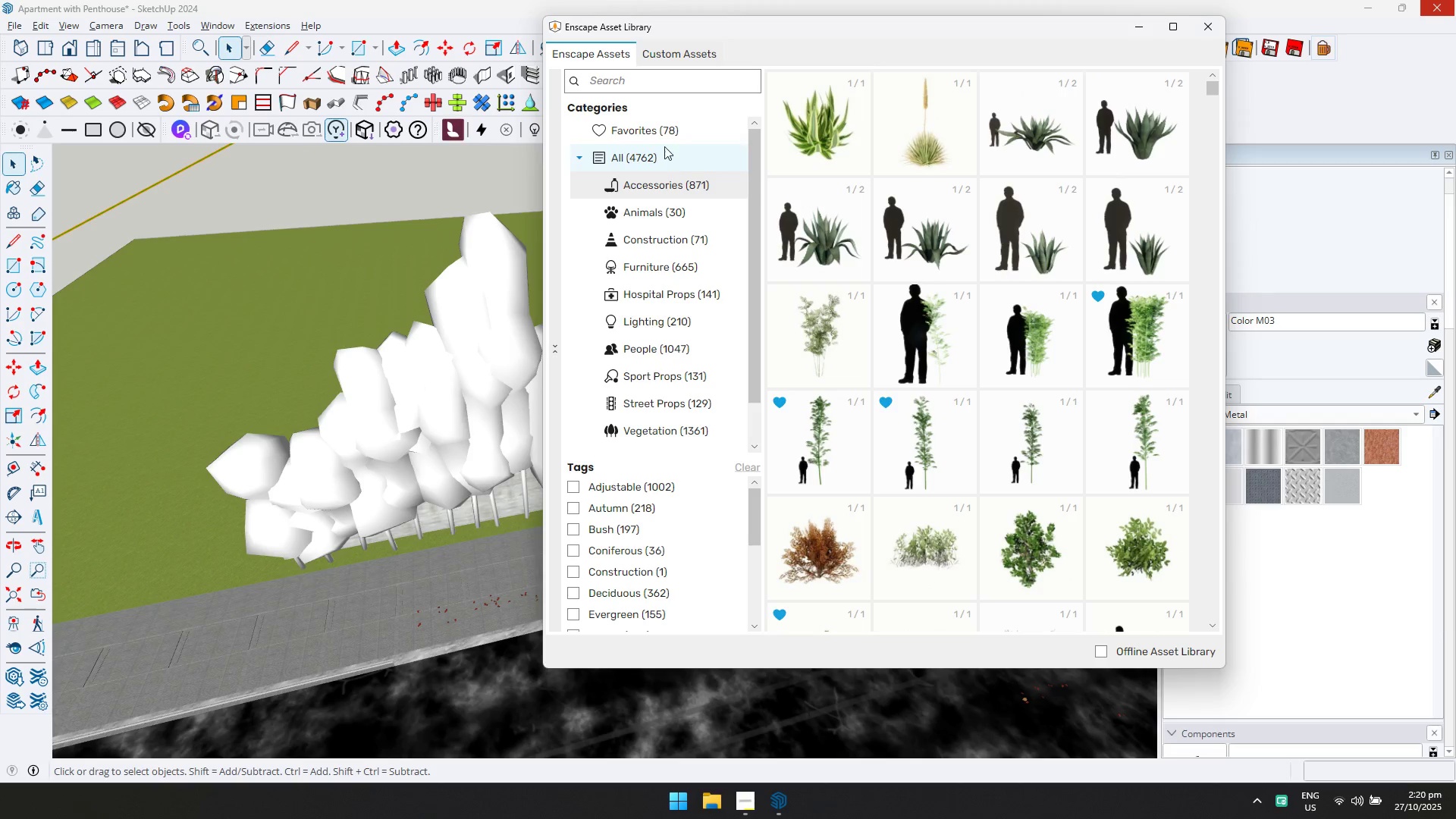 
left_click([664, 132])
 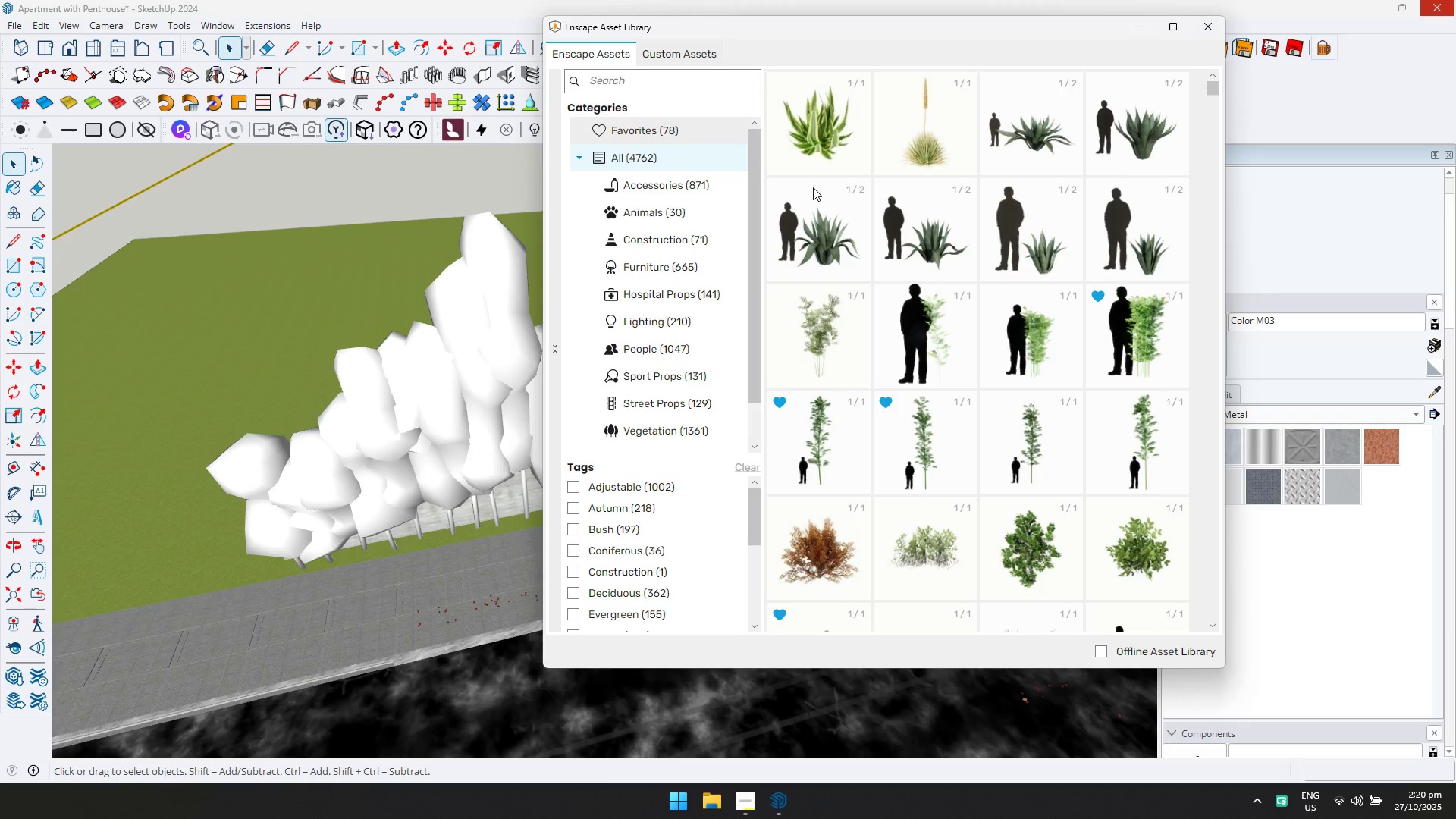 
scroll: coordinate [818, 194], scroll_direction: up, amount: 1.0
 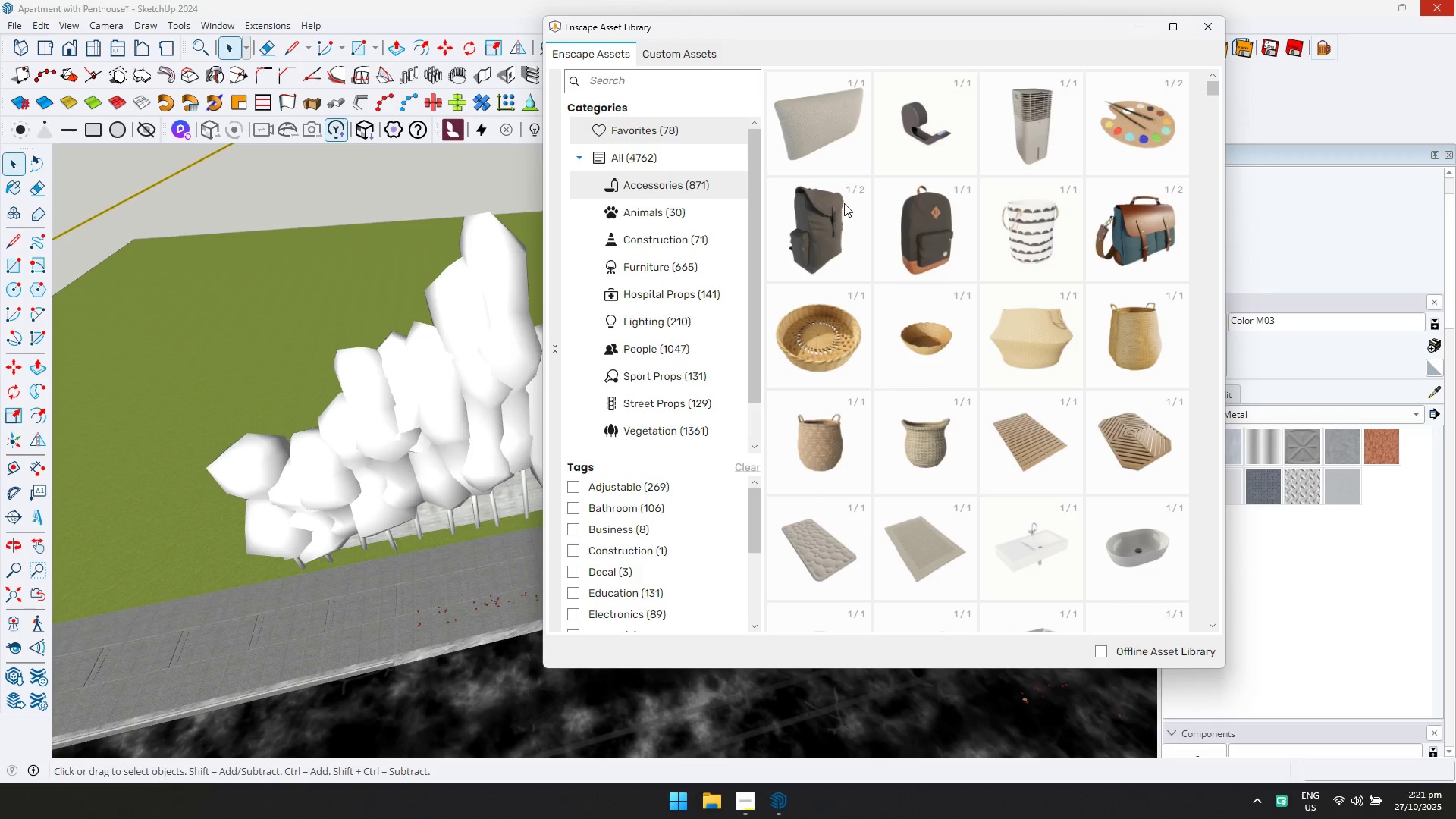 
left_click([670, 131])
 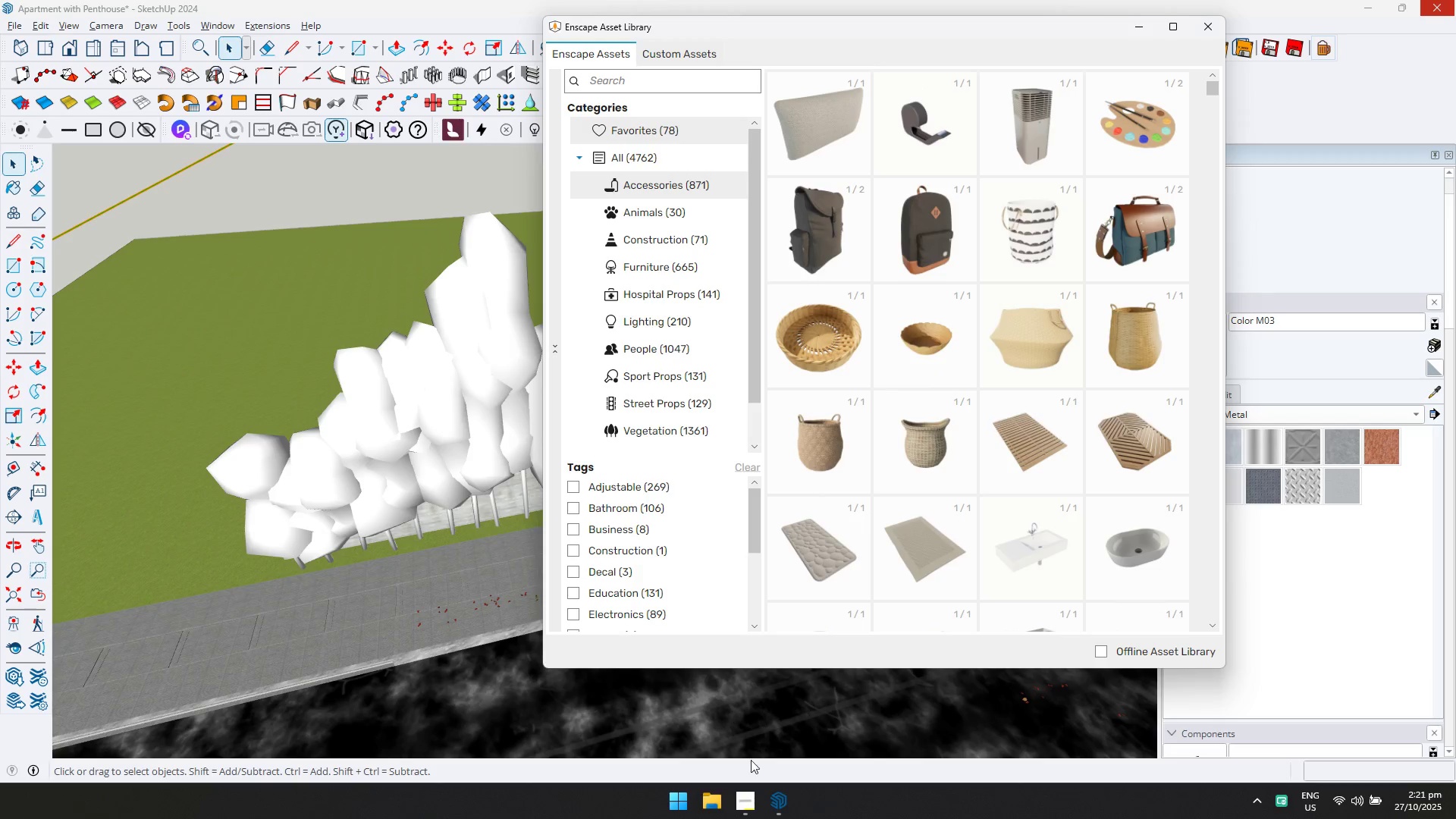 
left_click([743, 788])